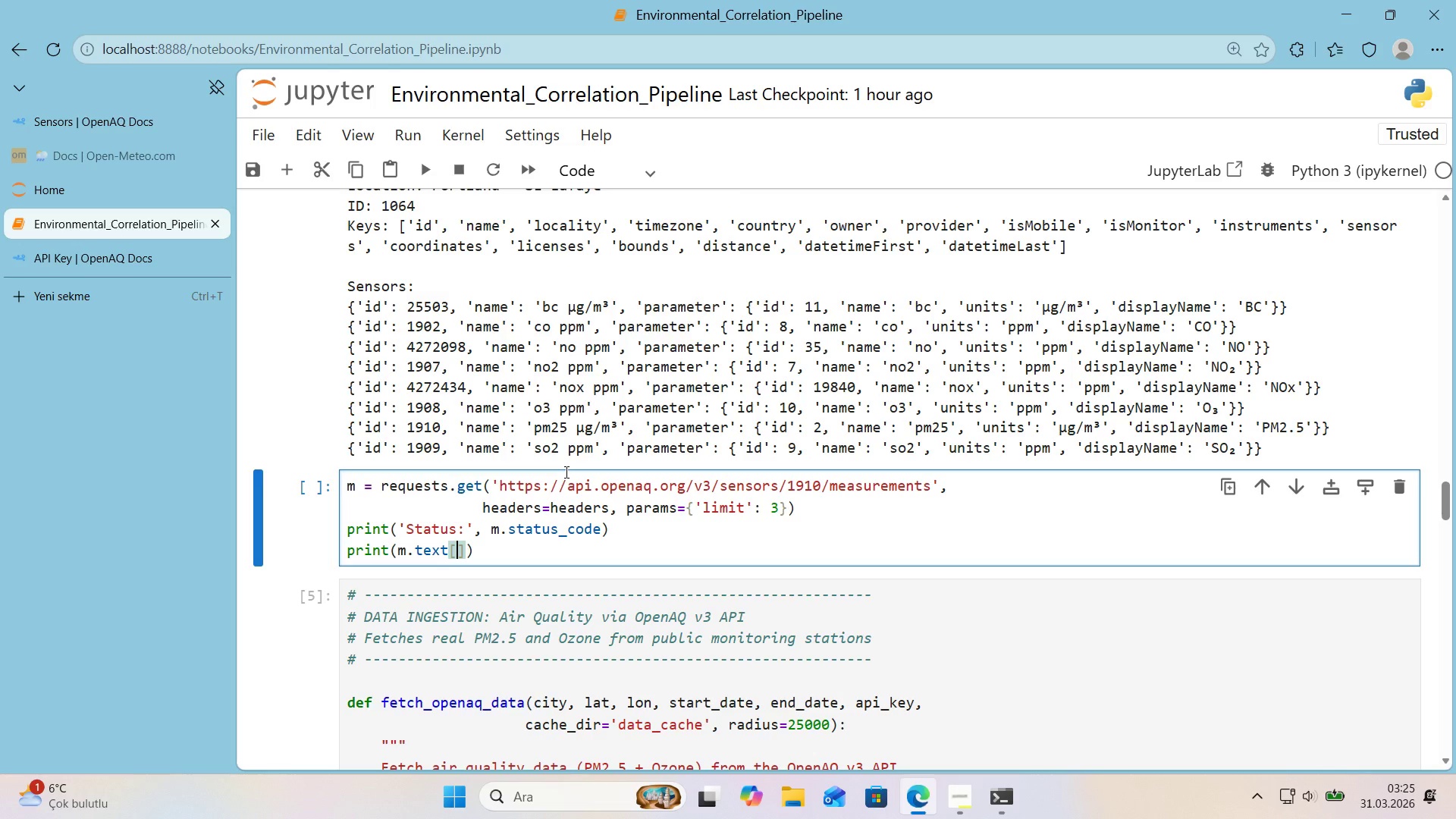 
key(Shift+ShiftRight)
 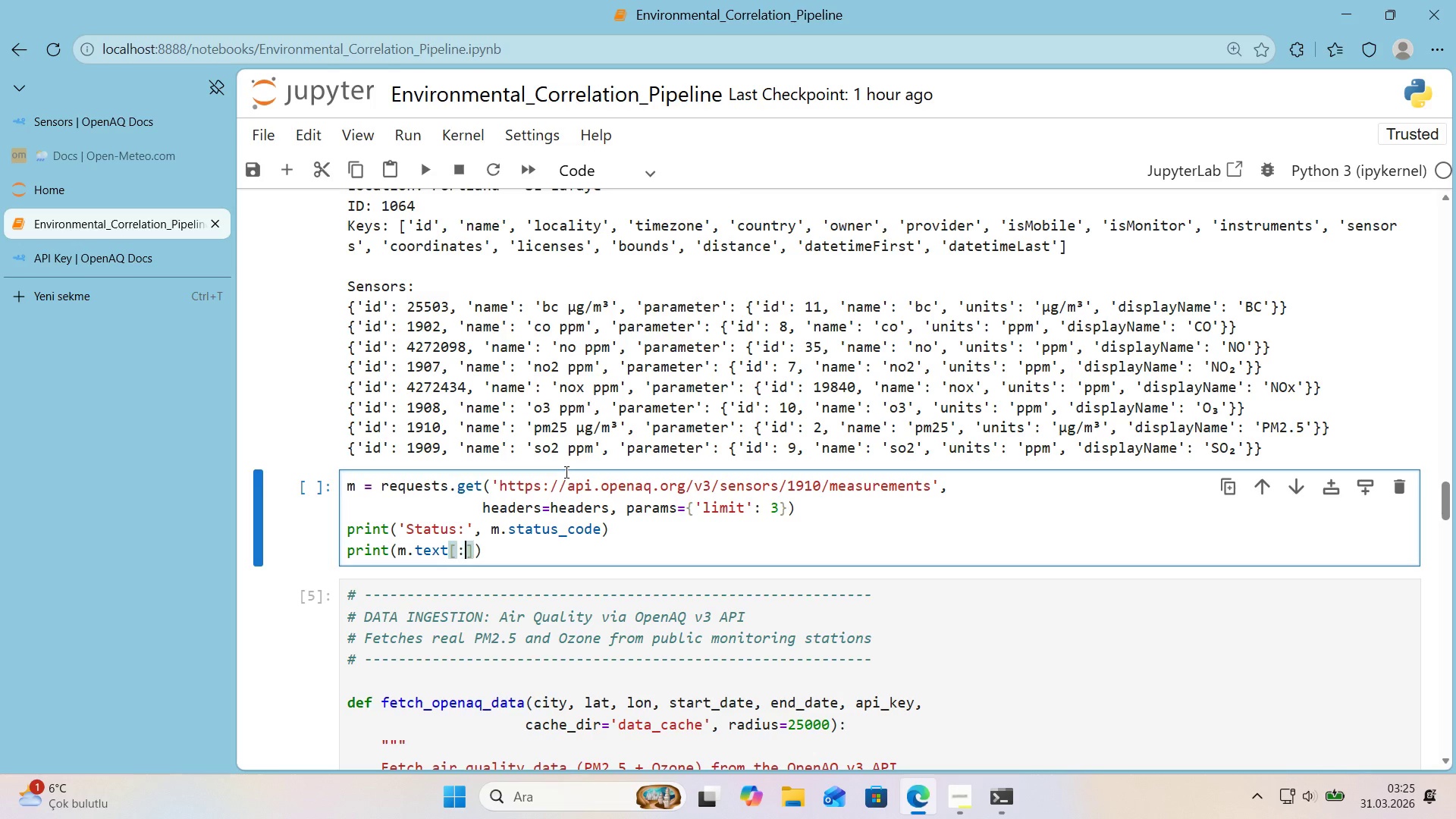 
key(Shift+Period)
 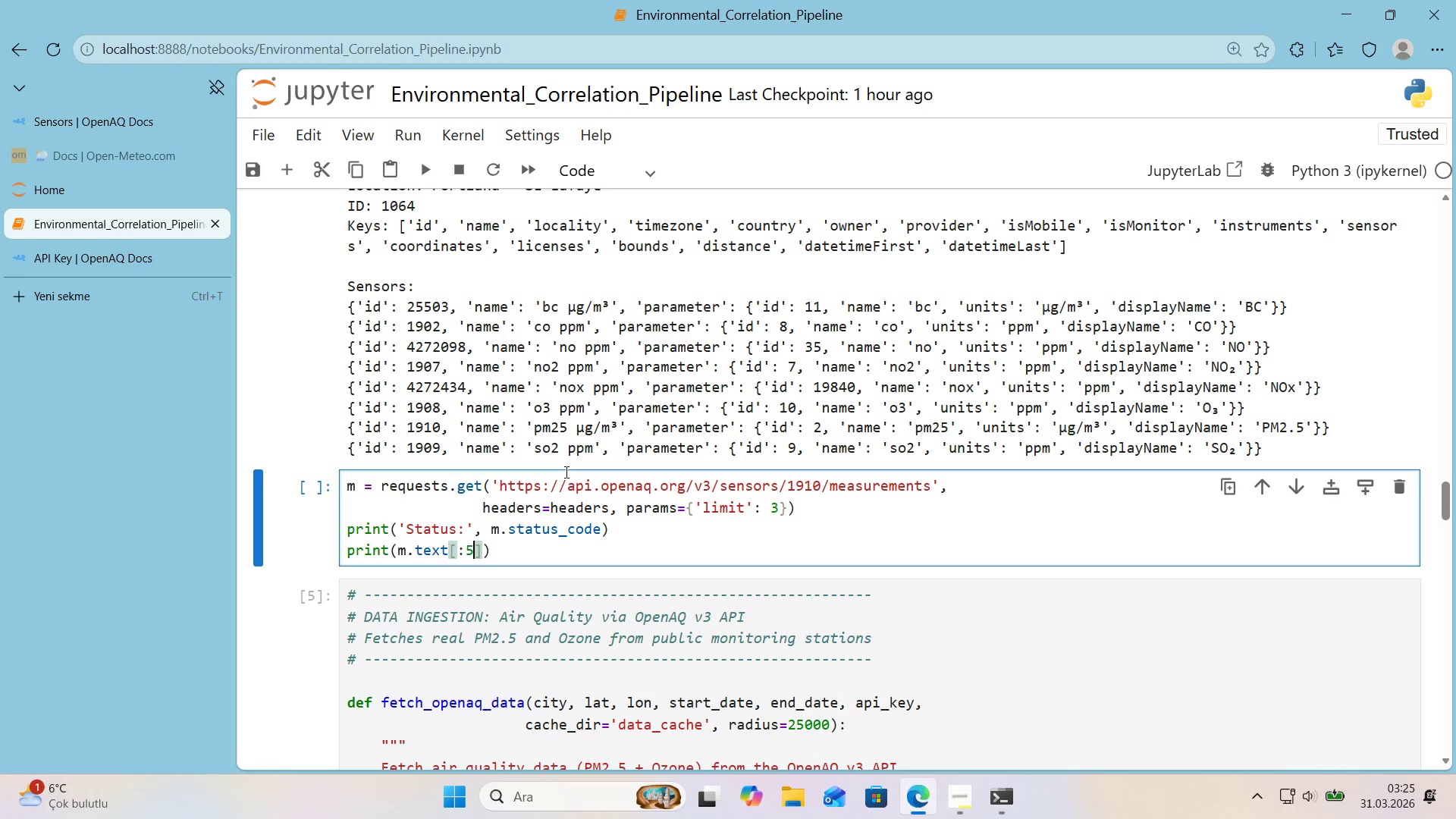 
key(Numpad5)
 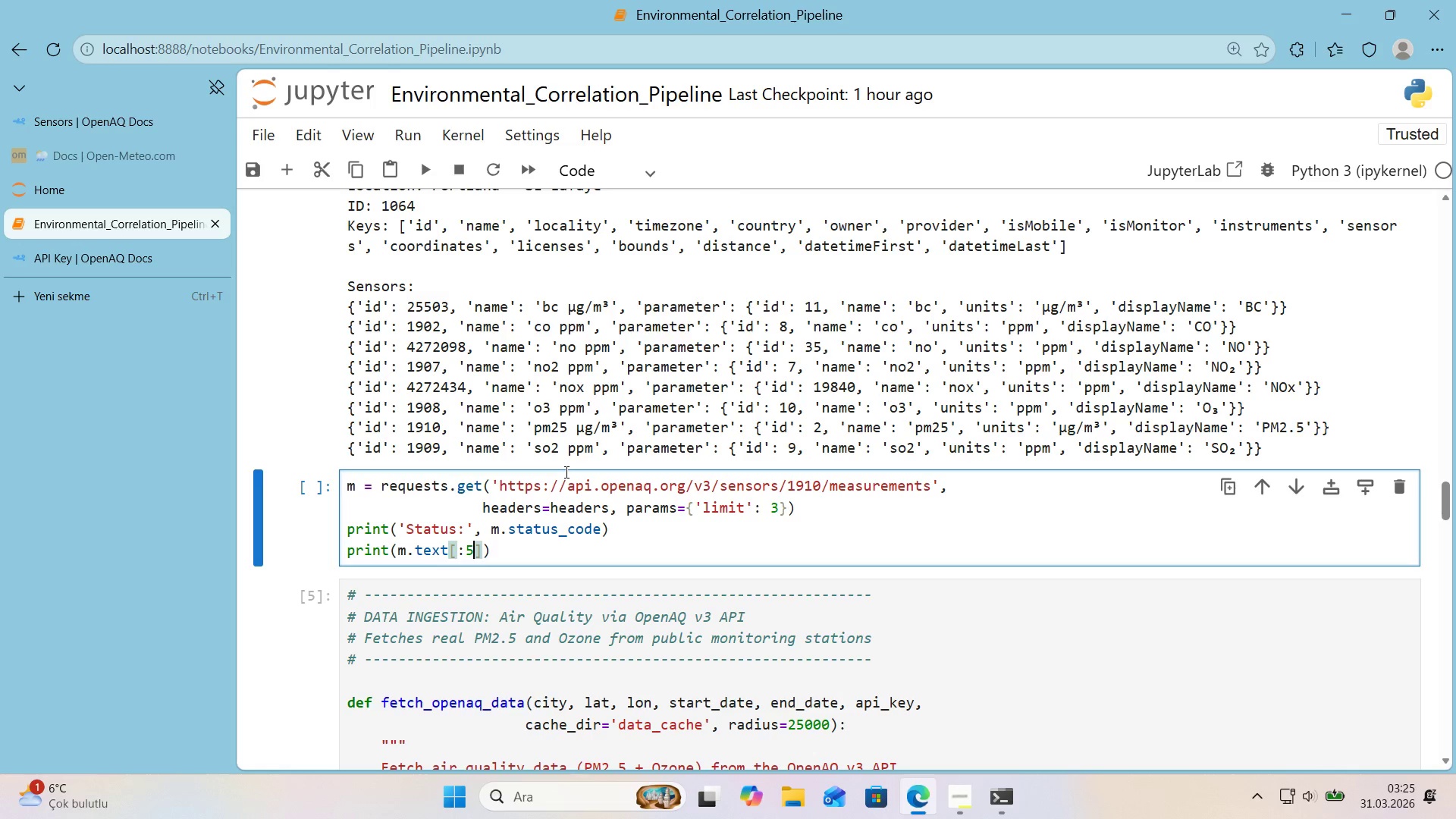 
key(Numpad0)
 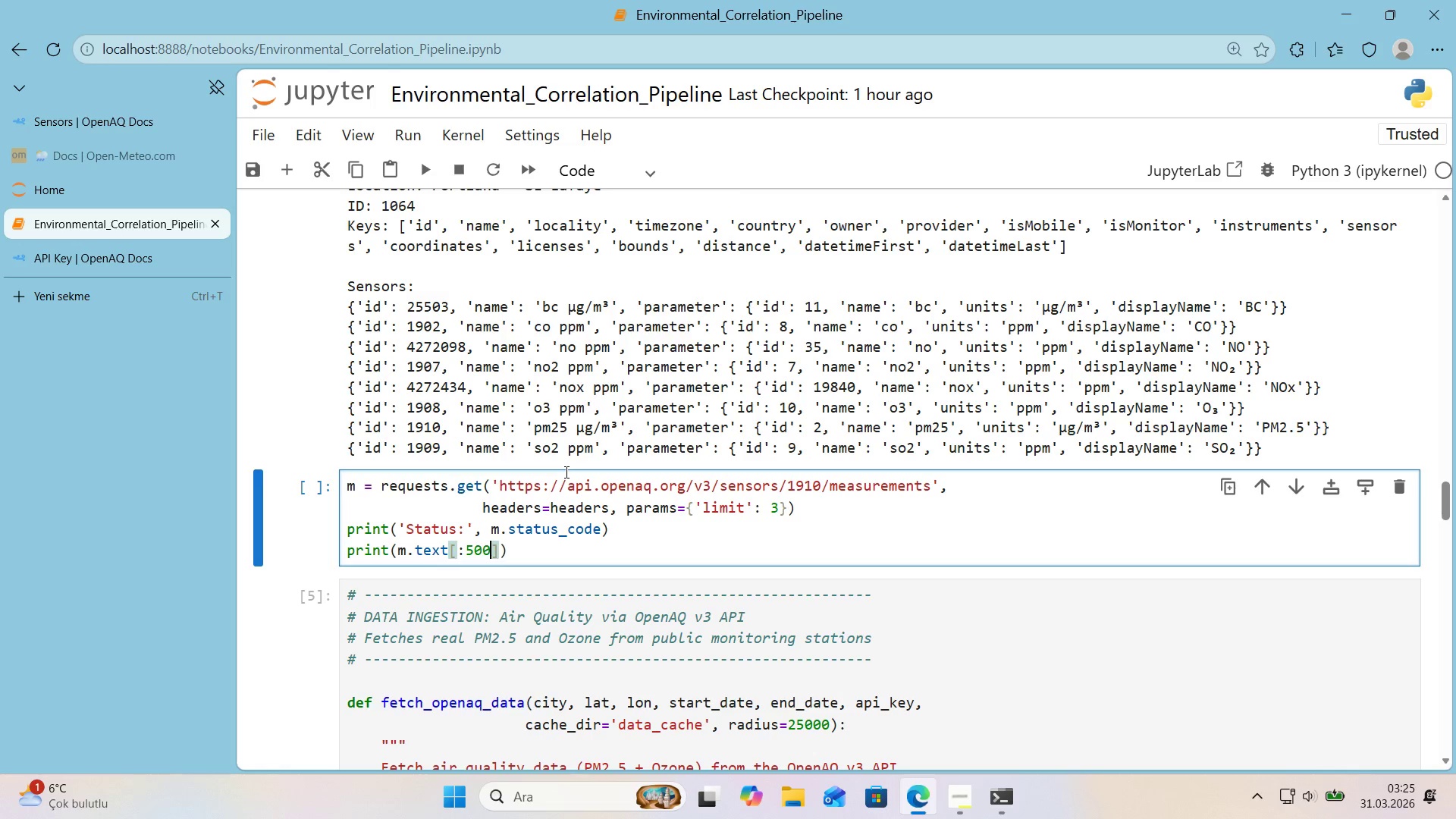 
key(Numpad0)
 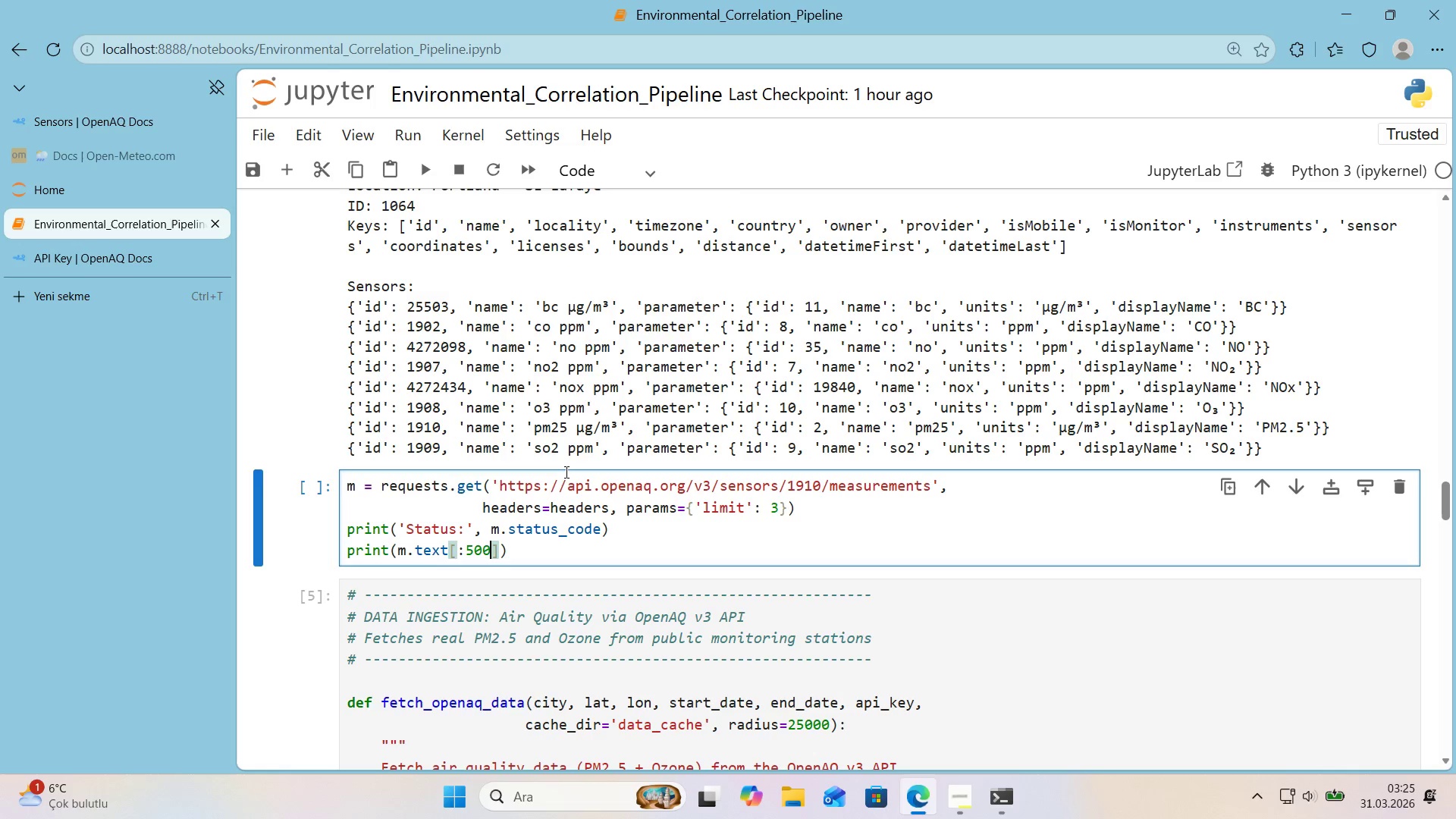 
key(ArrowRight)
 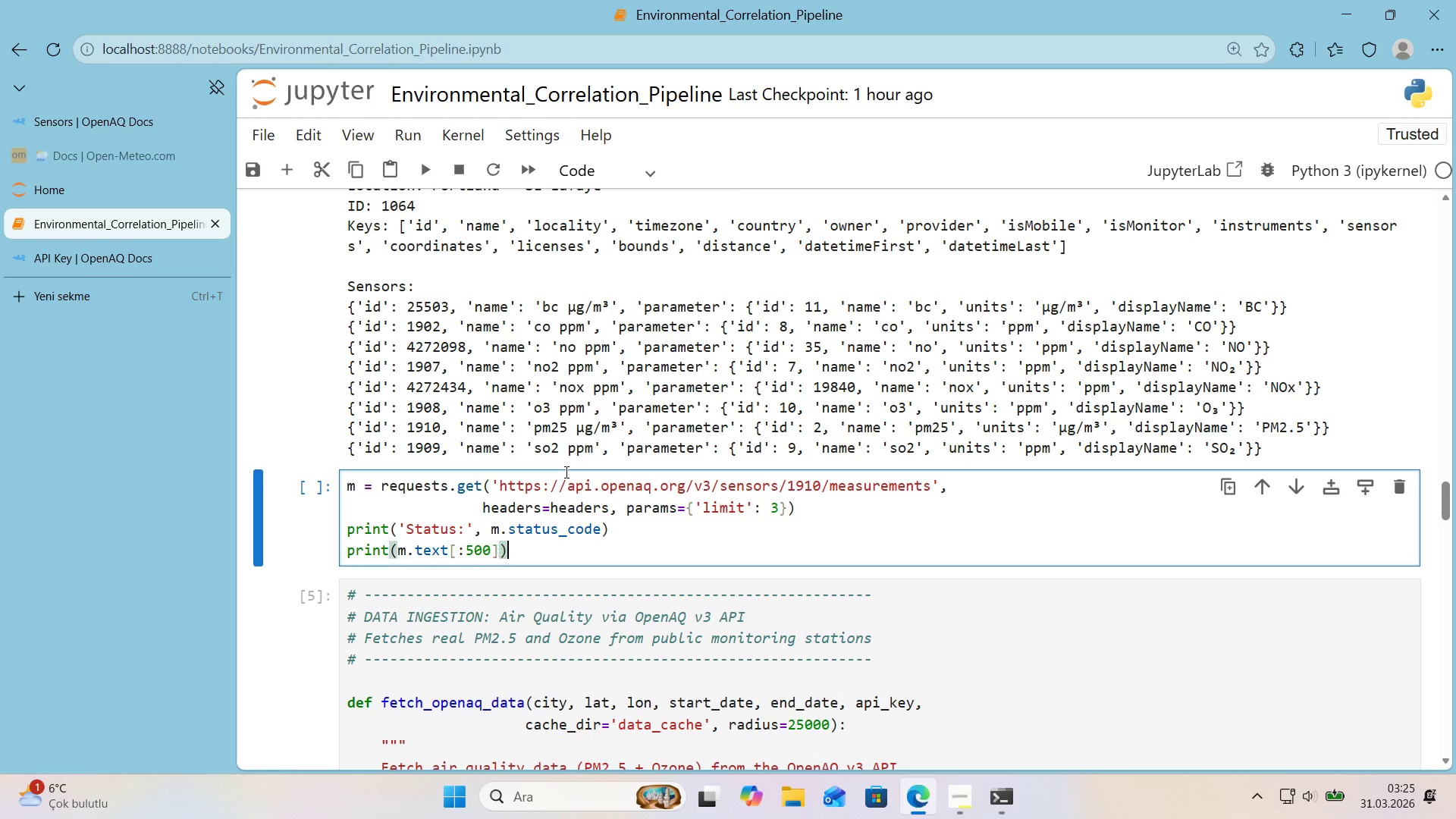 
key(ArrowRight)
 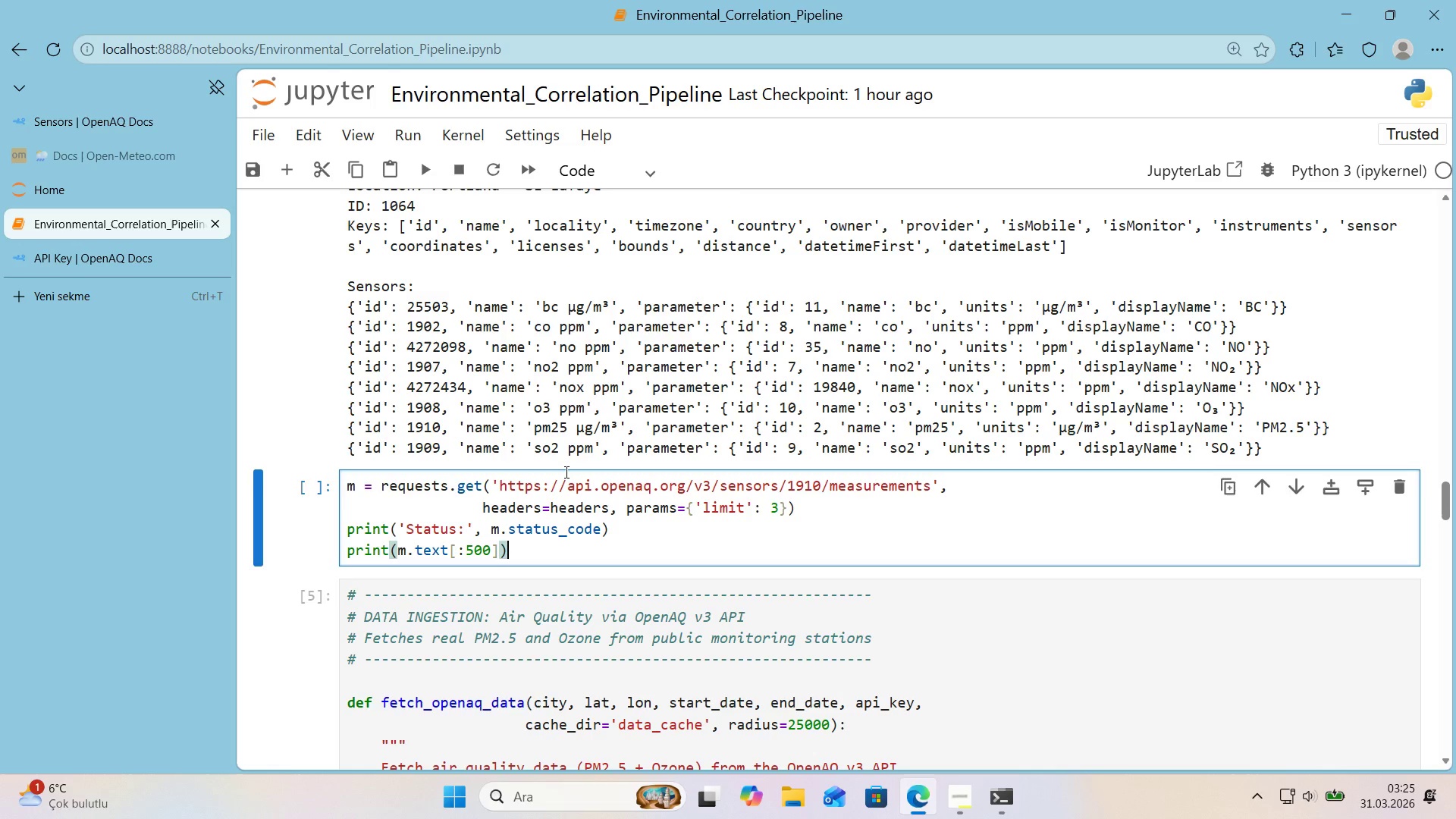 
key(Shift+Enter)
 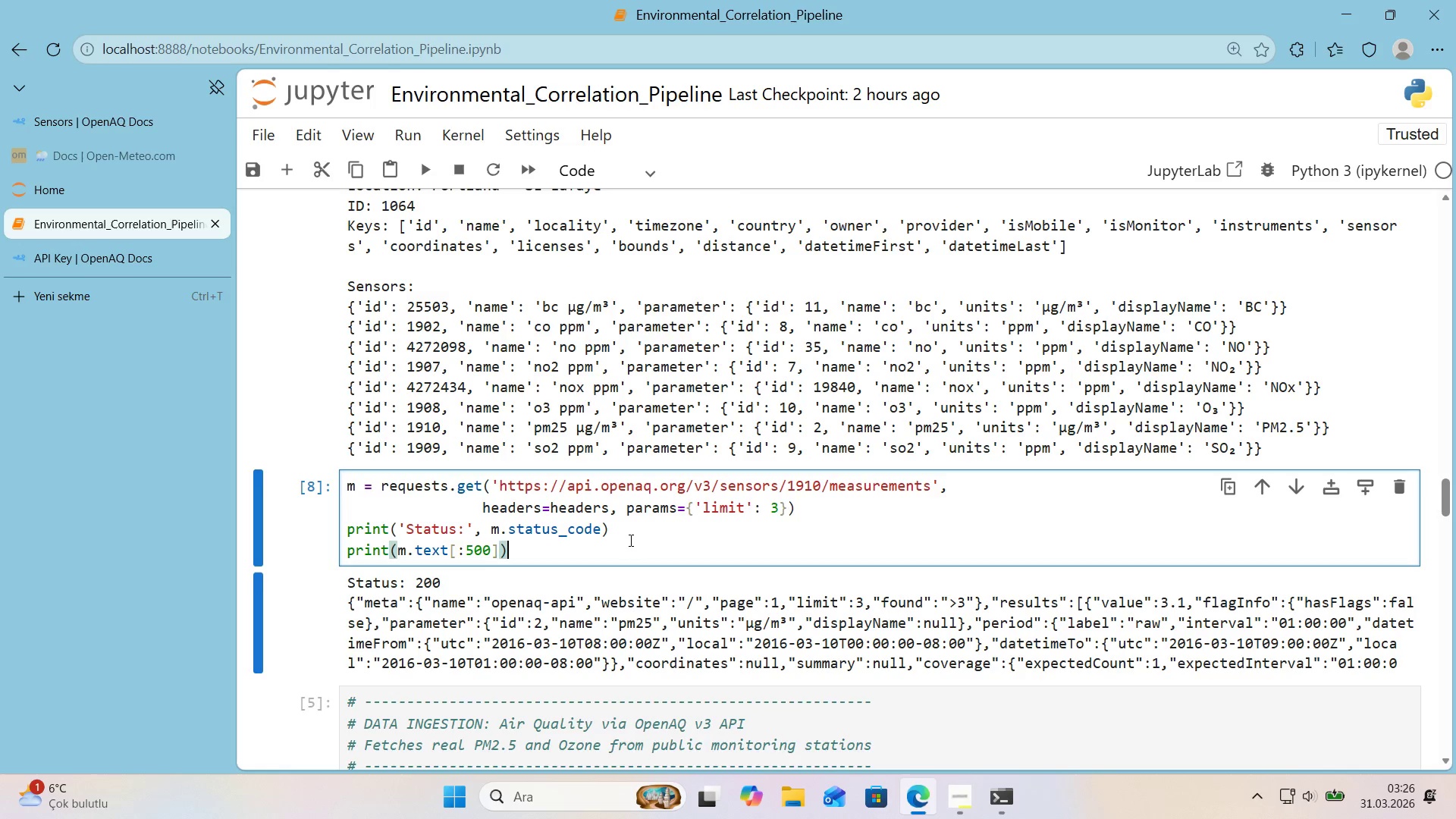 
wait(26.22)
 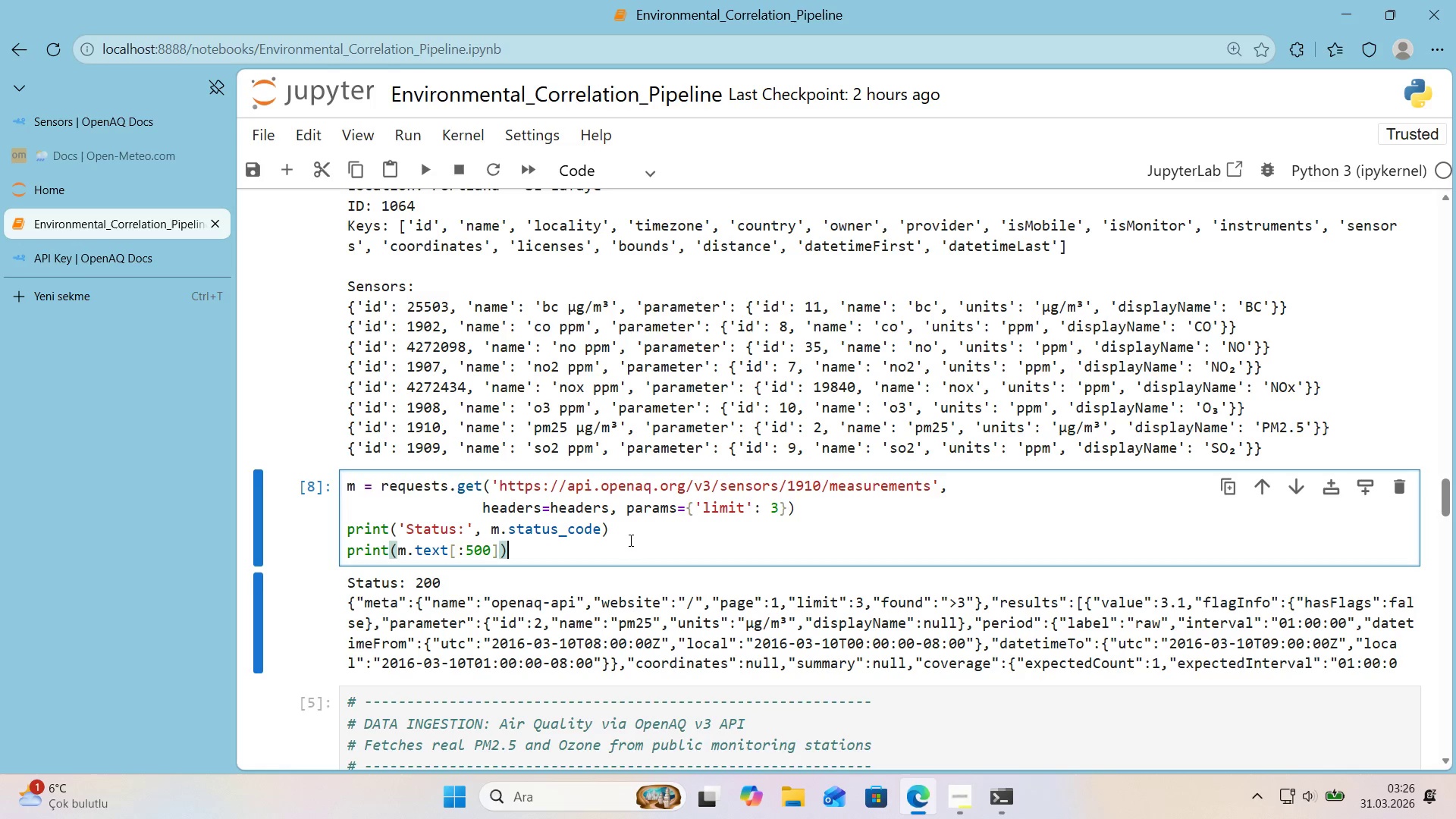 
scroll: coordinate [635, 520], scroll_direction: down, amount: 1.0
 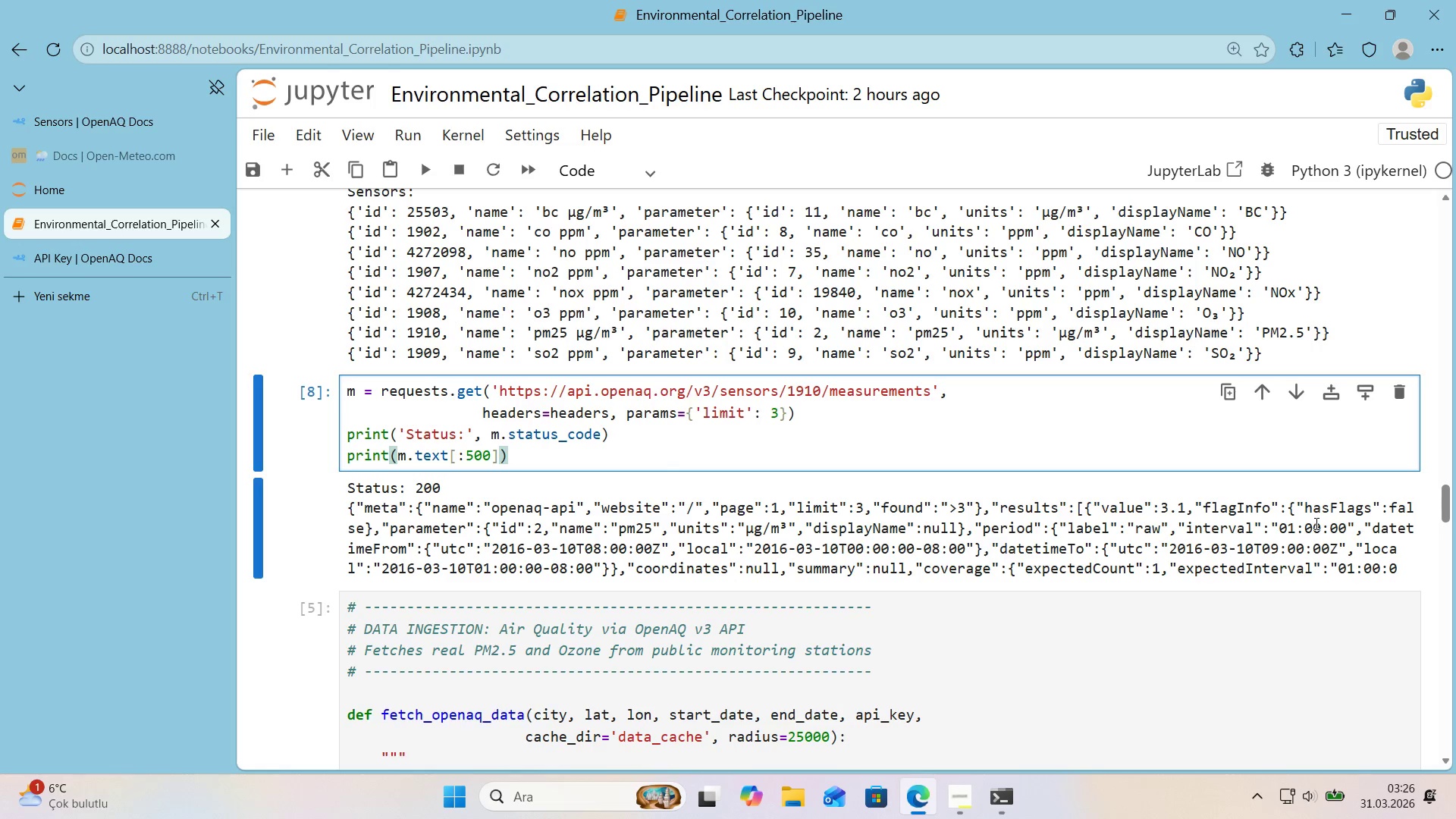 
wait(14.24)
 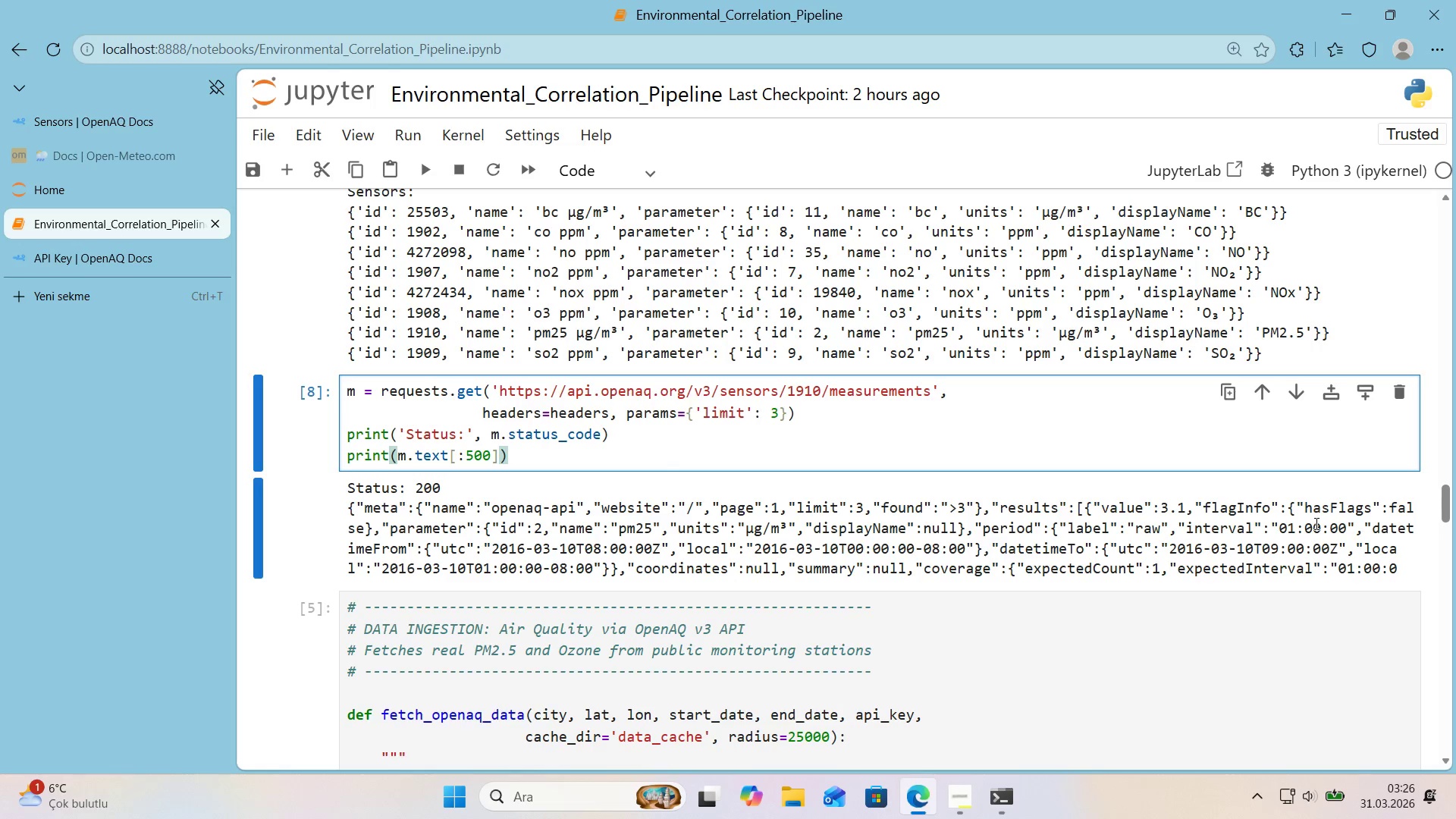 
scroll: coordinate [1080, 469], scroll_direction: down, amount: 7.0
 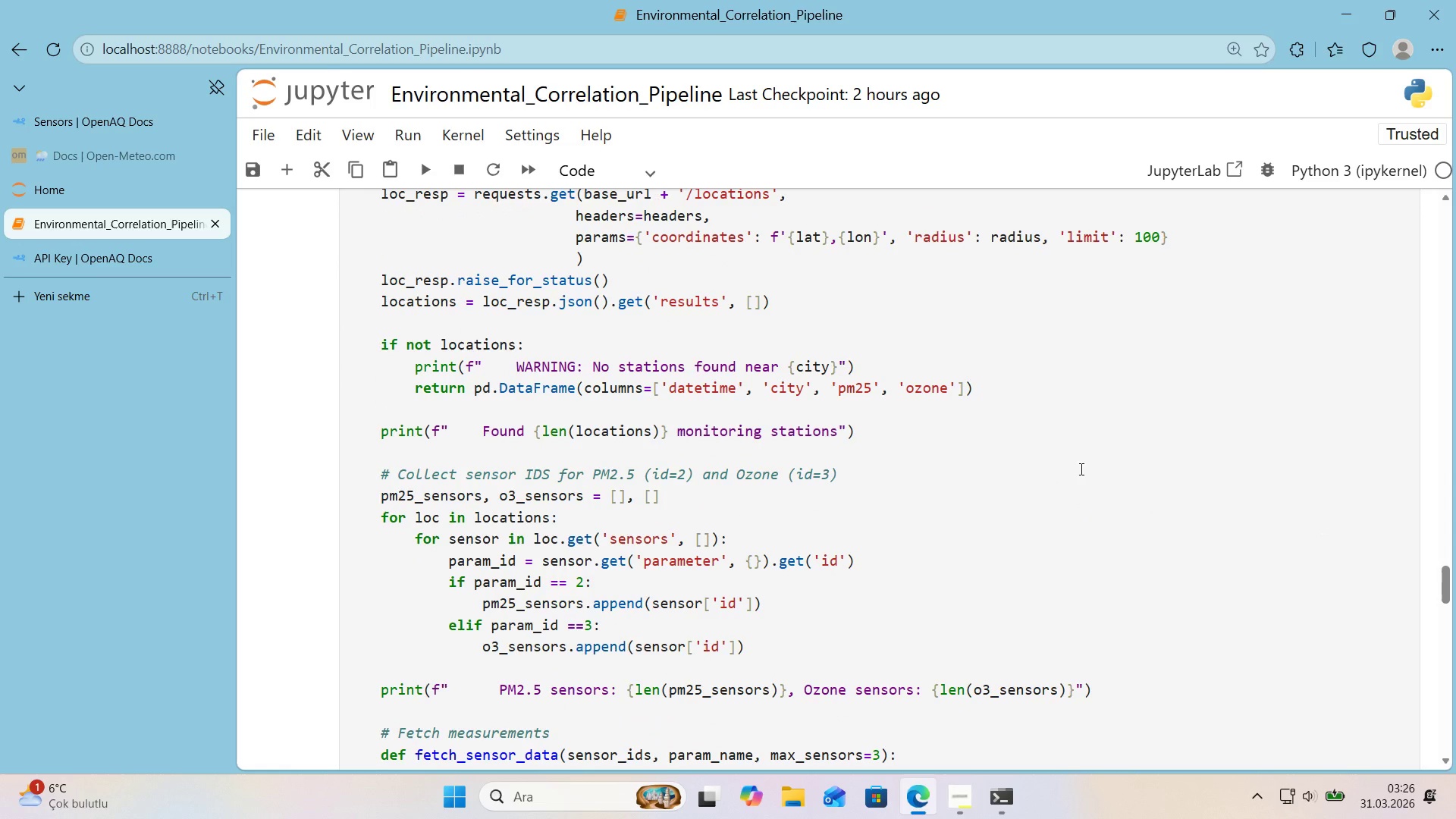 
wait(8.59)
 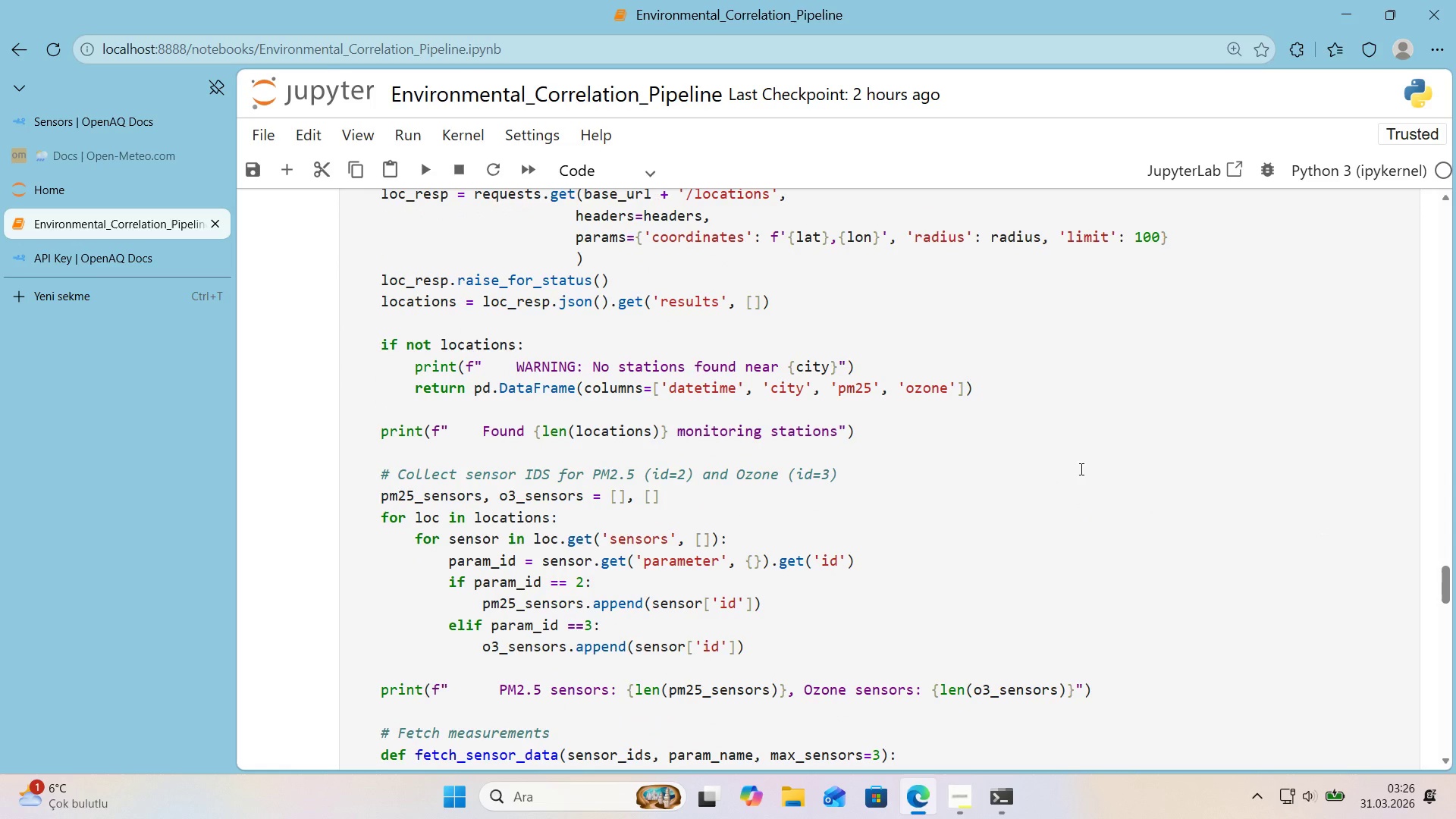 
left_click_drag(start_coordinate=[588, 626], to_coordinate=[592, 626])
 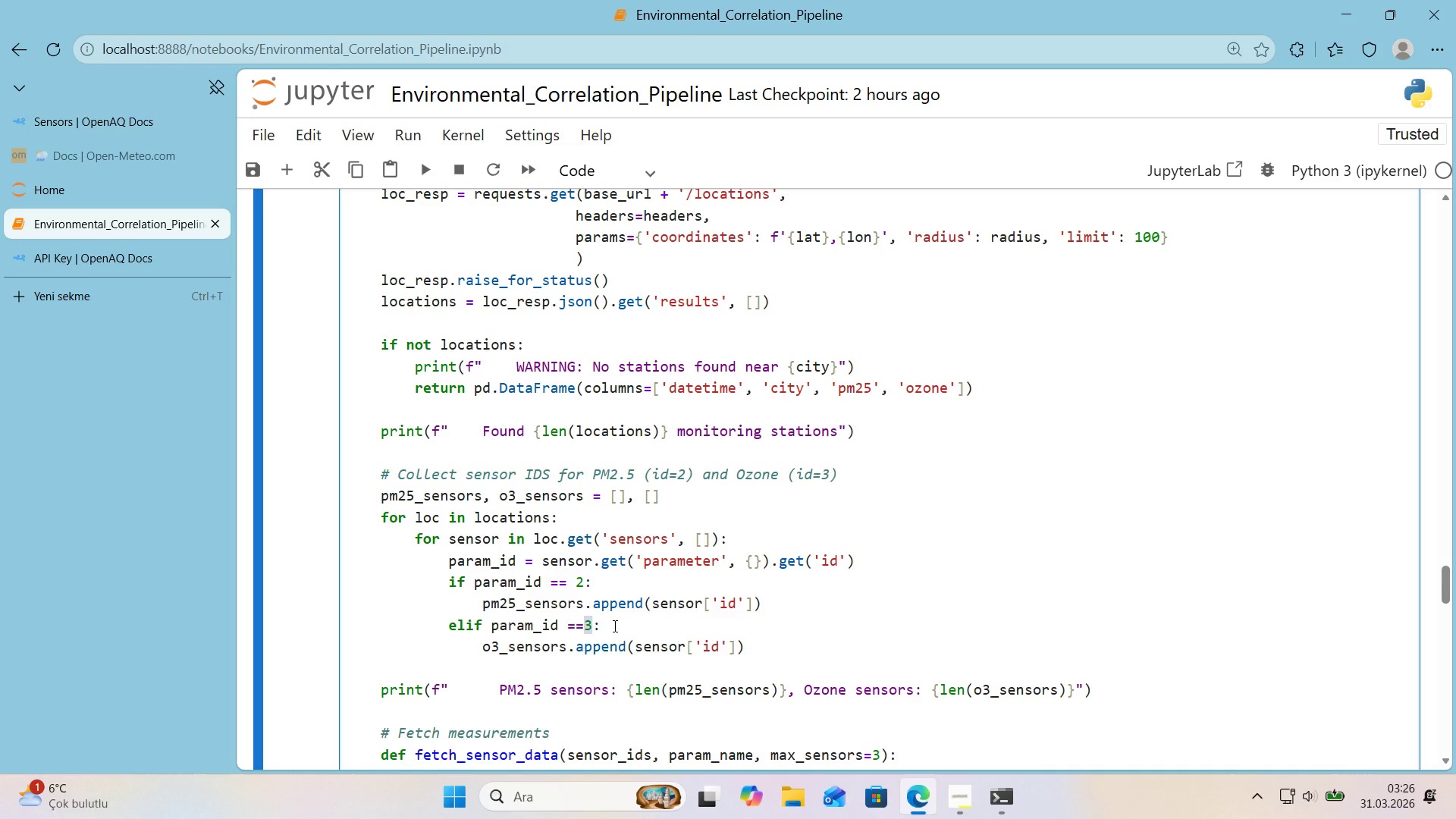 
type(10)
 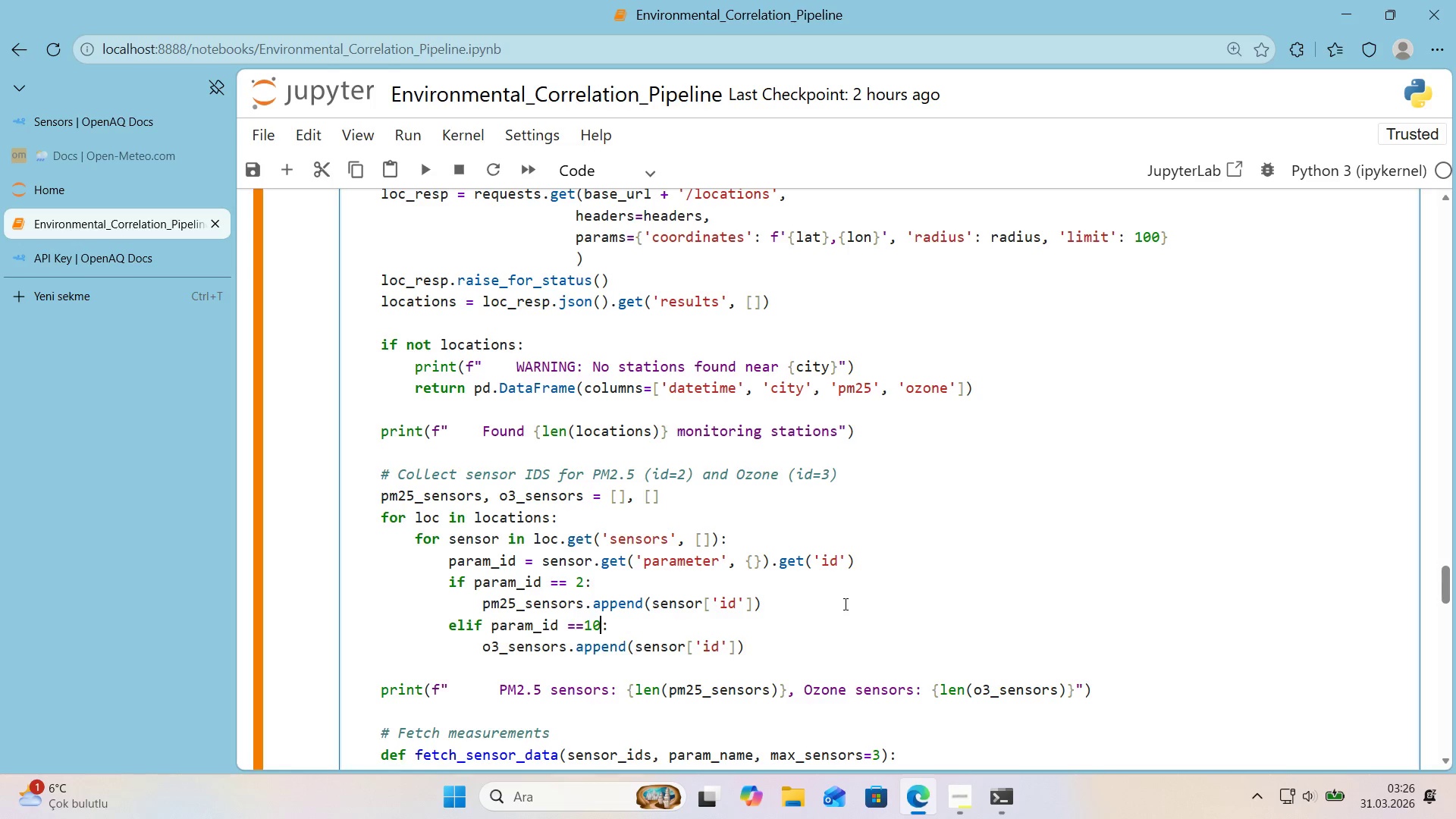 
wait(18.39)
 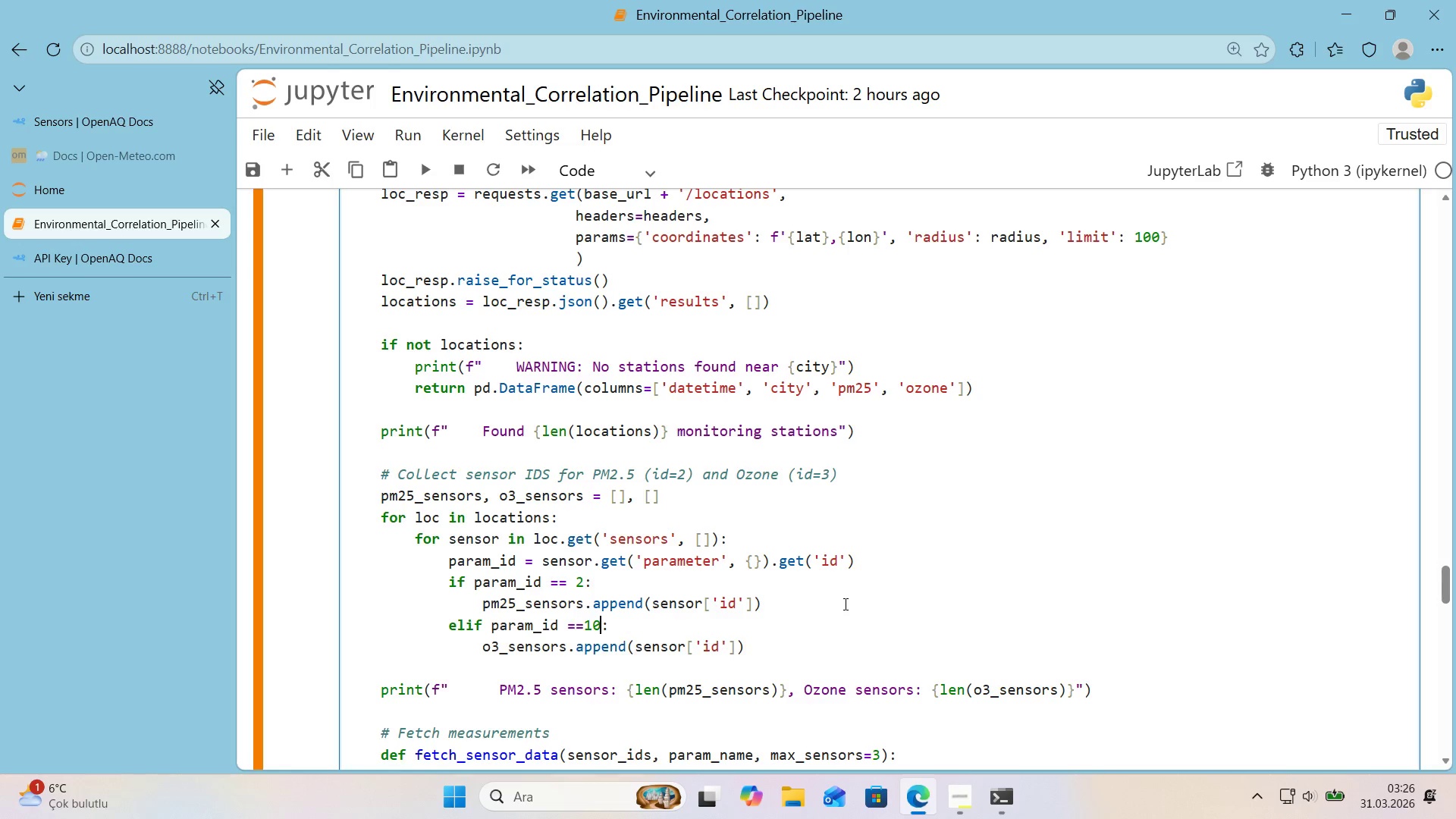 
scroll: coordinate [844, 604], scroll_direction: up, amount: 2.0
 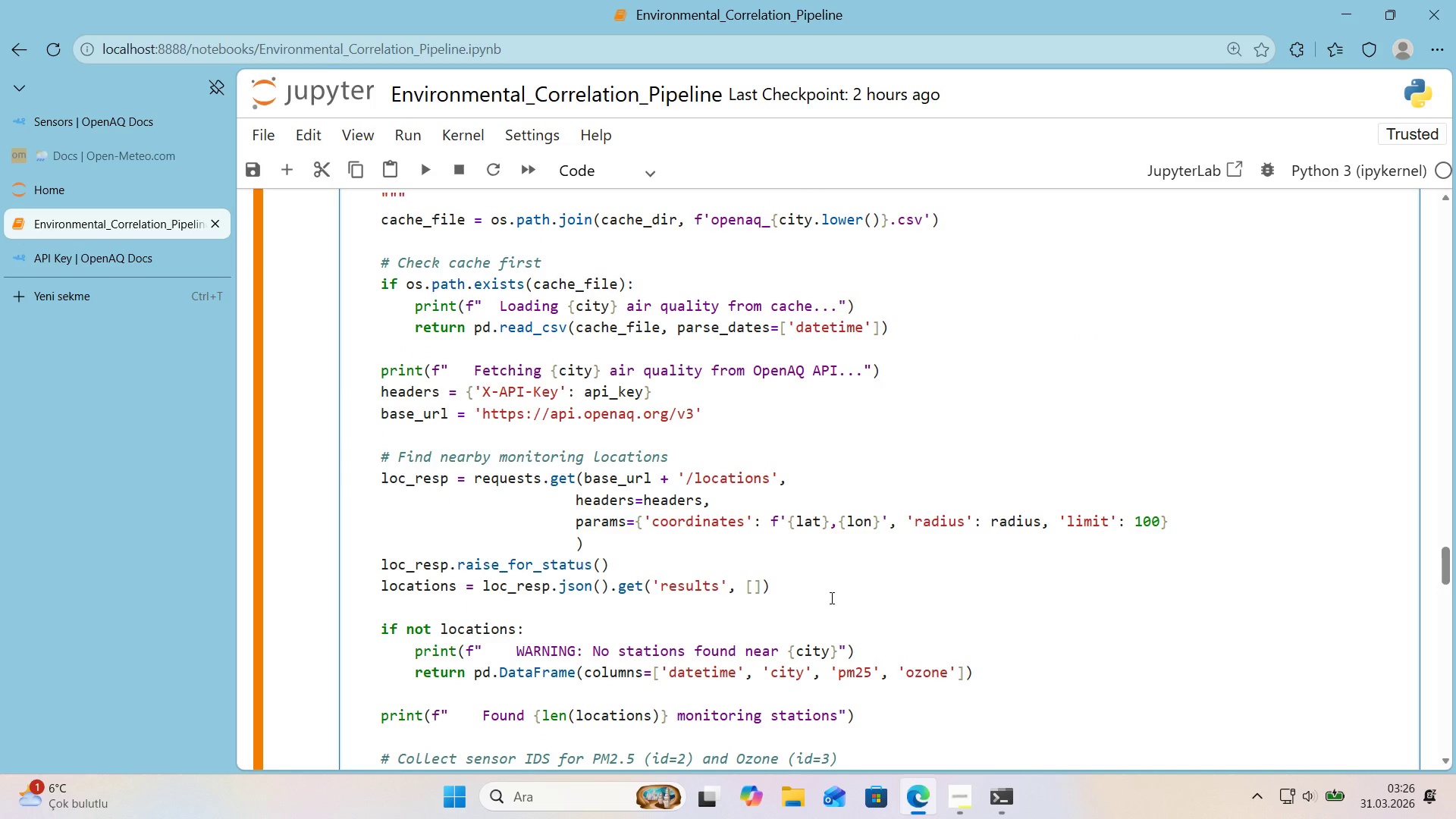 
wait(6.03)
 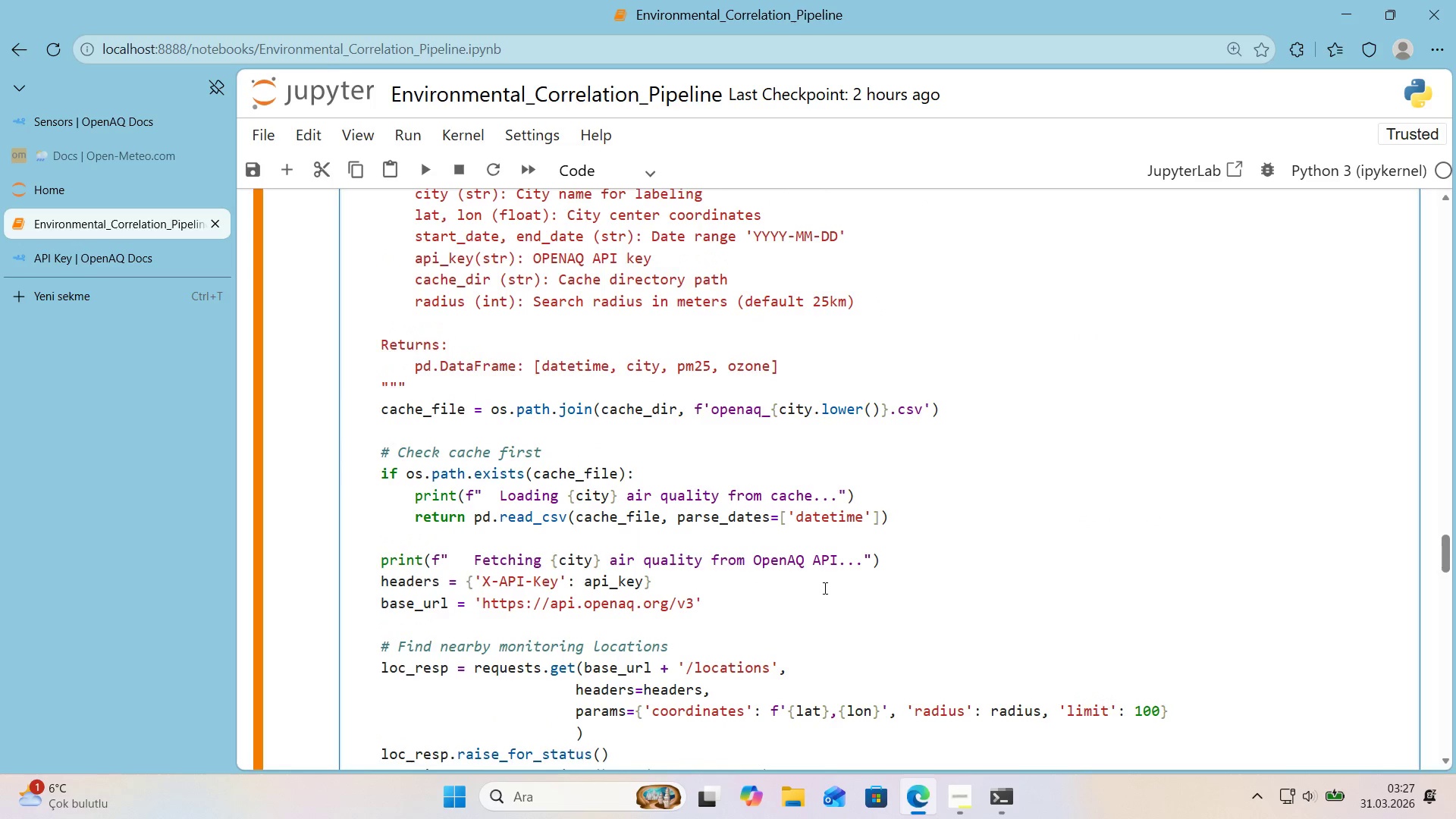 
hold_key(key=ControlLeft, duration=0.34)
 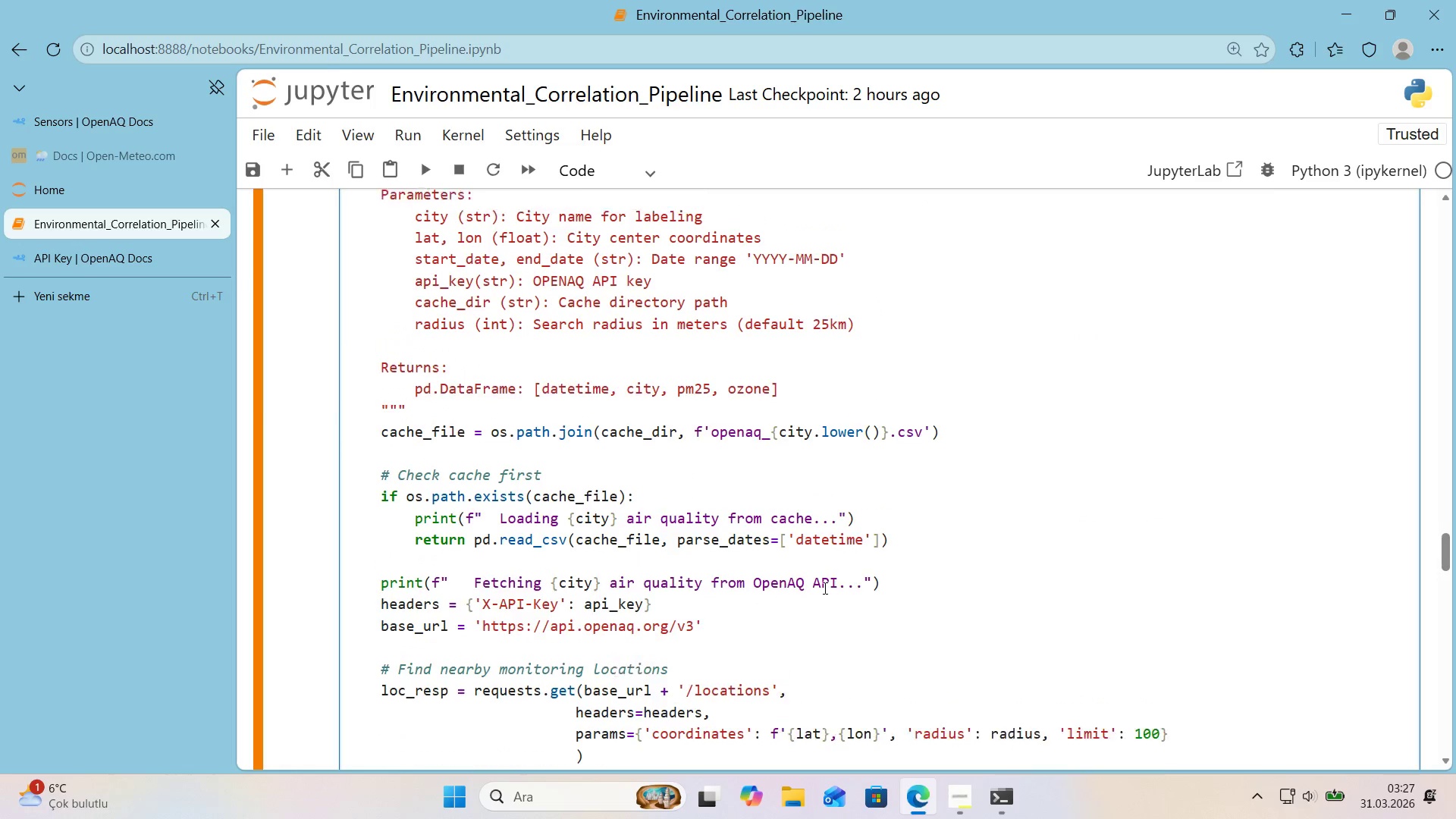 
scroll: coordinate [799, 566], scroll_direction: up, amount: 5.0
 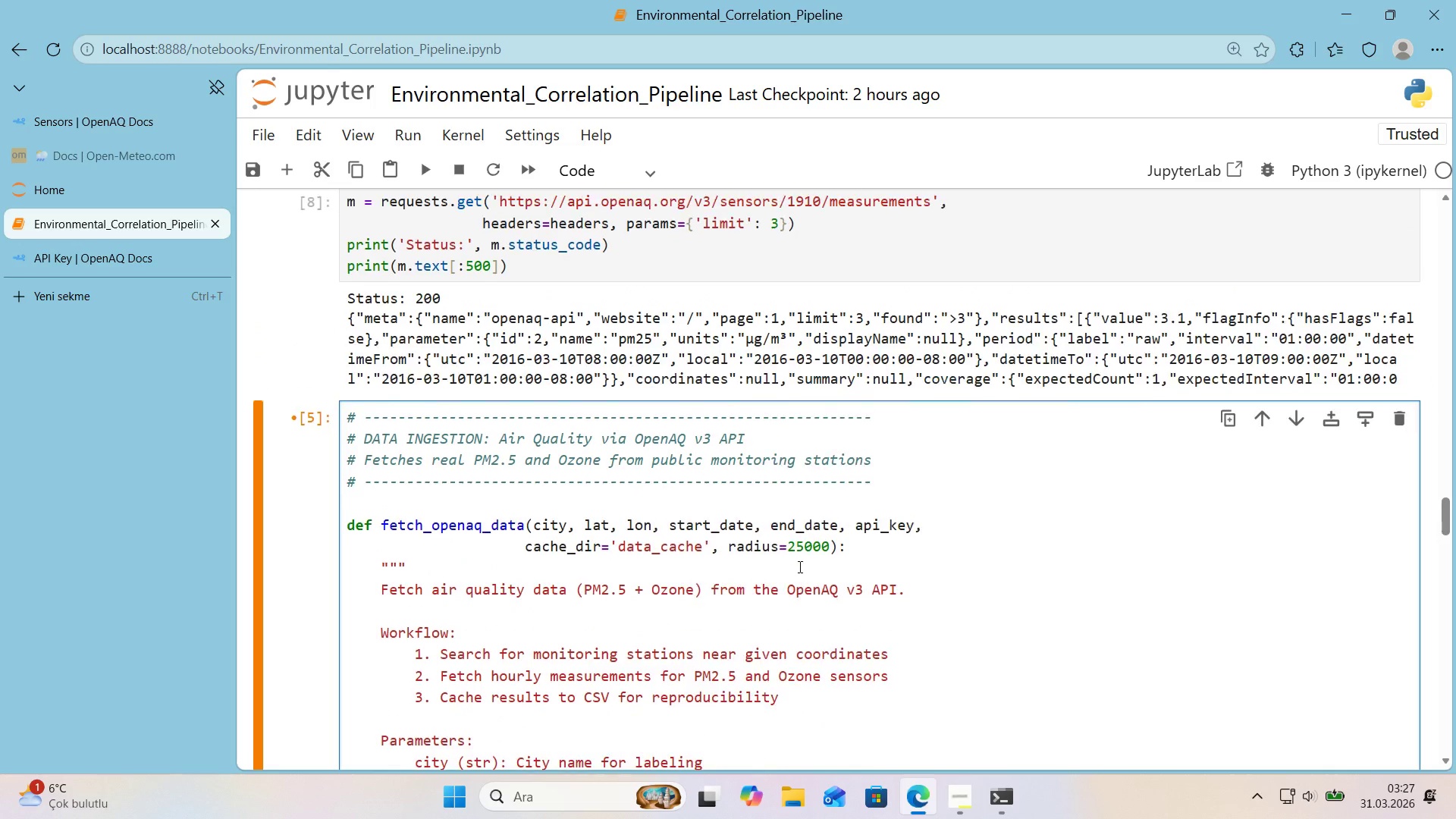 
left_click([799, 566])
 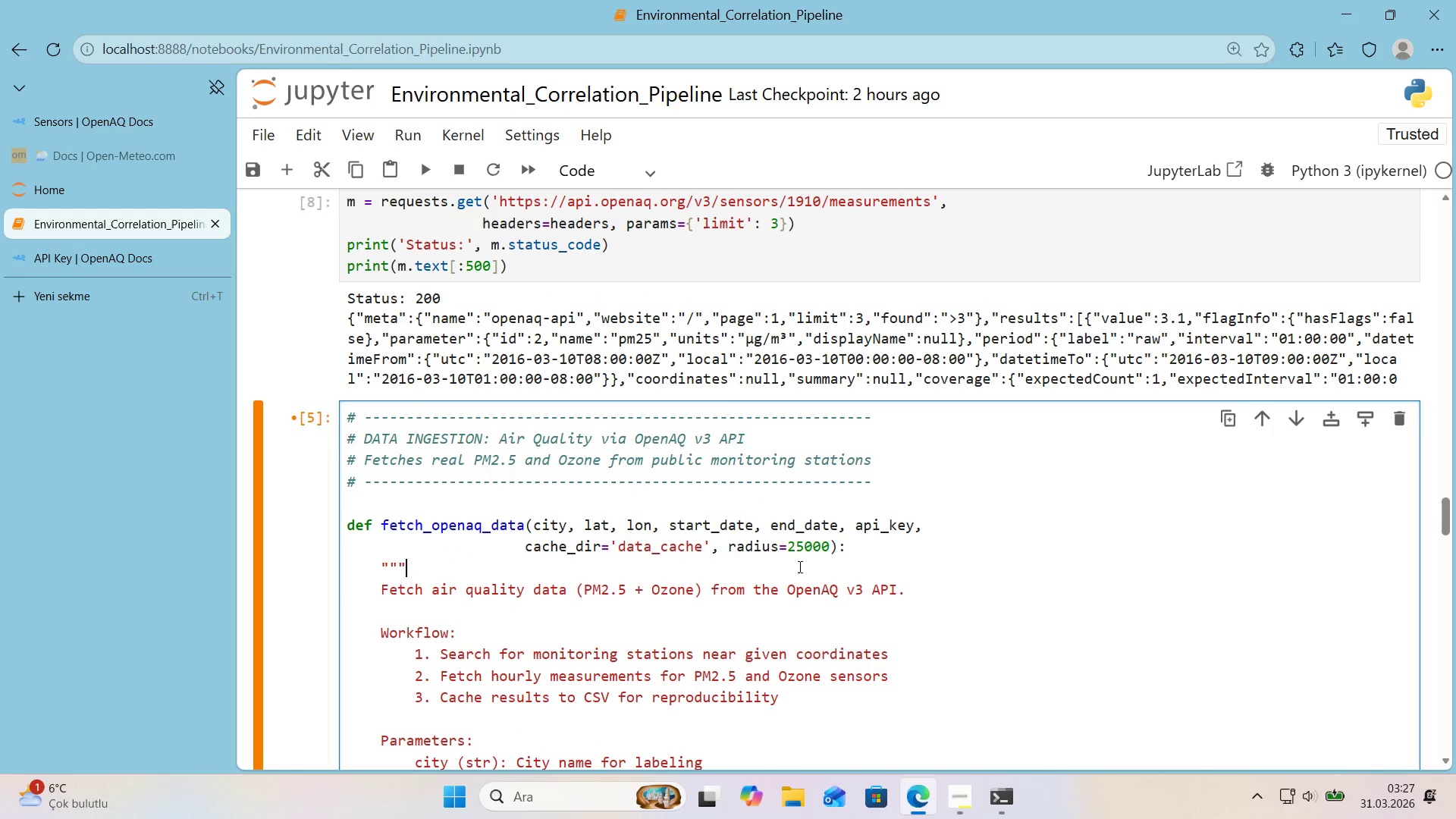 
key(Control+ControlLeft)
 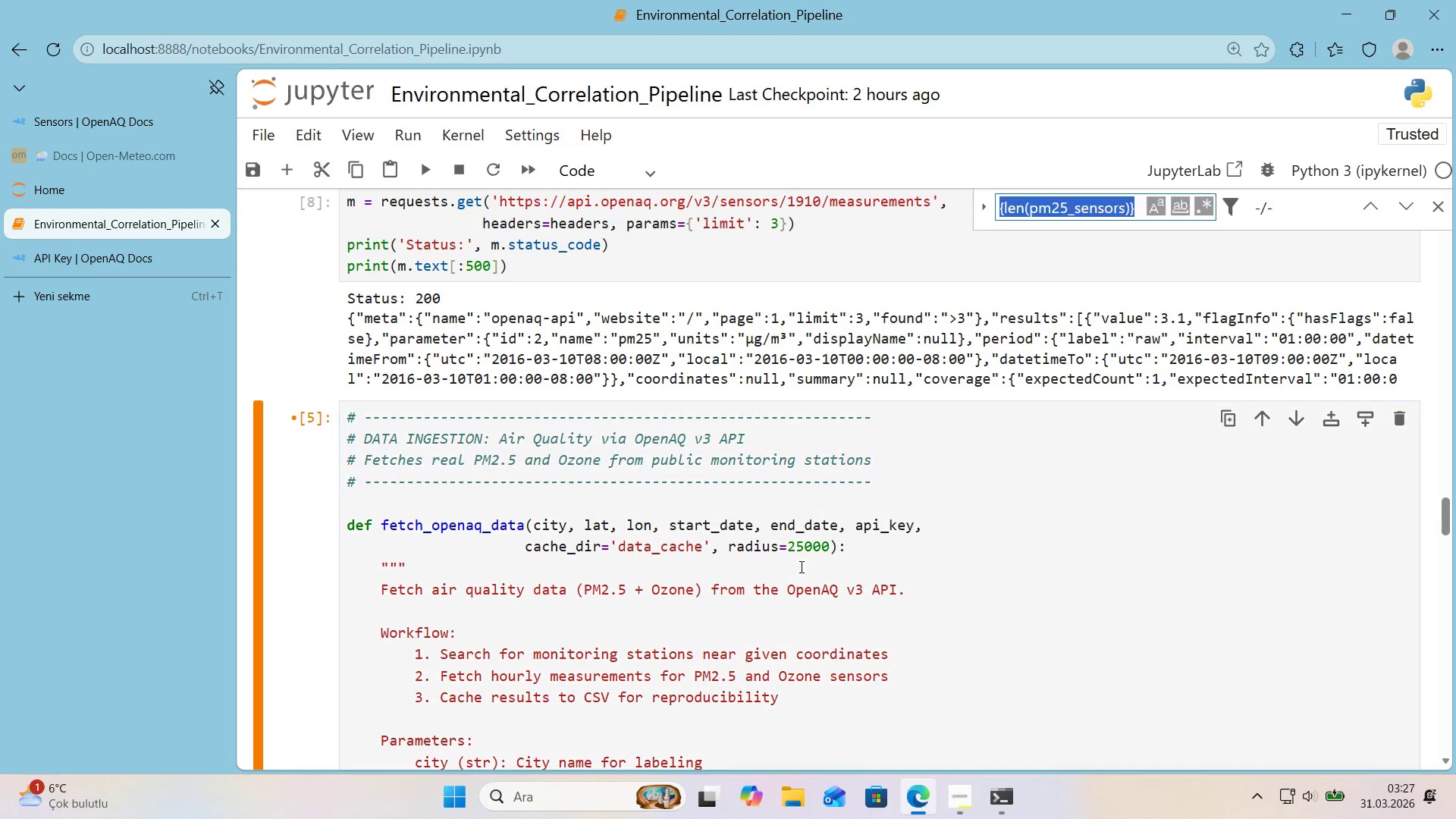 
key(Control+F)
 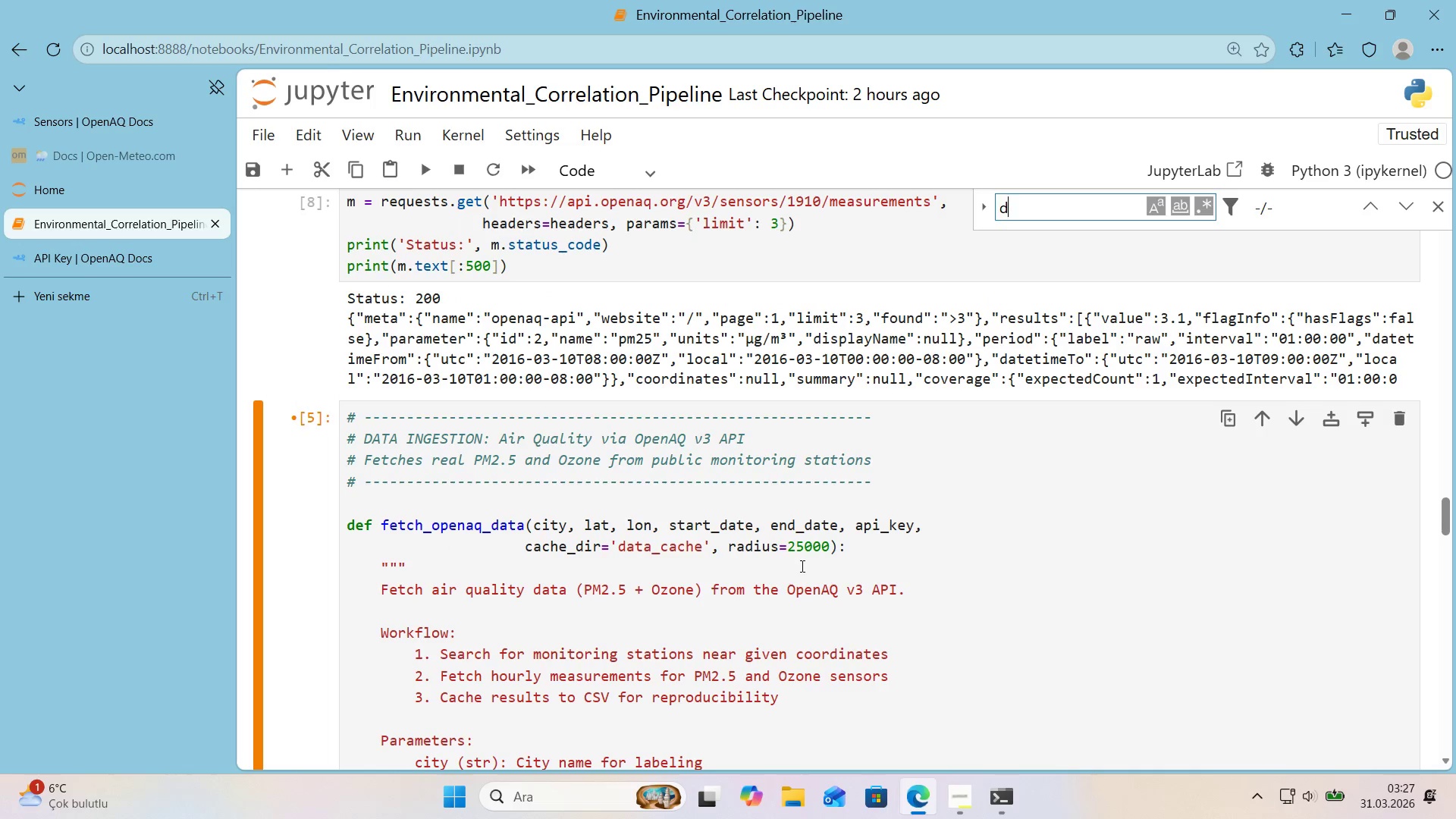 
type(date_From)
 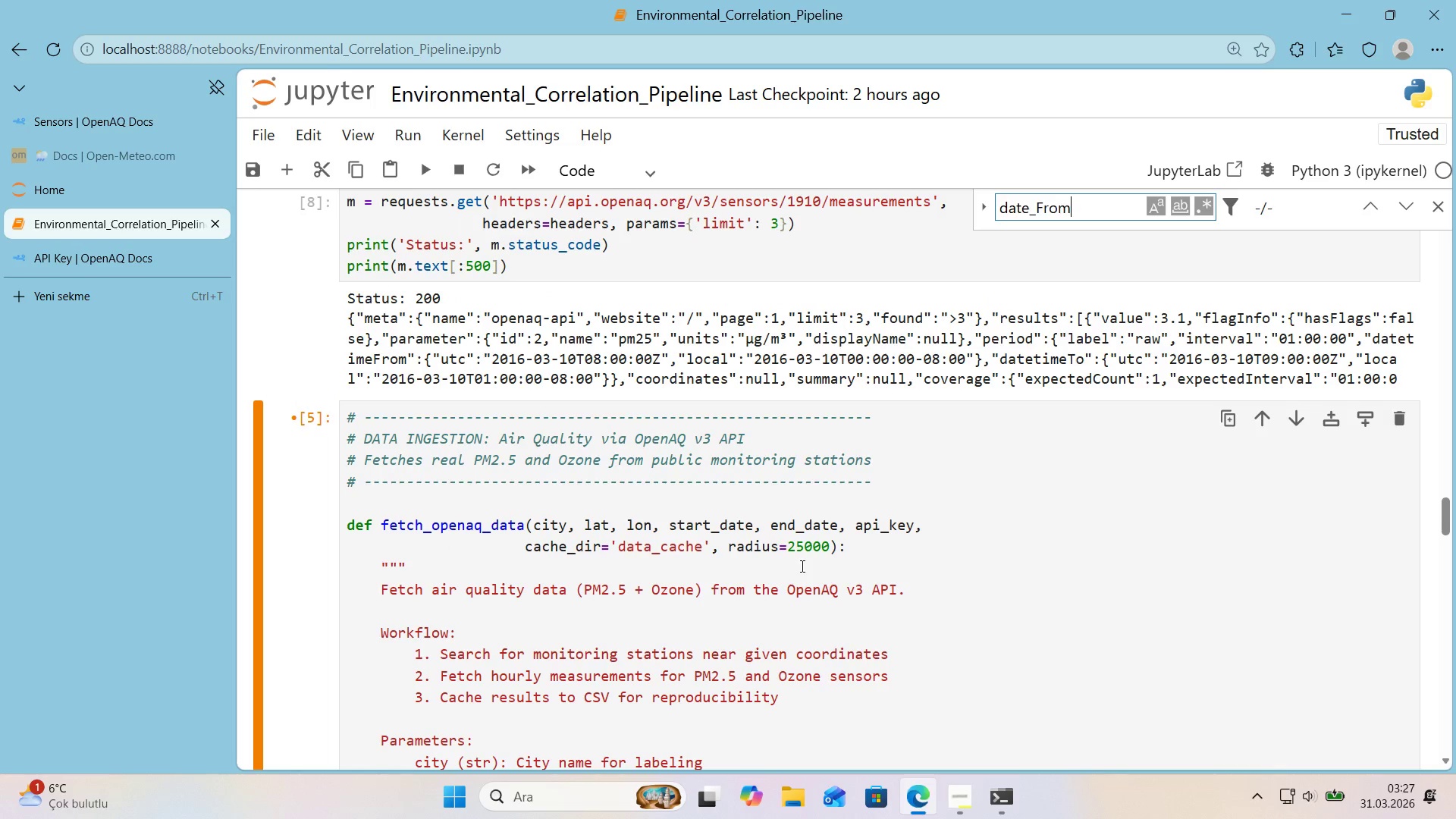 
key(Enter)
 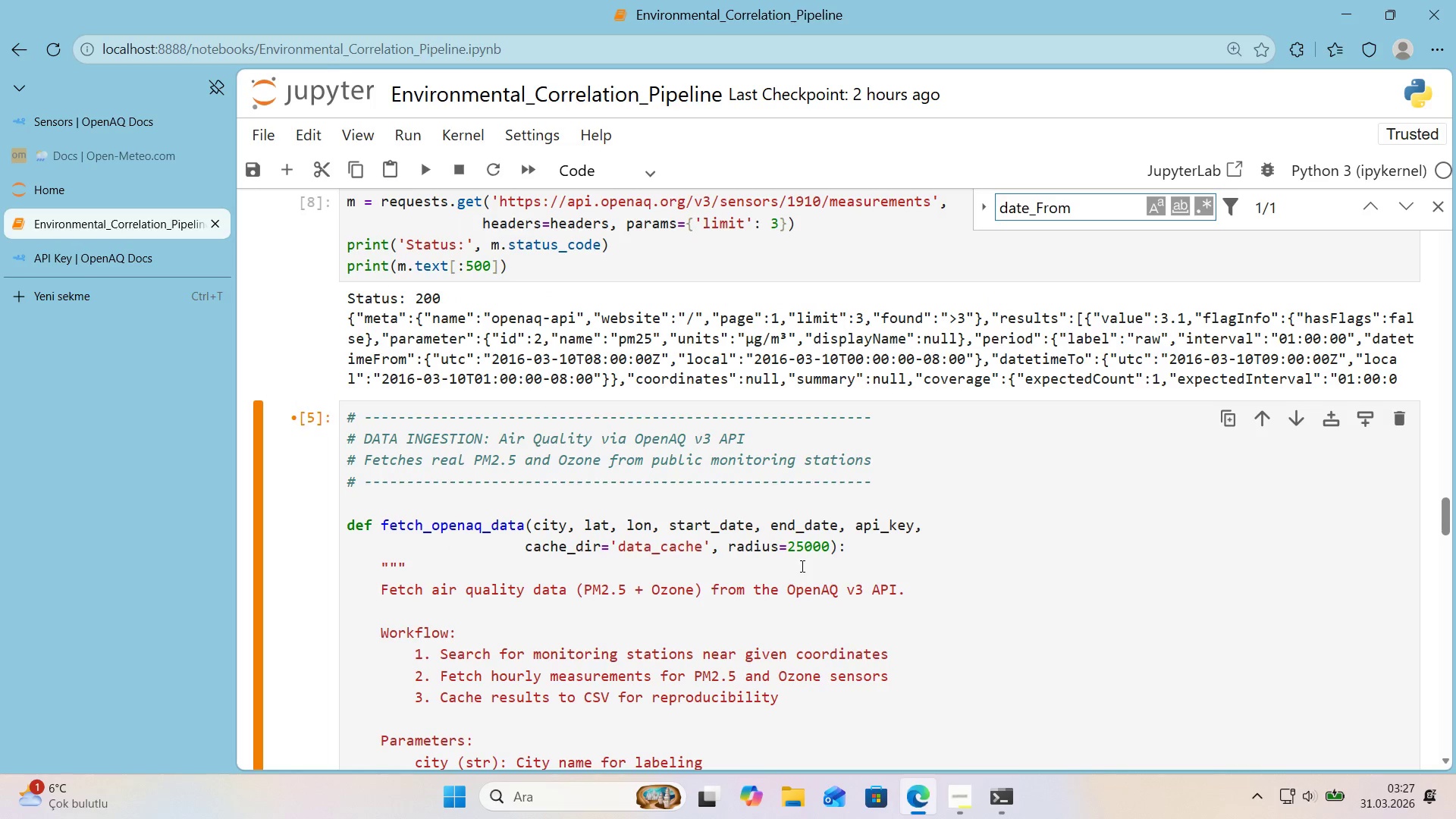 
key(CapsLock)
 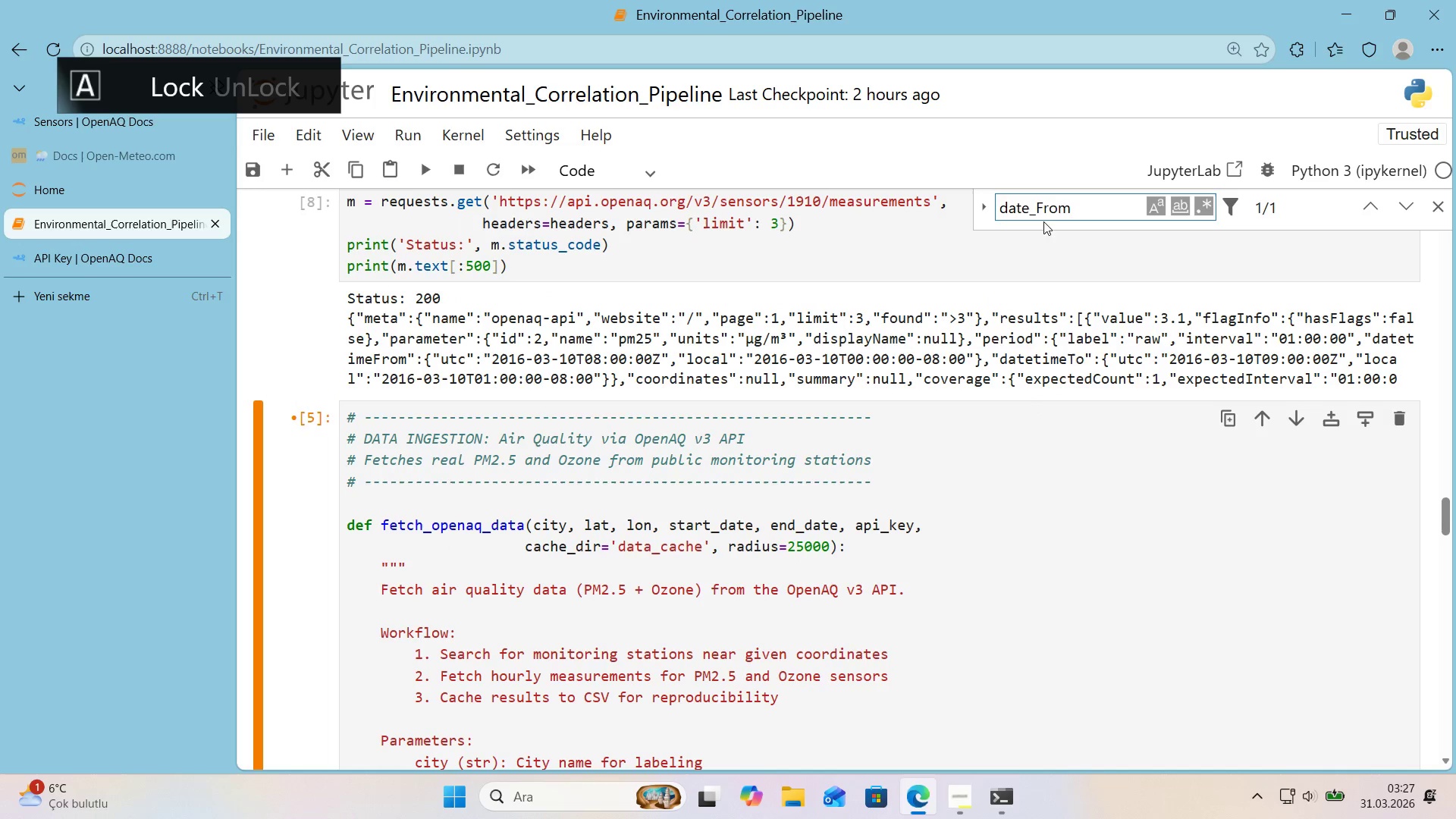 
left_click_drag(start_coordinate=[1034, 215], to_coordinate=[1043, 214])
 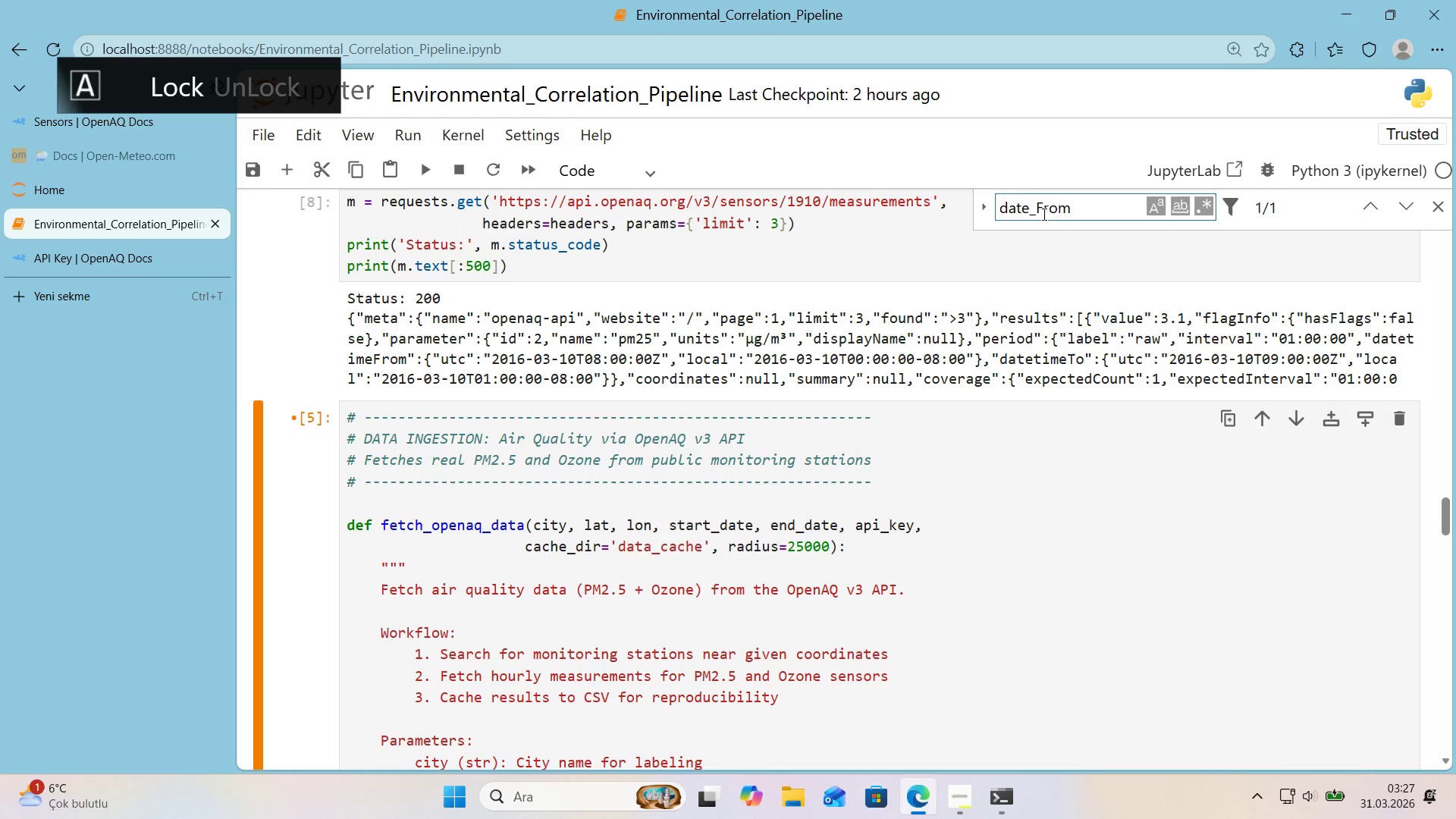 
key(F)
 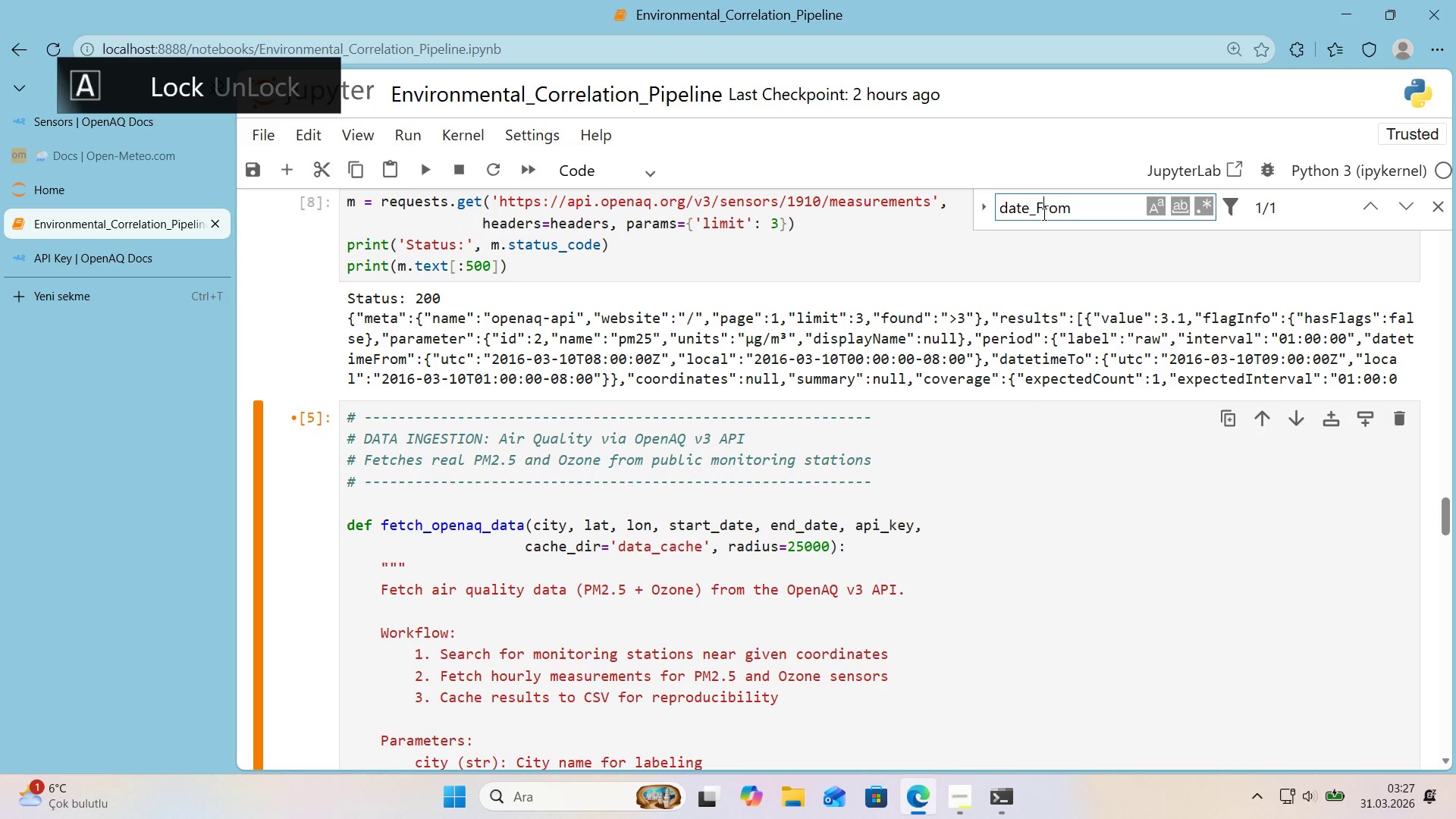 
key(CapsLock)
 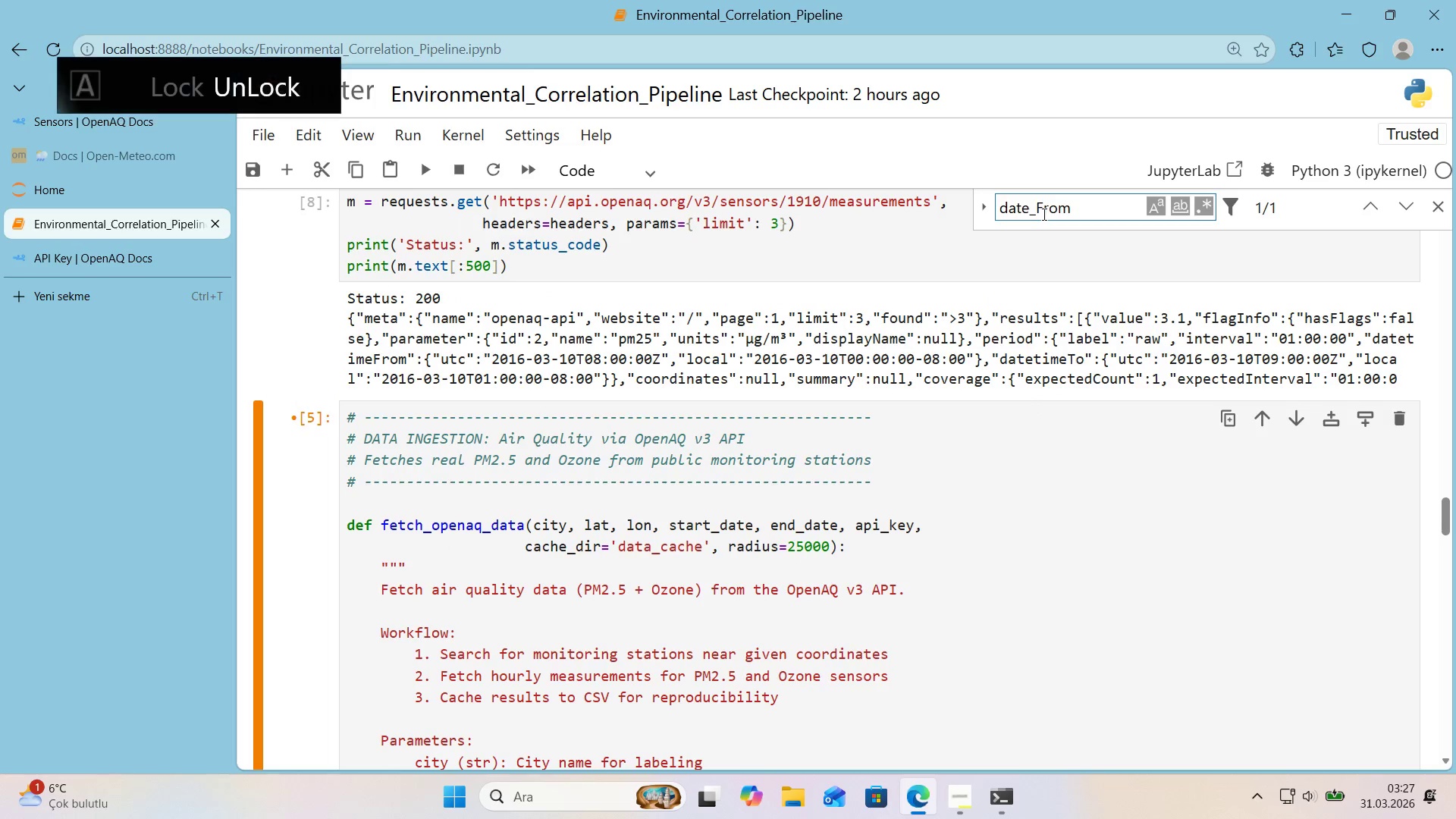 
key(Backspace)
 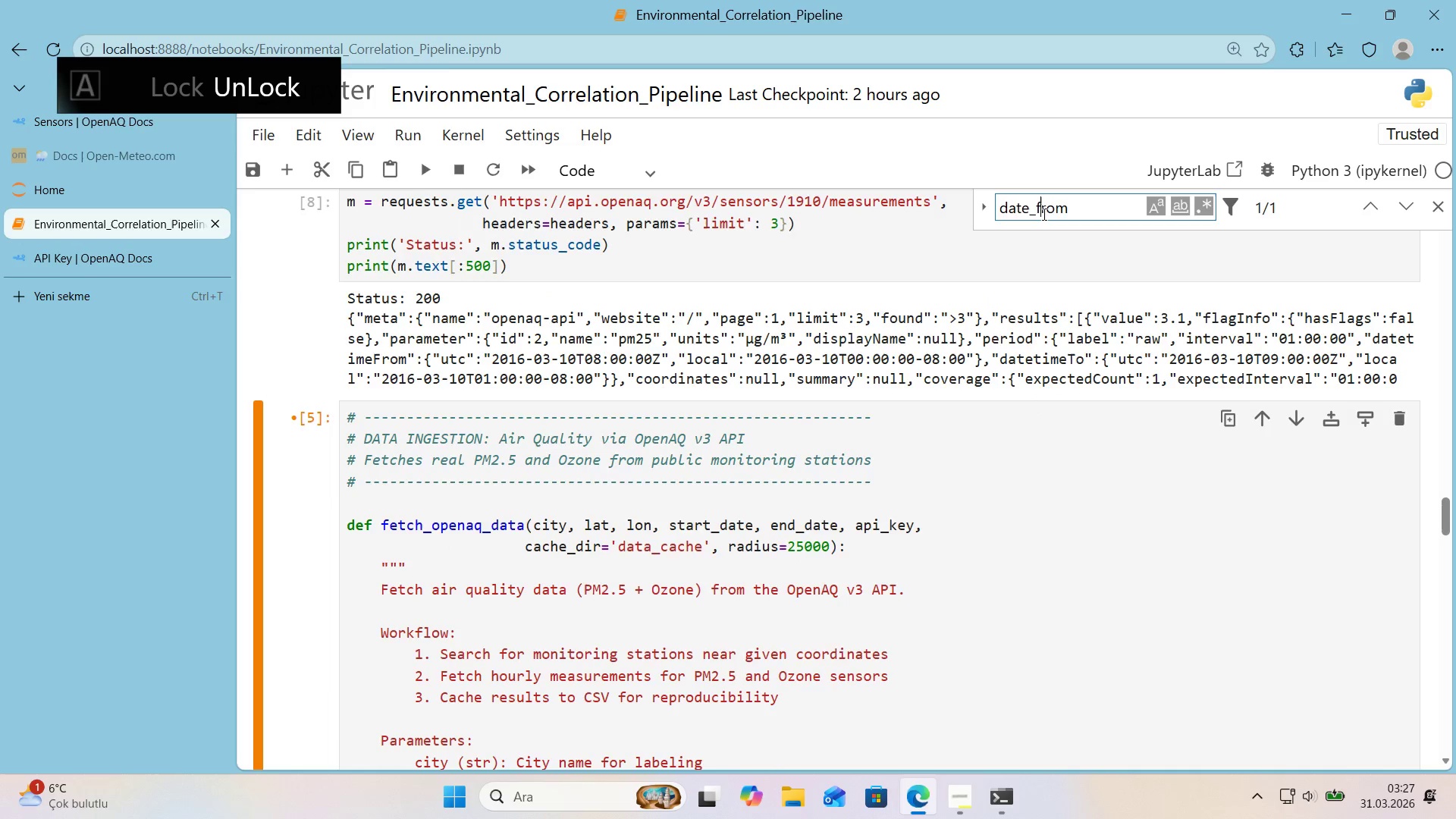 
key(F)
 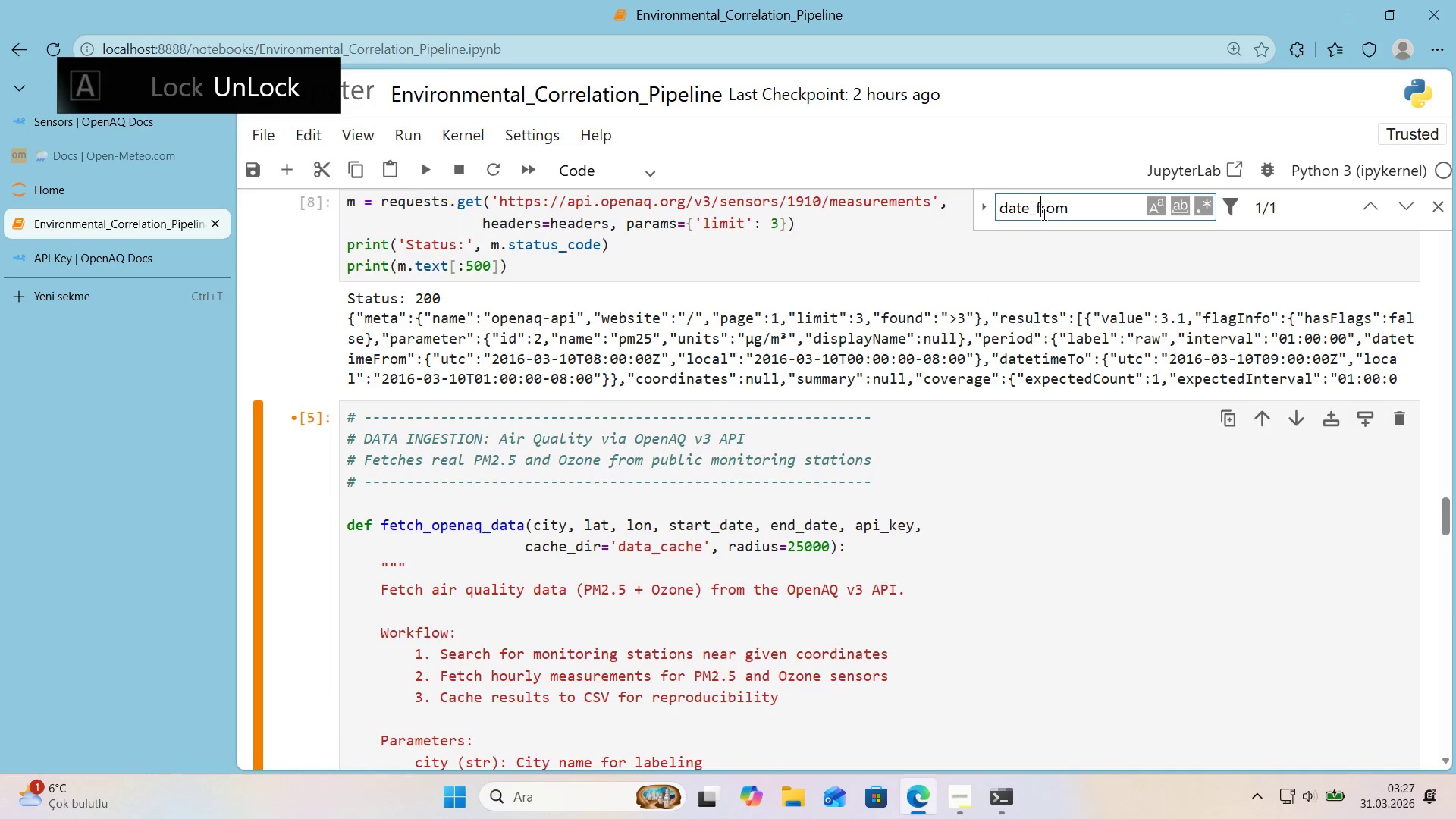 
key(Enter)
 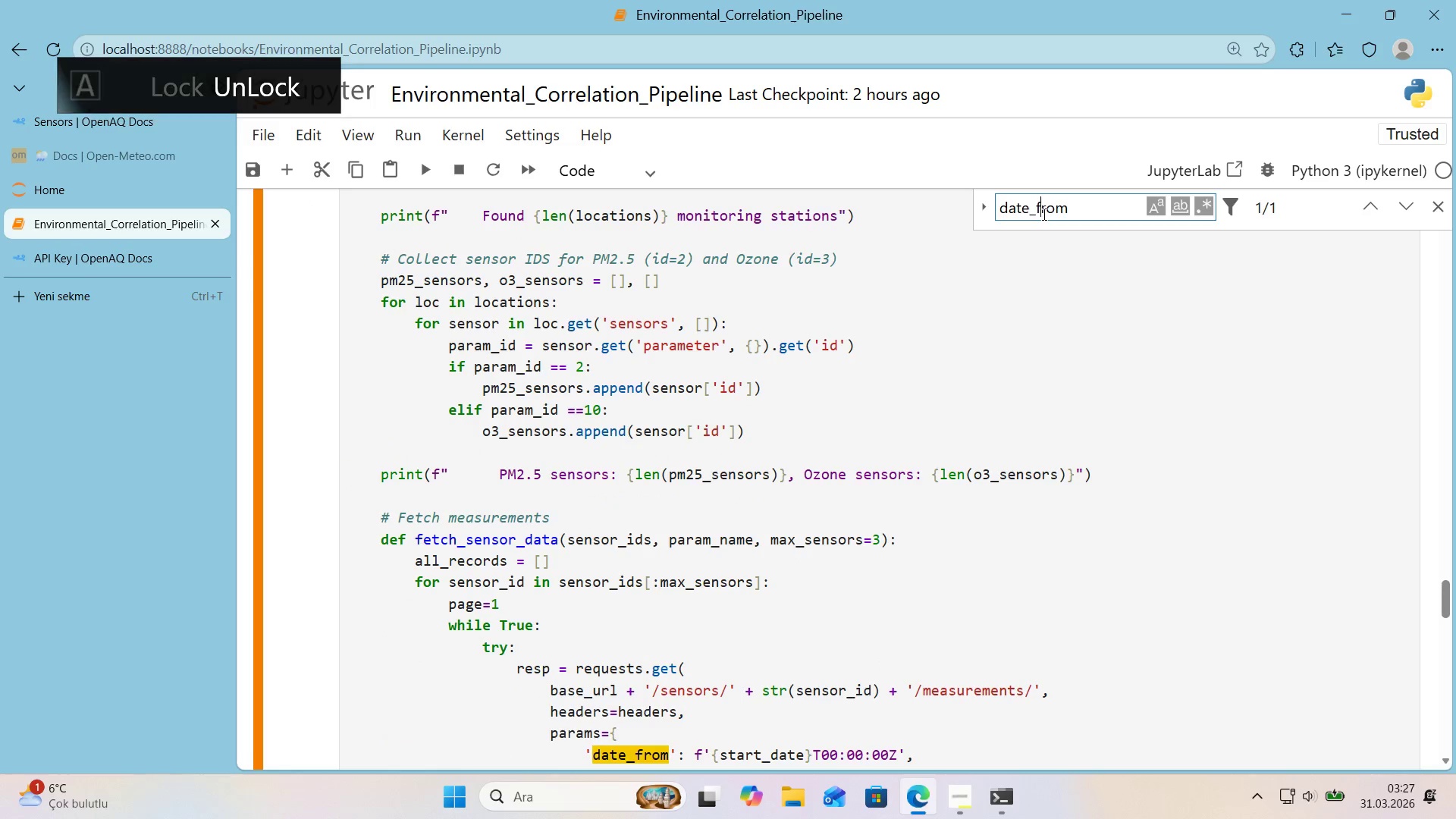 
key(CapsLock)
 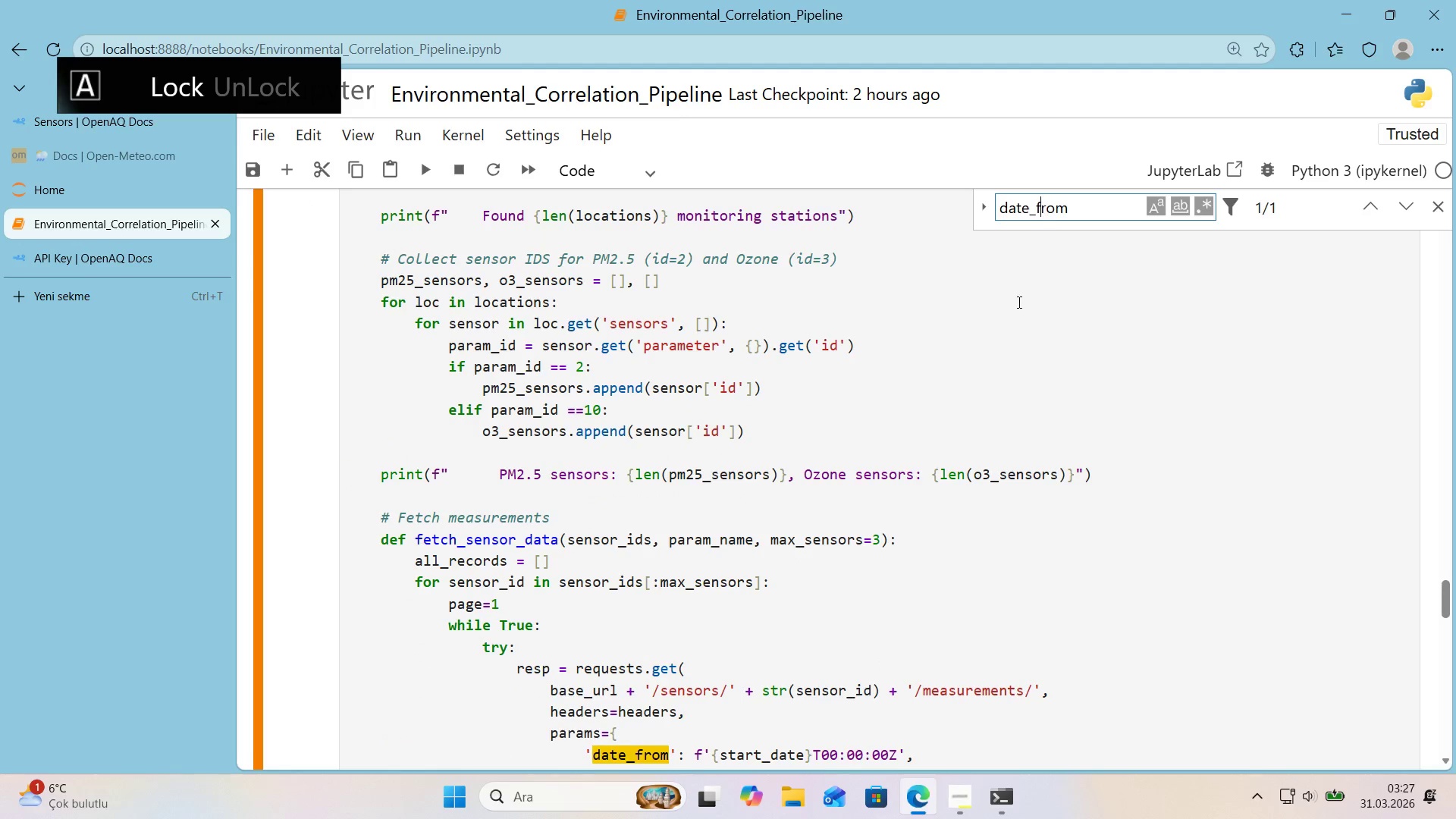 
scroll: coordinate [999, 351], scroll_direction: down, amount: 3.0
 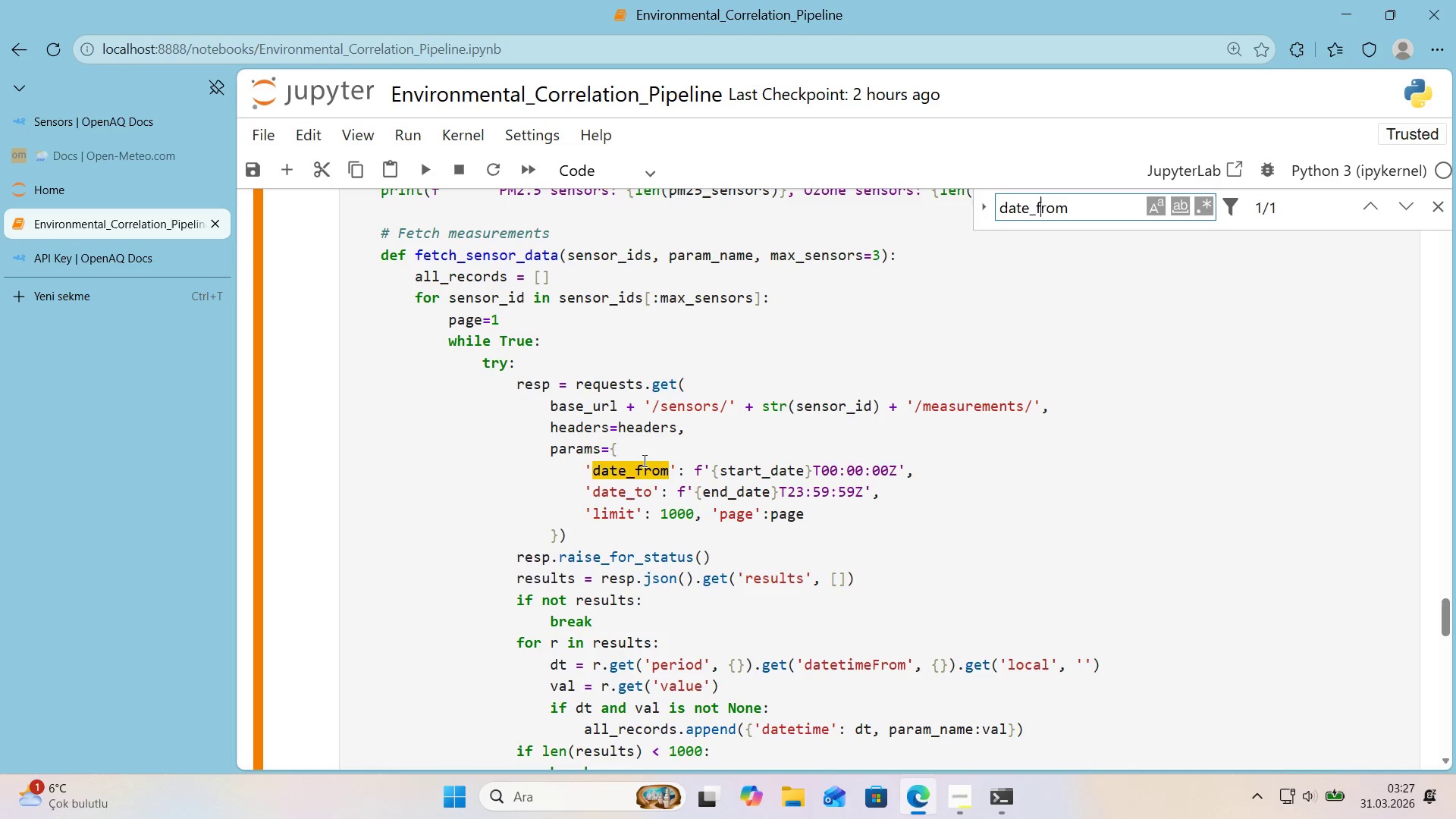 
left_click_drag(start_coordinate=[584, 473], to_coordinate=[911, 466])
 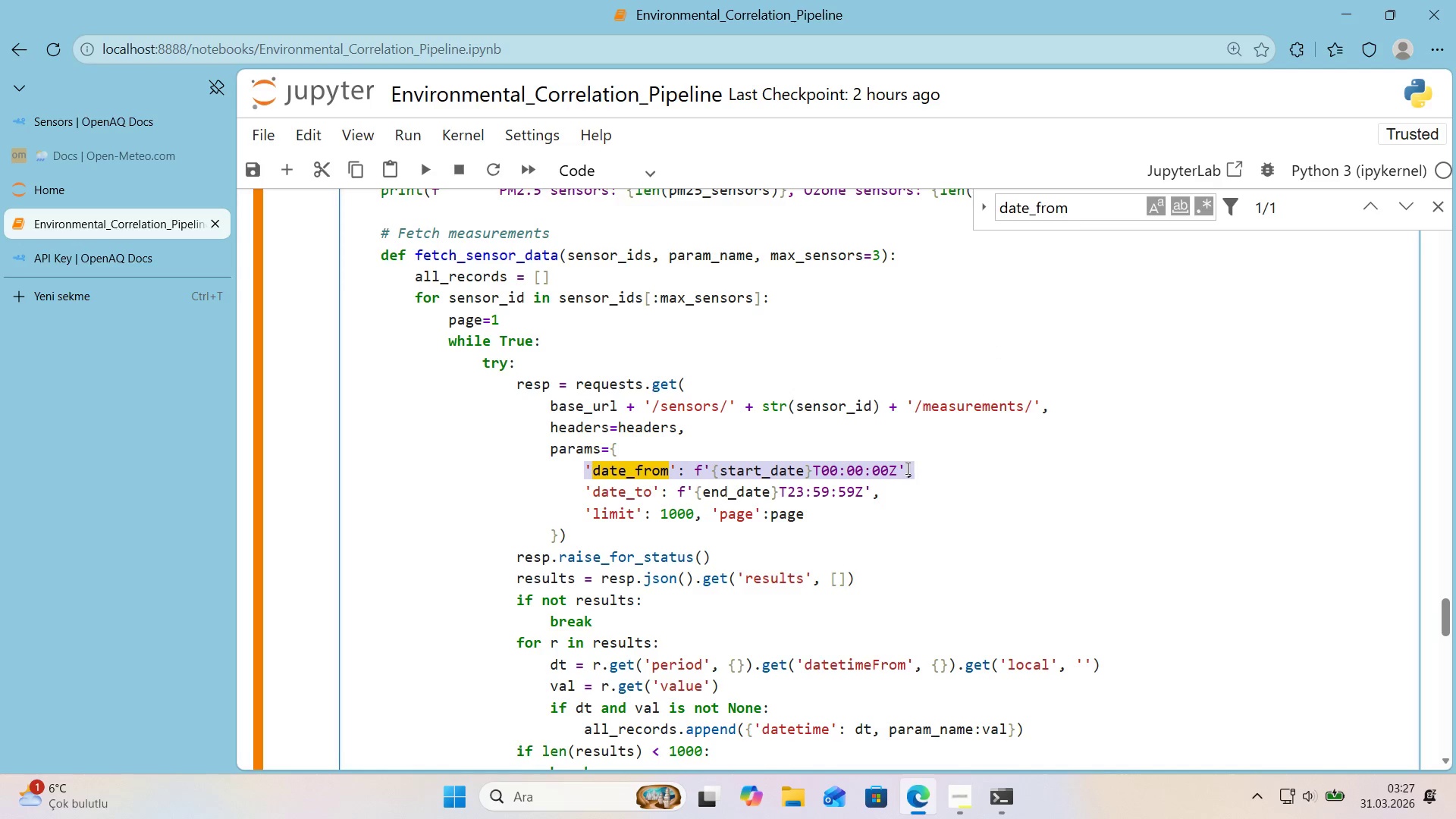 
key(Backspace)
 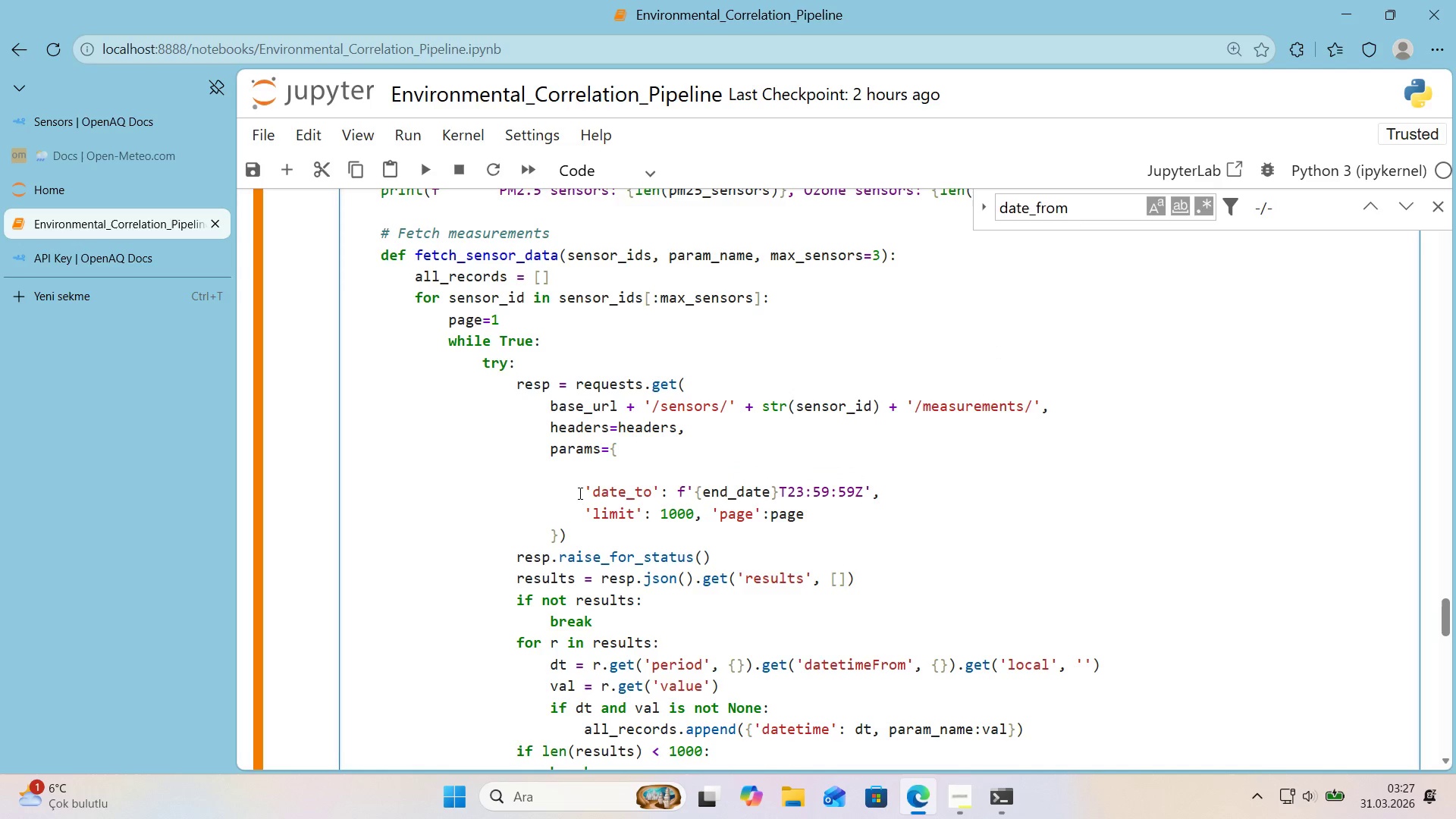 
left_click_drag(start_coordinate=[582, 491], to_coordinate=[880, 487])
 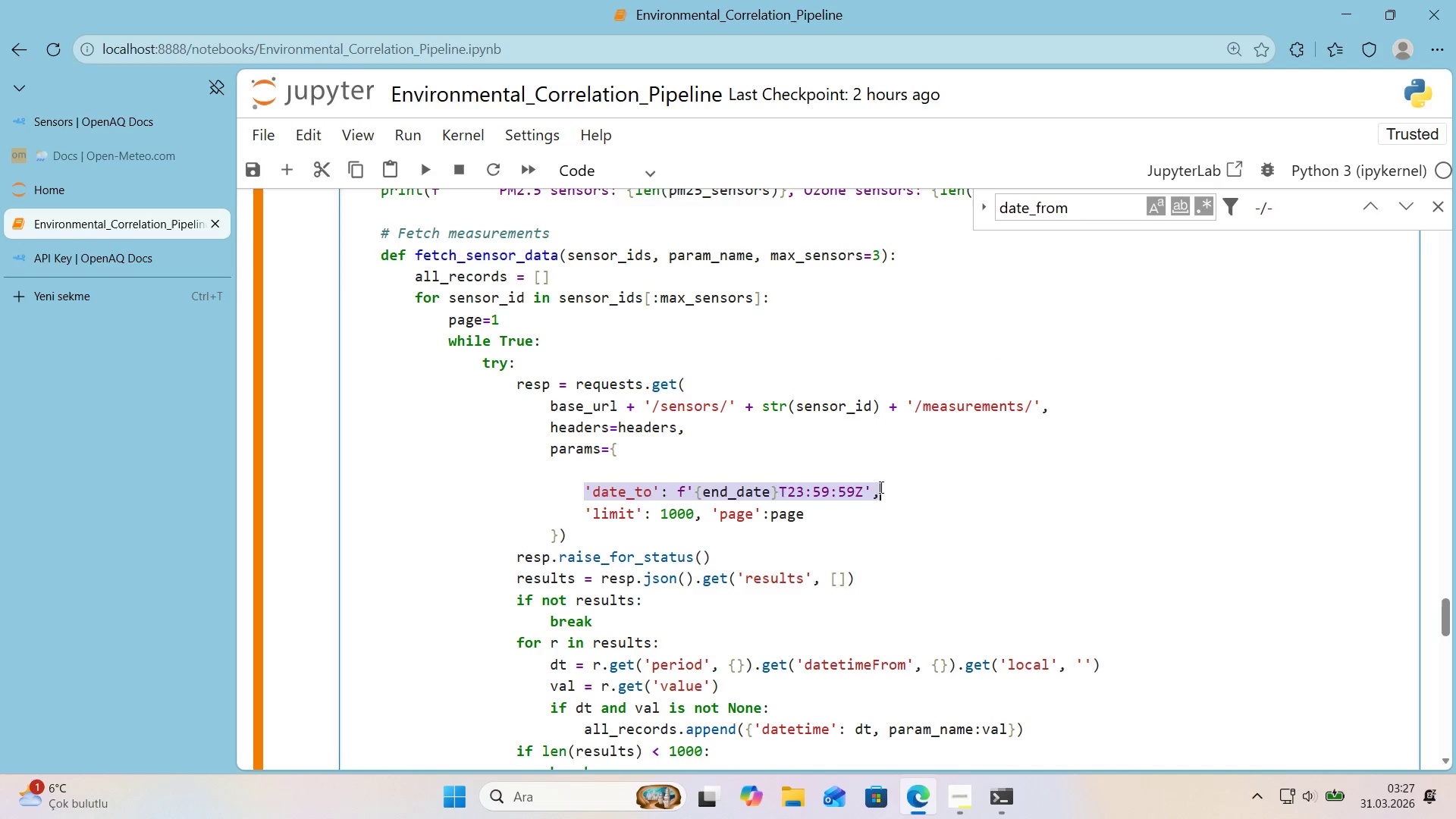 
key(Backspace)
 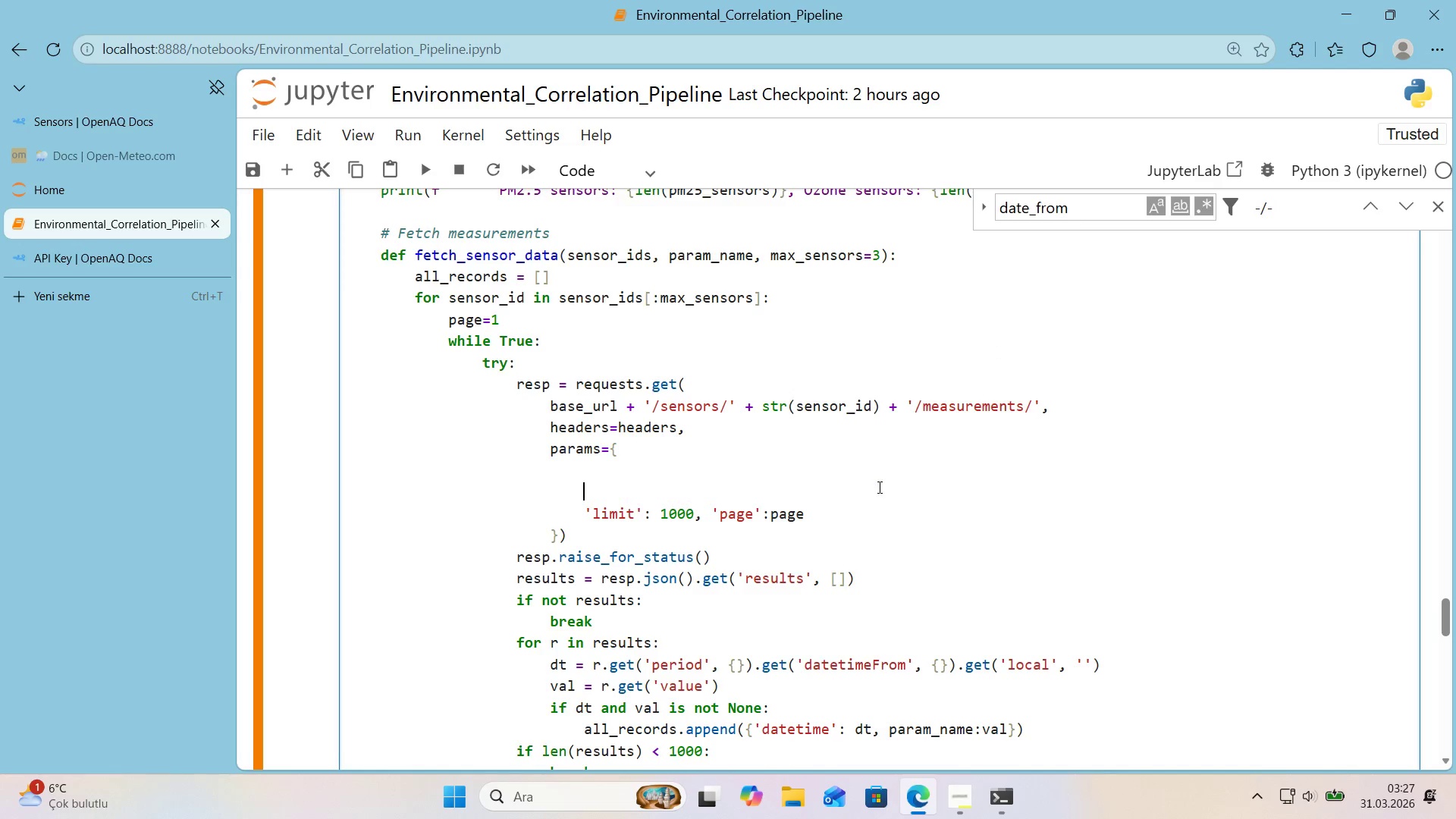 
key(Backspace)
 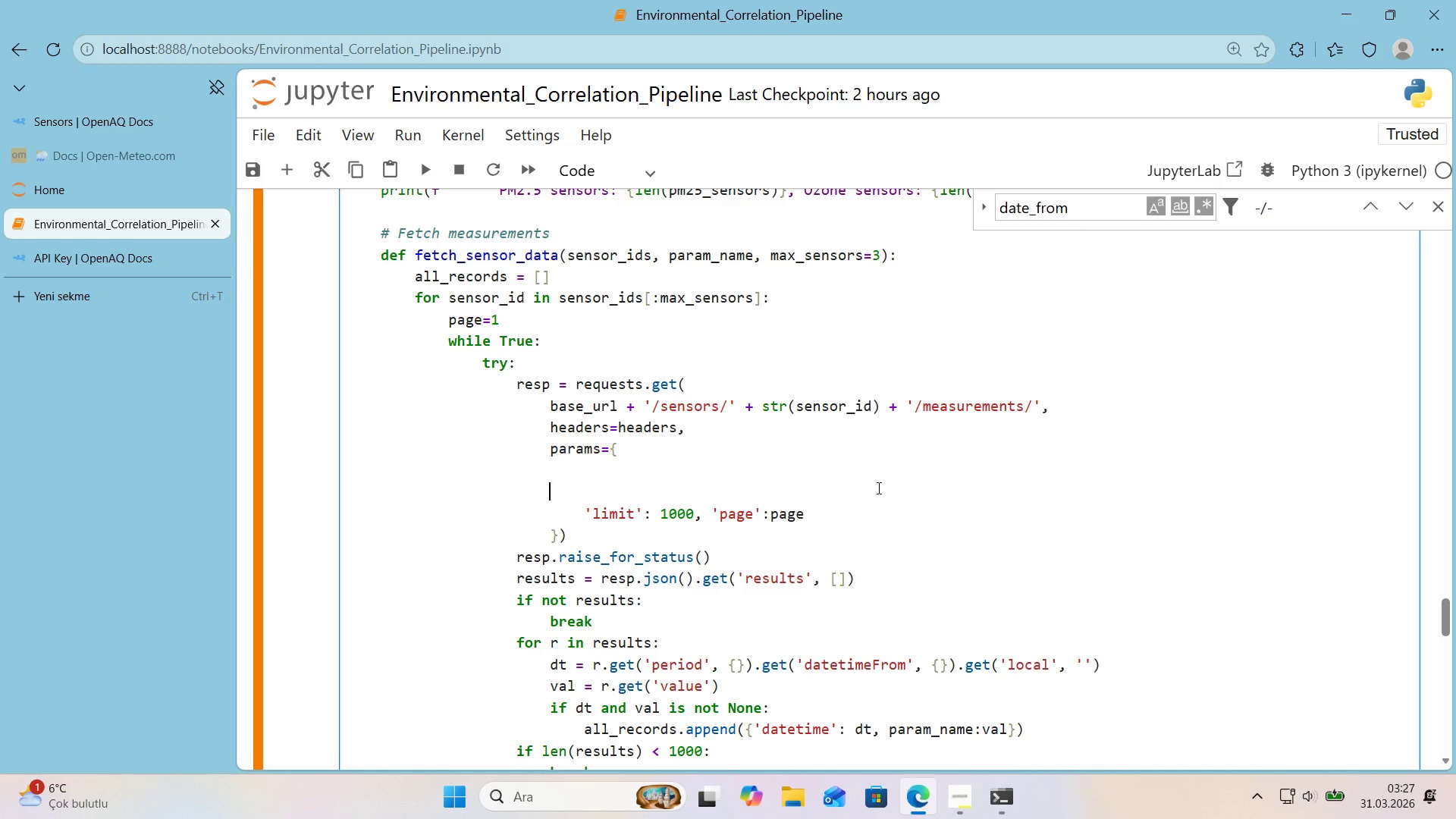 
key(Backspace)
 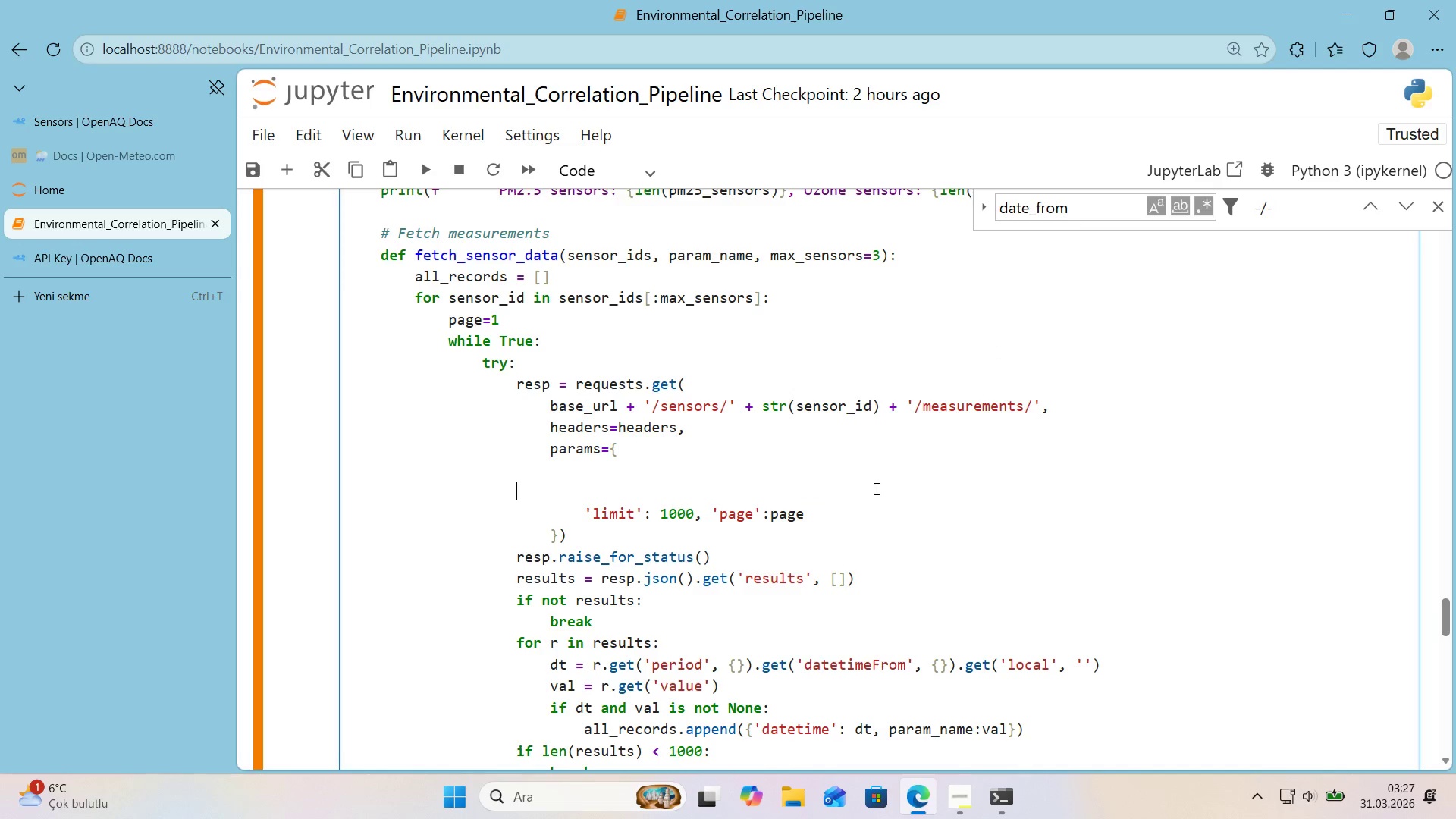 
key(Backspace)
 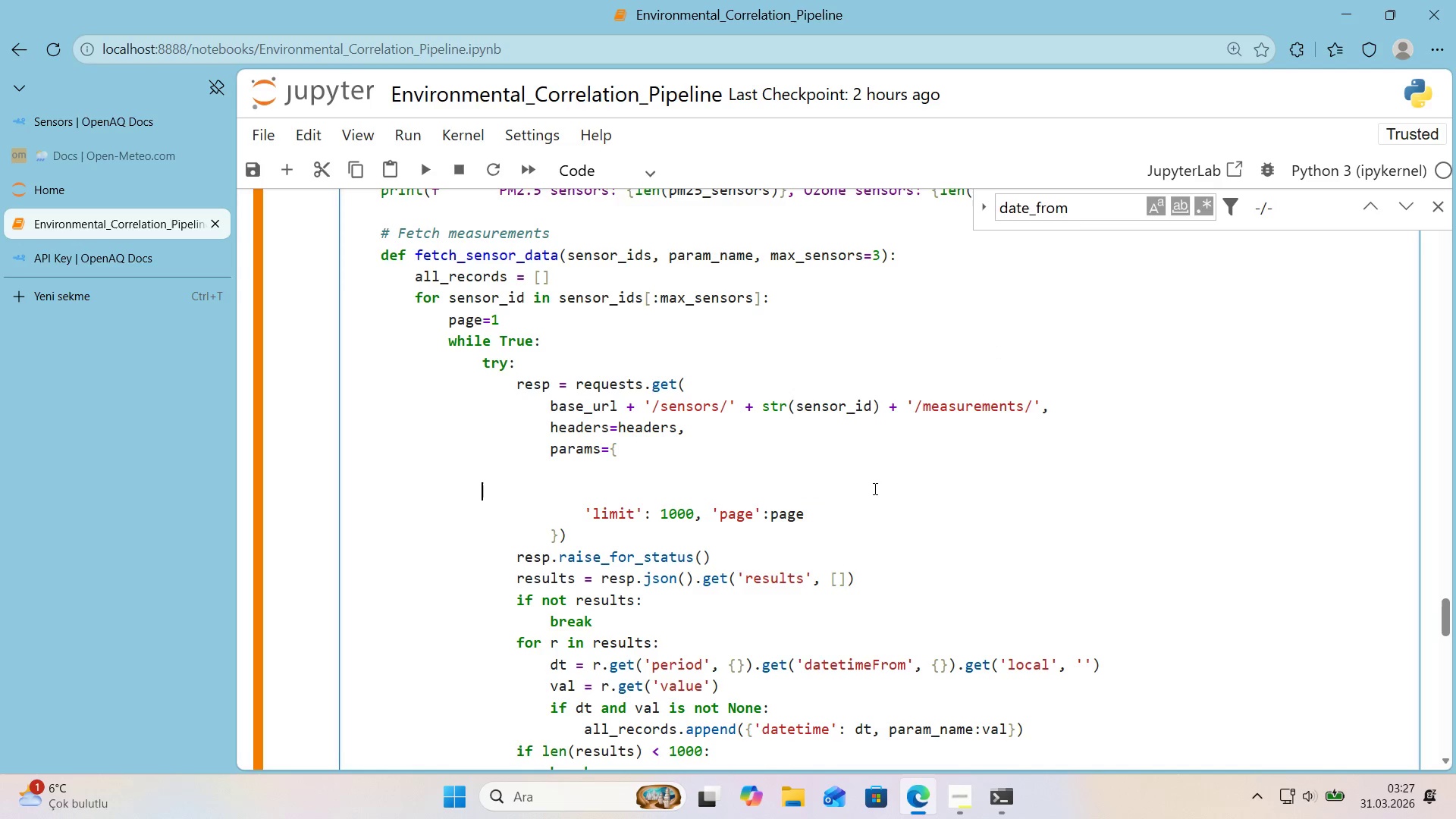 
key(Backspace)
 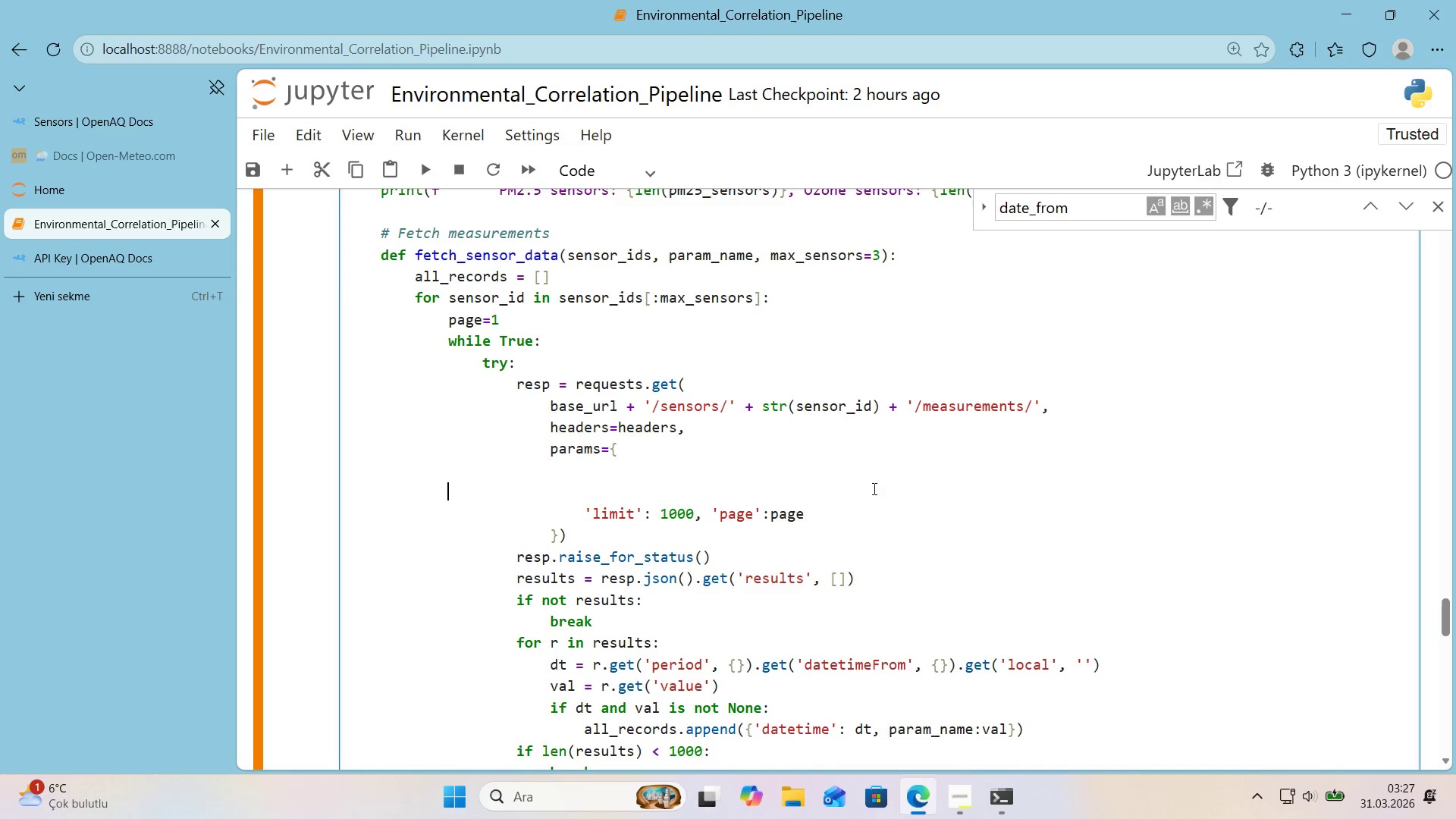 
key(Backspace)
 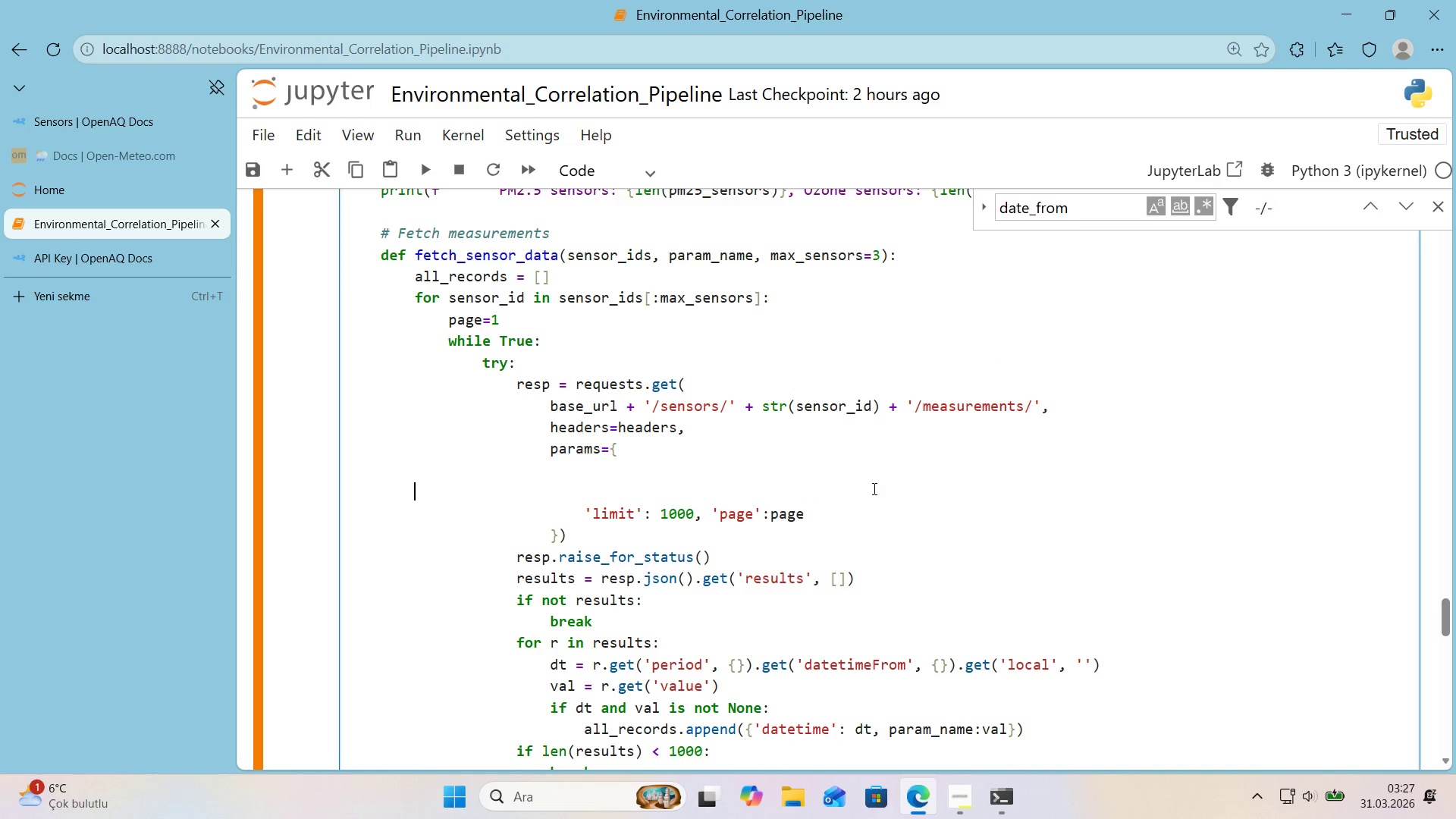 
key(Backspace)
 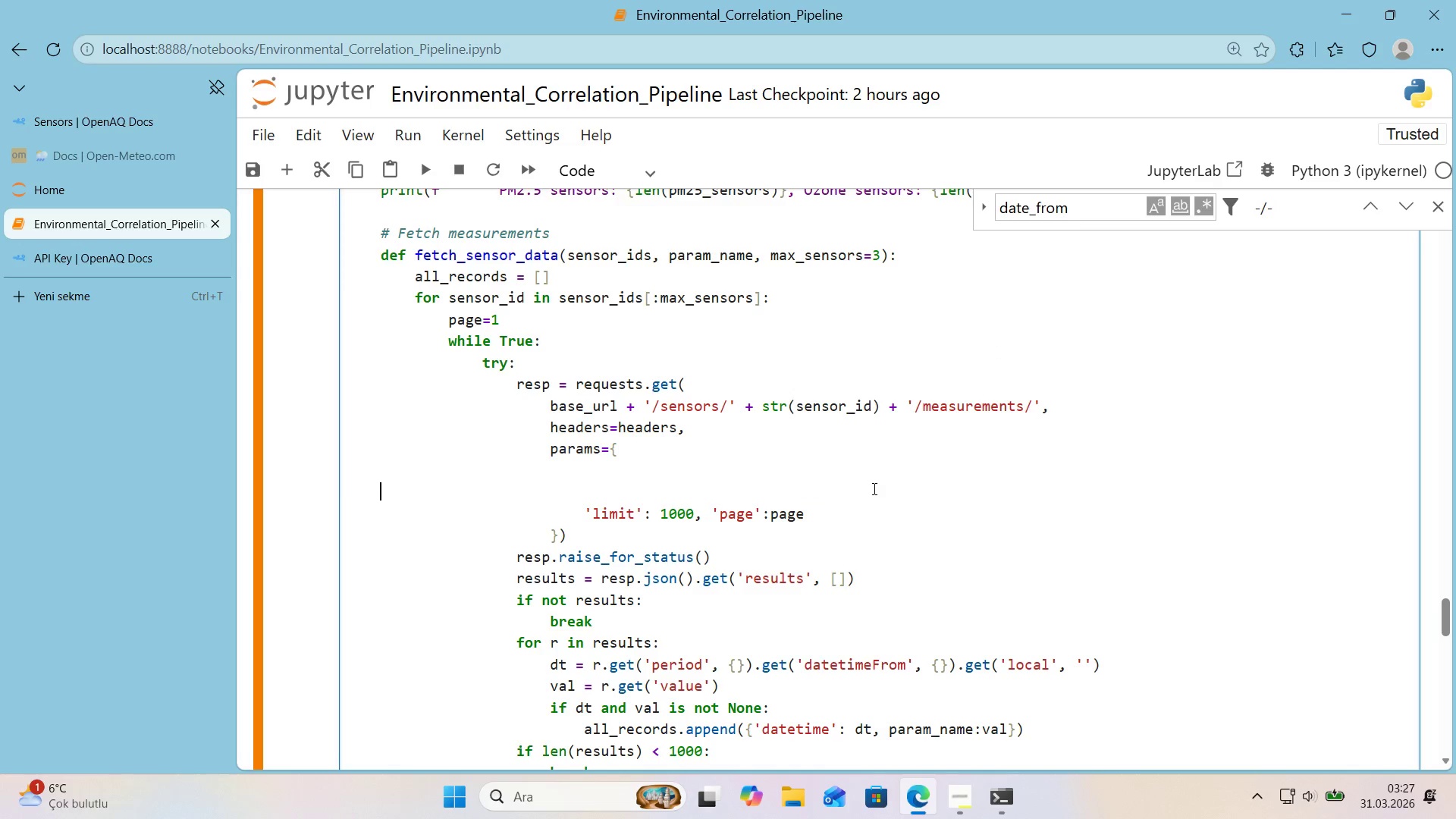 
key(Backspace)
 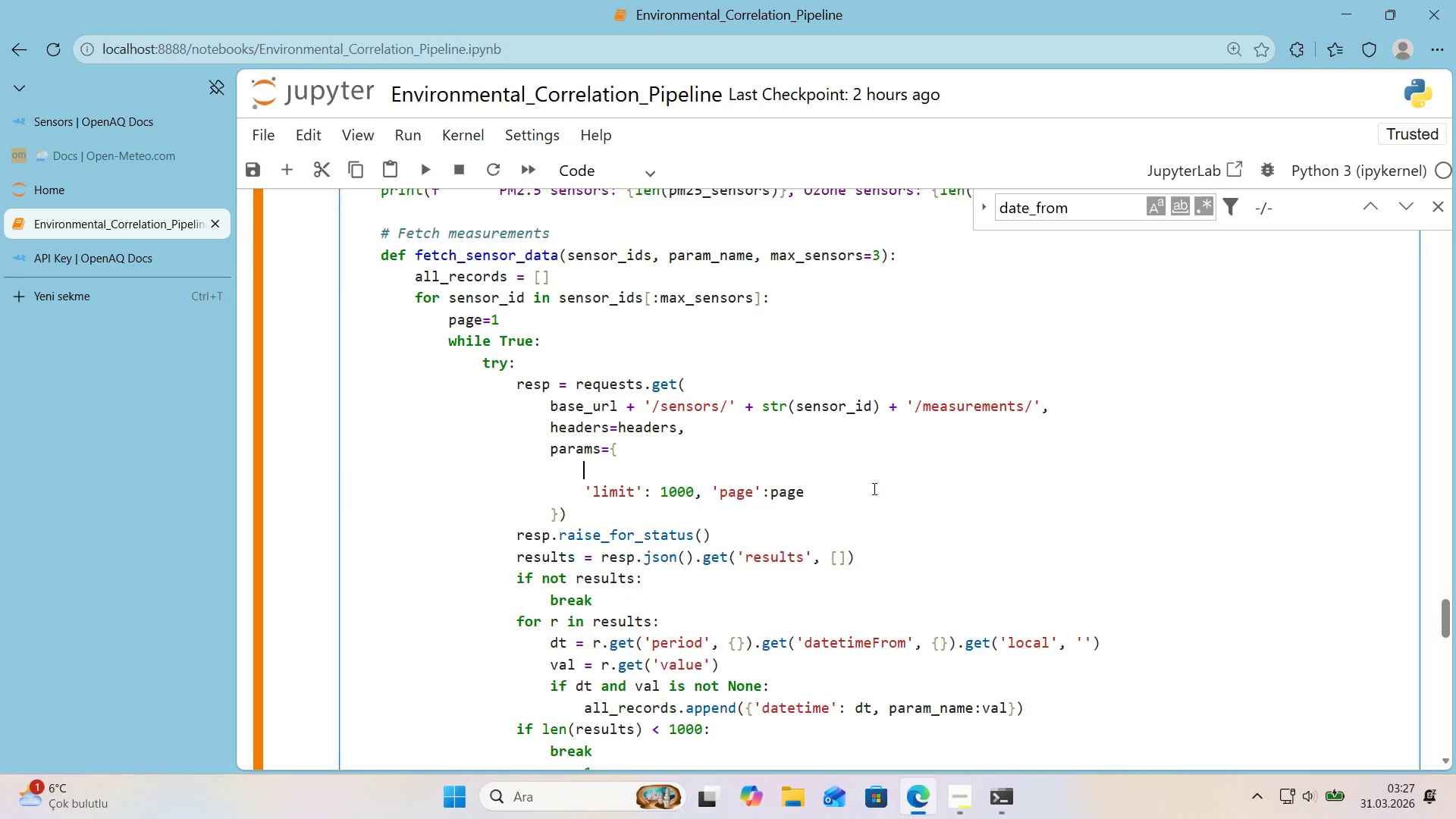 
key(Backspace)
 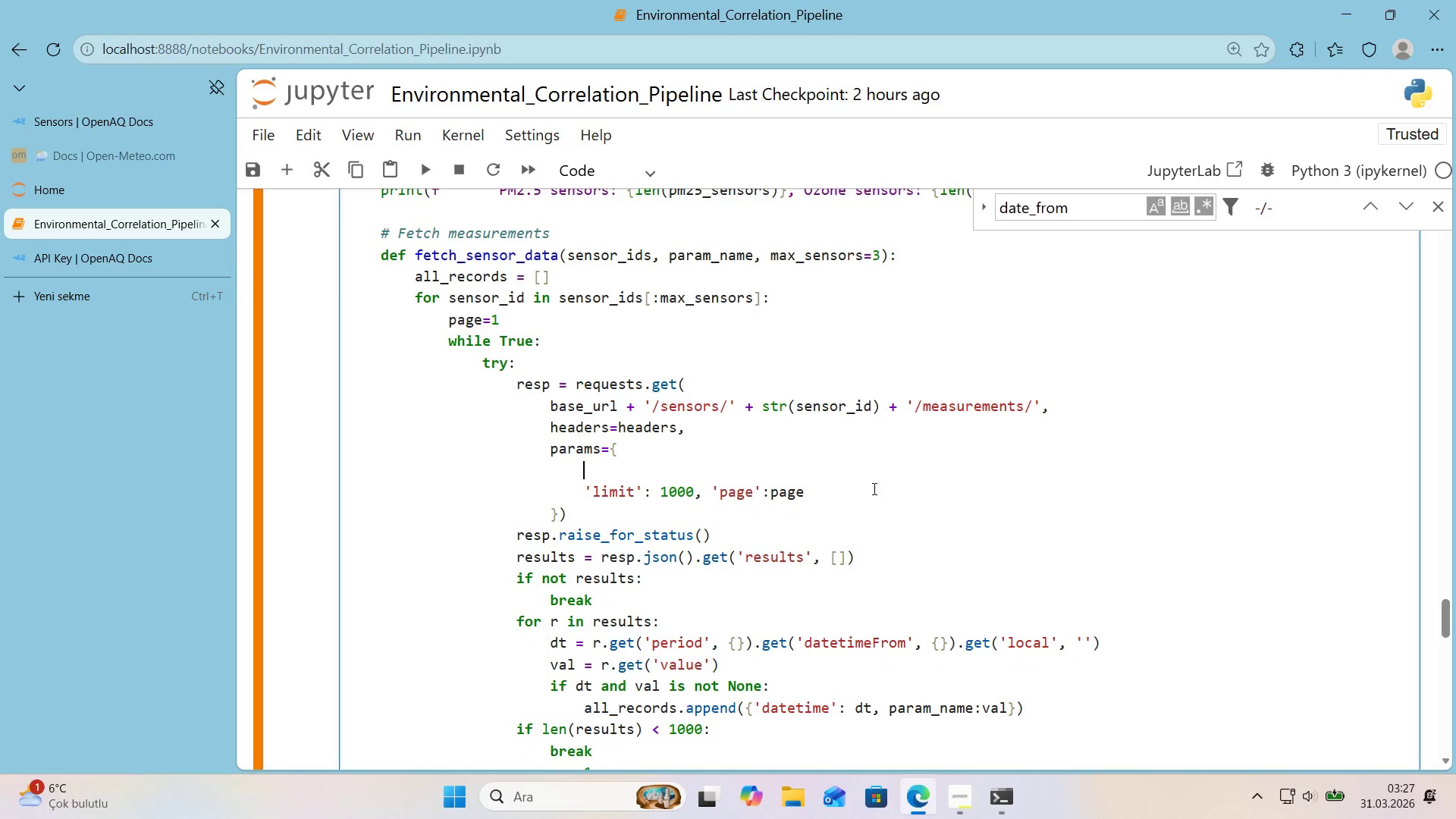 
key(Backspace)
 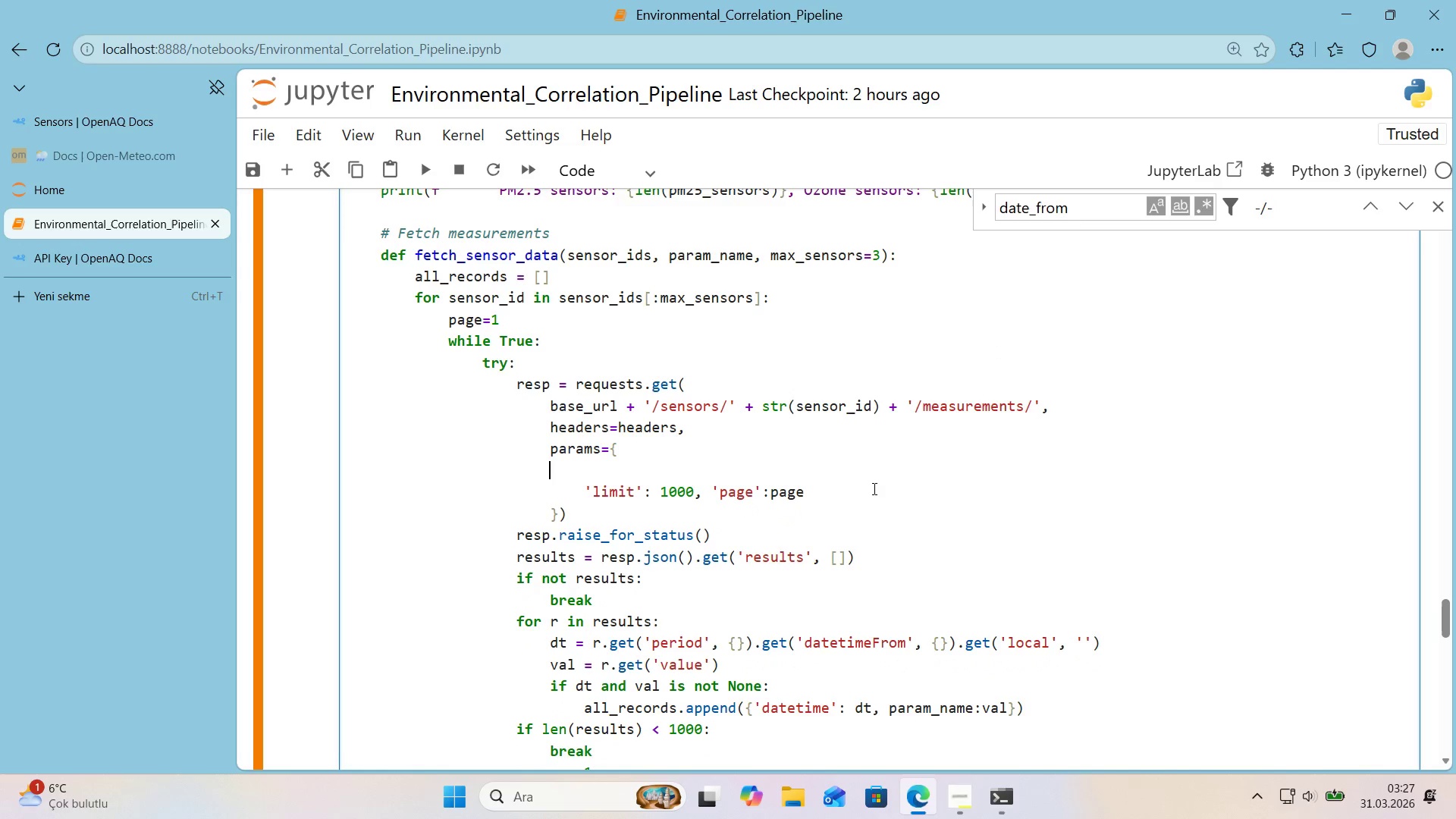 
key(Backspace)
 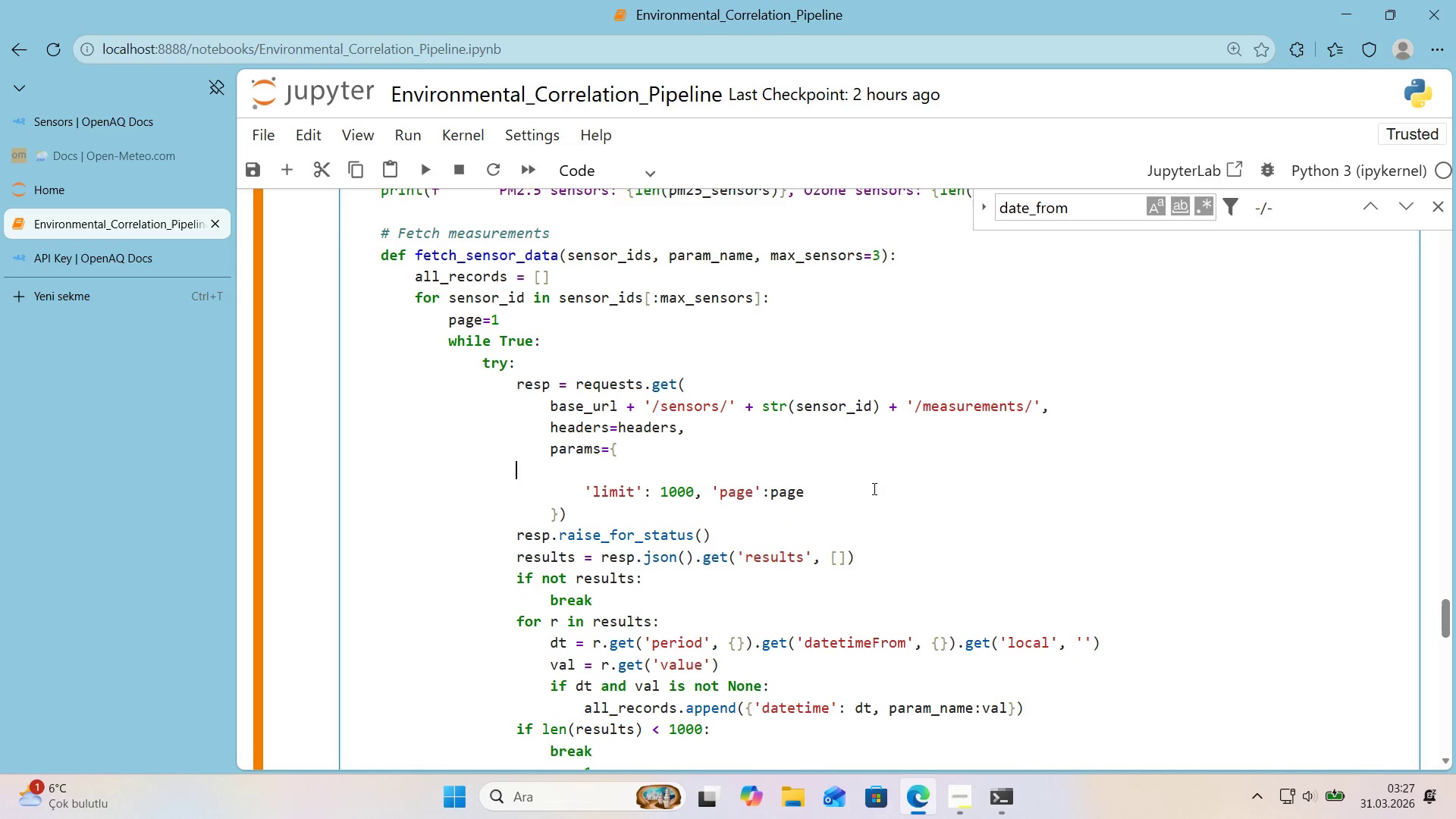 
key(Backspace)
 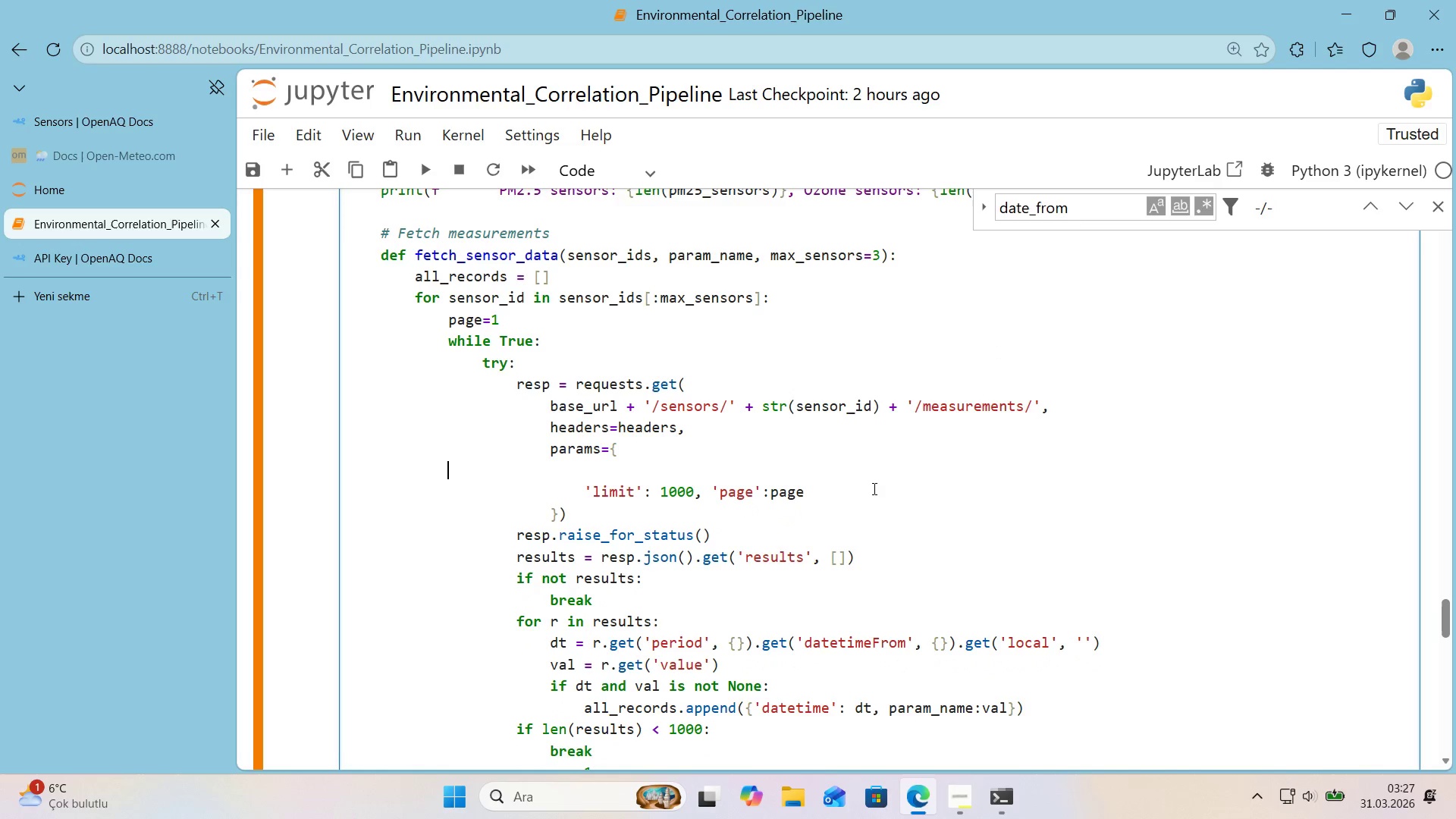 
key(Backspace)
 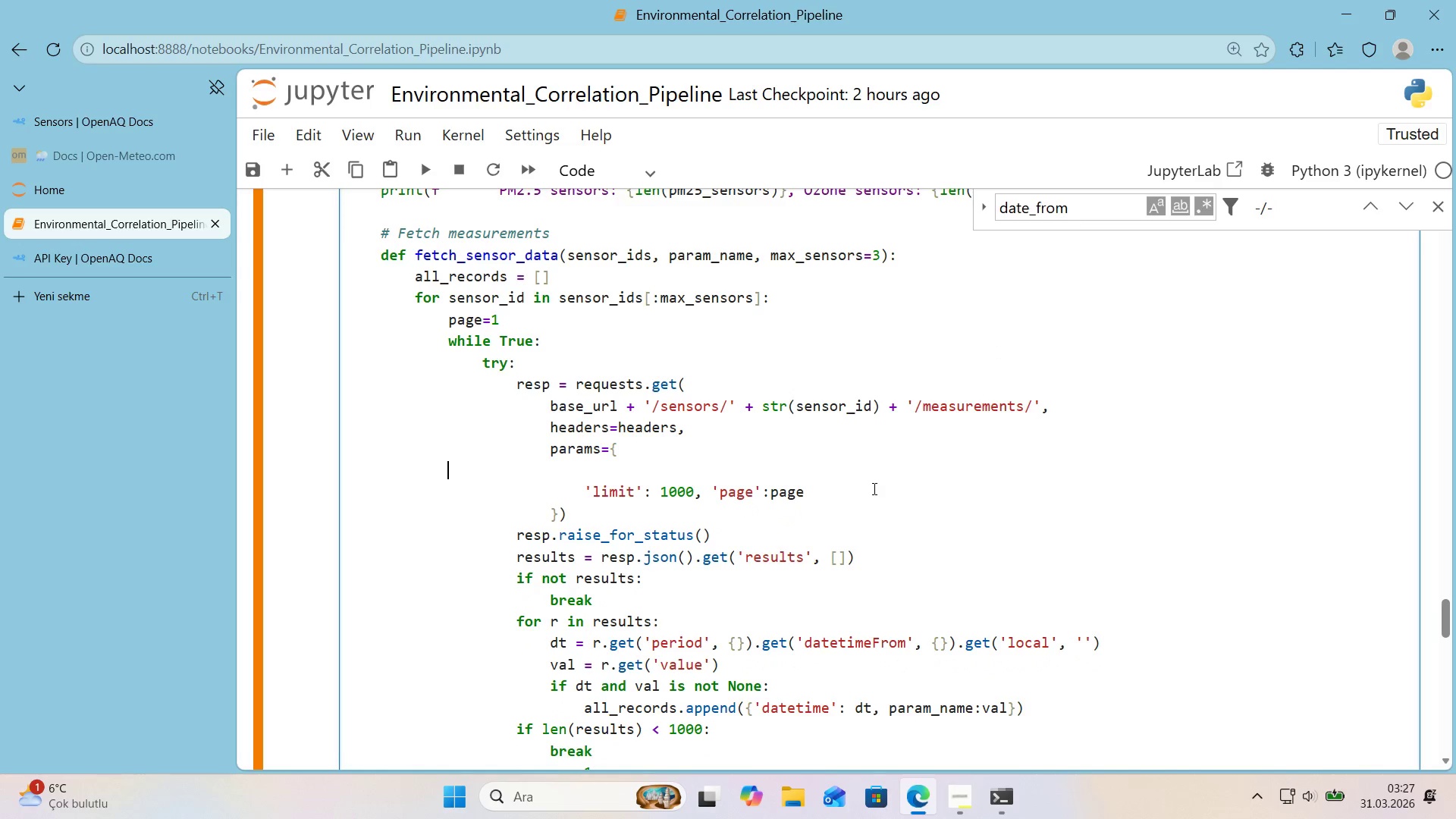 
key(Backspace)
 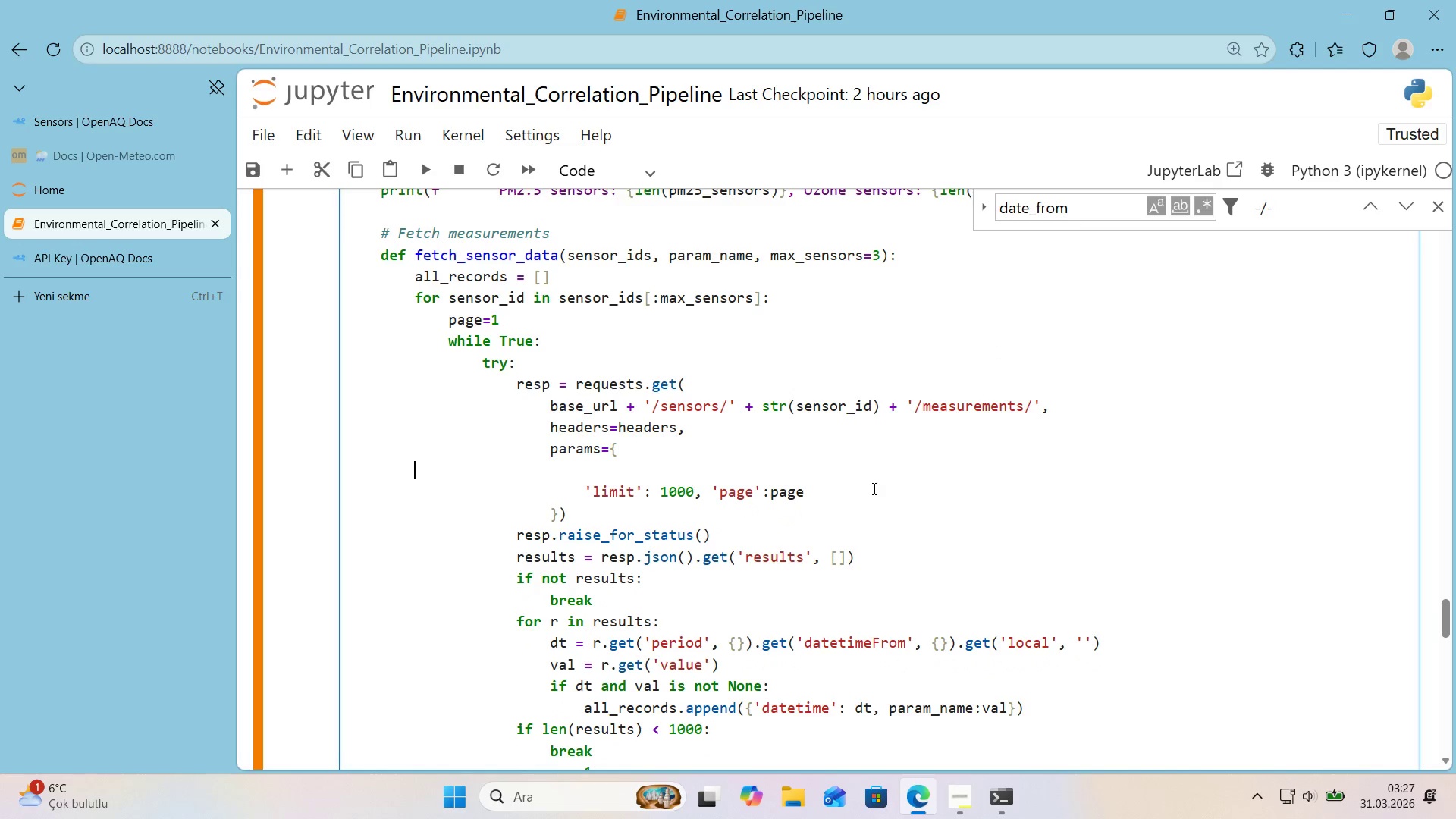 
key(Backspace)
 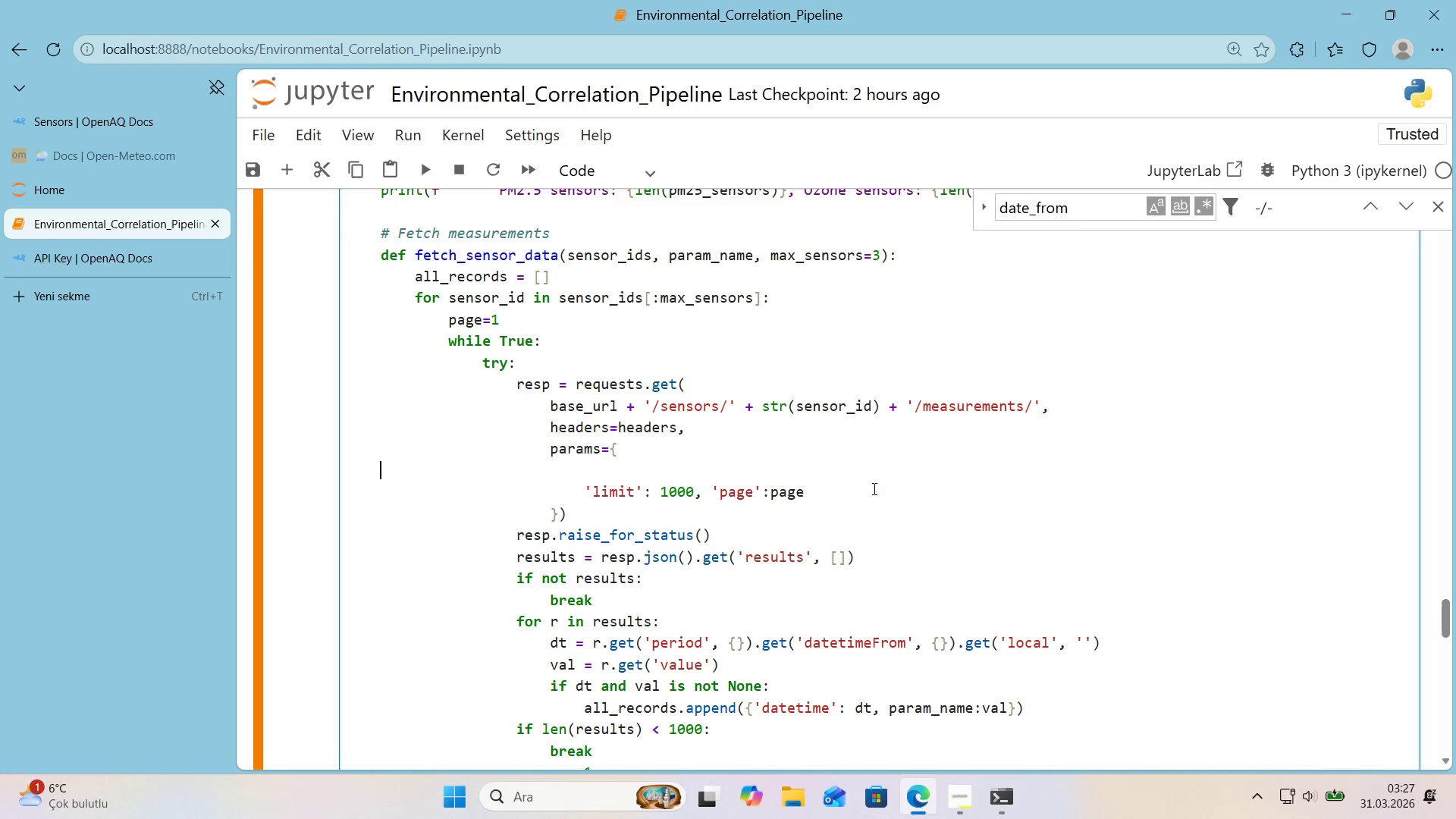 
key(Backspace)
 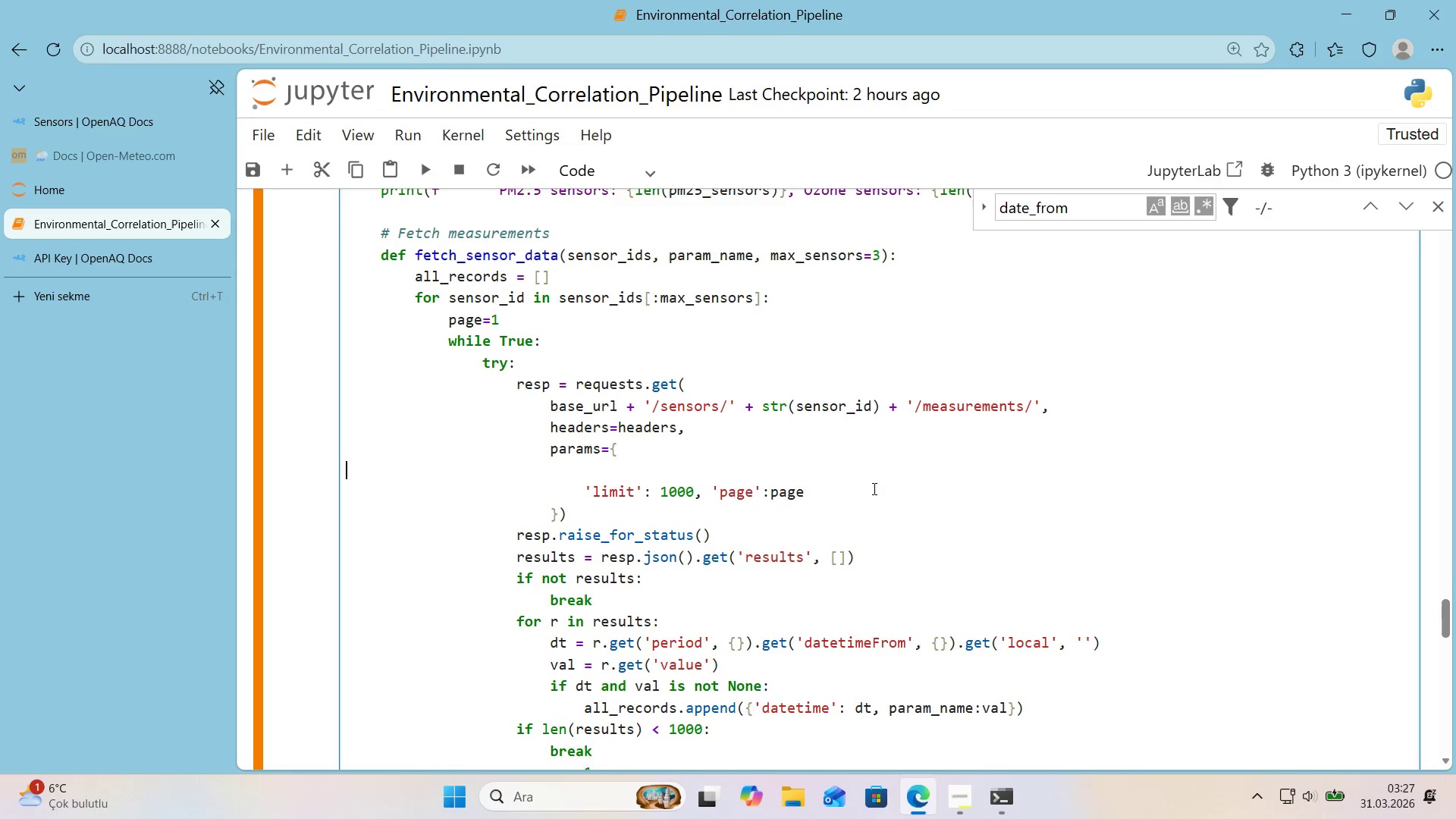 
key(Backspace)
 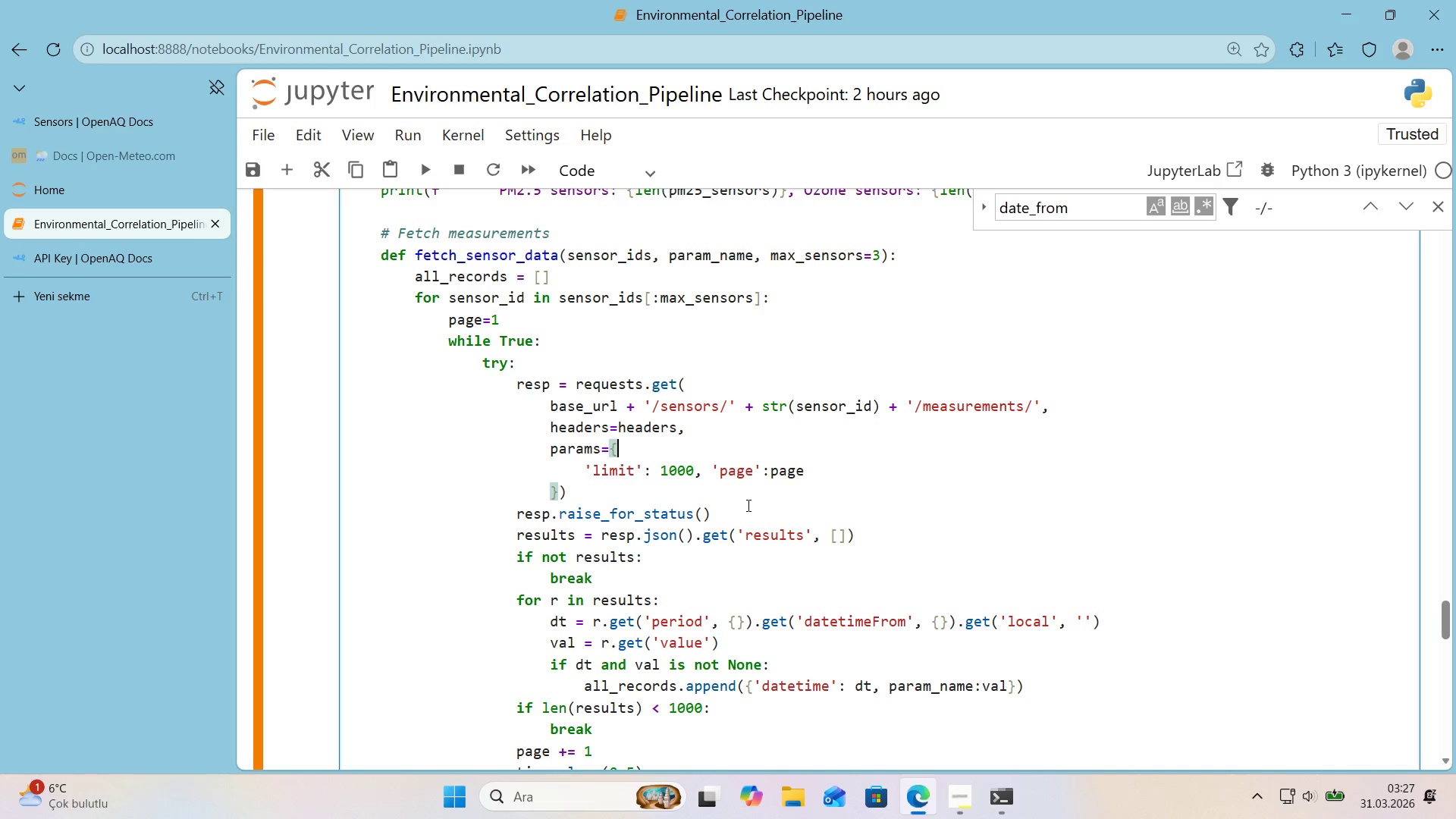 
wait(13.58)
 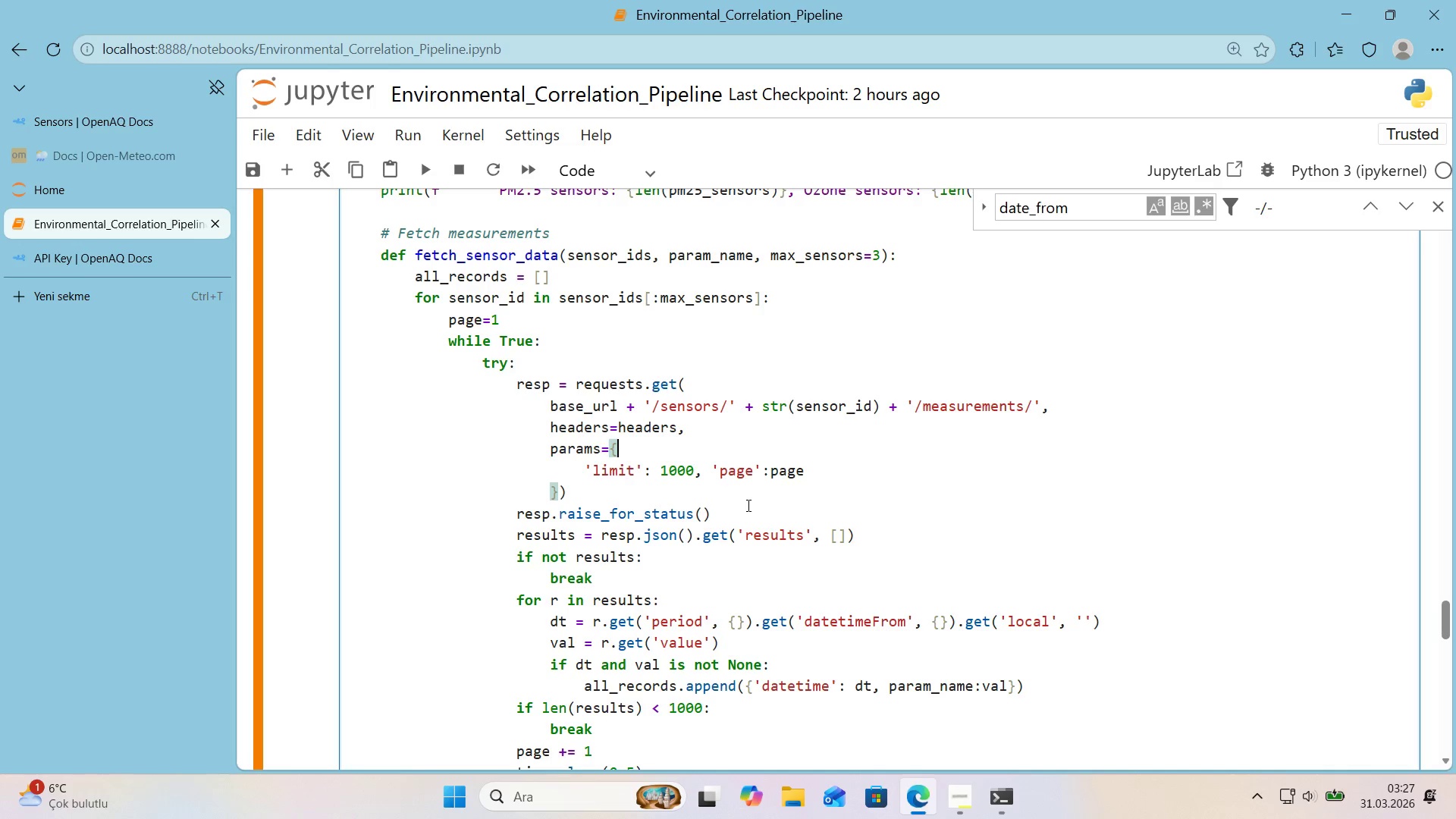 
scroll: coordinate [716, 513], scroll_direction: down, amount: 17.0
 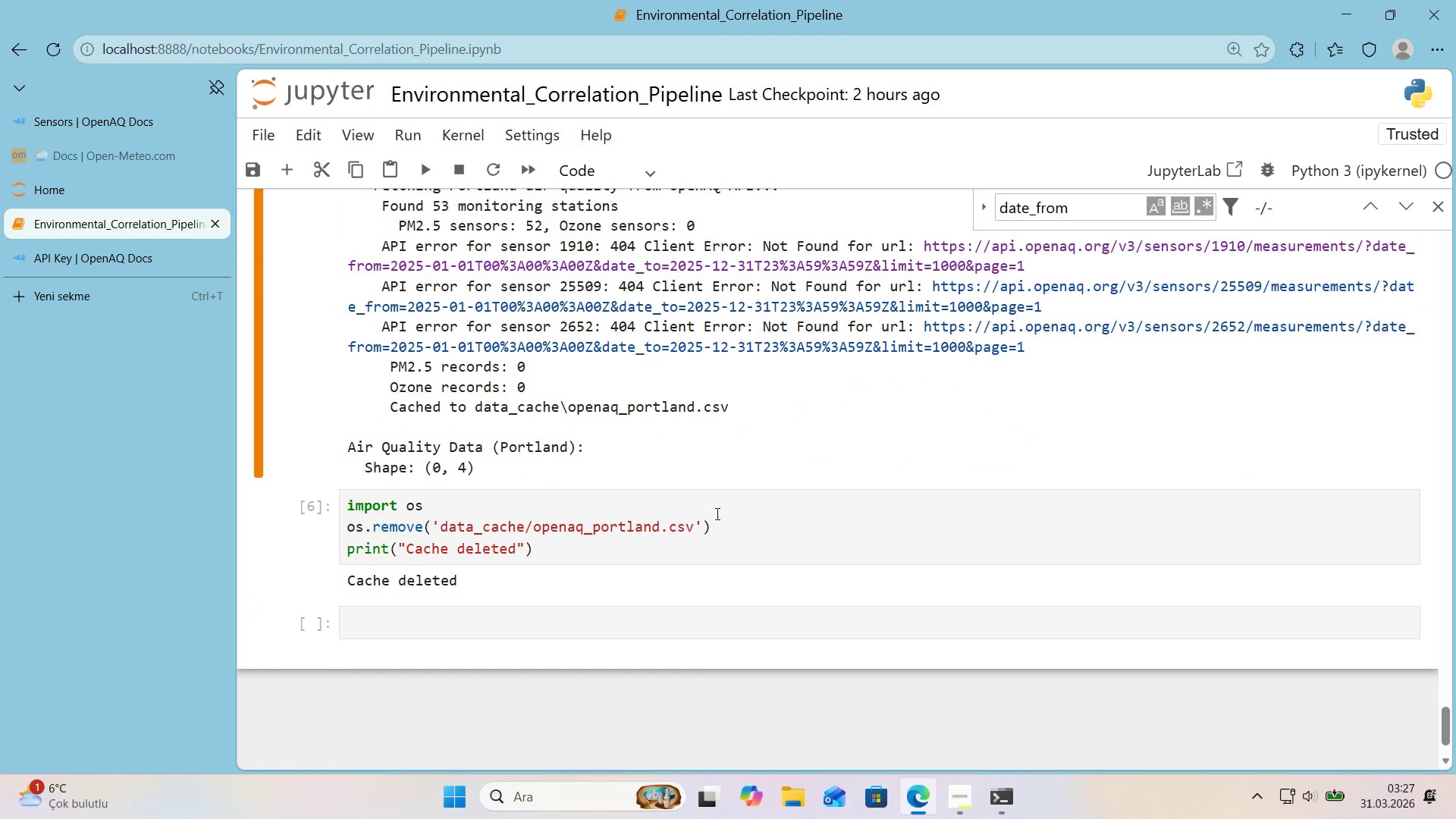 
left_click([716, 513])
 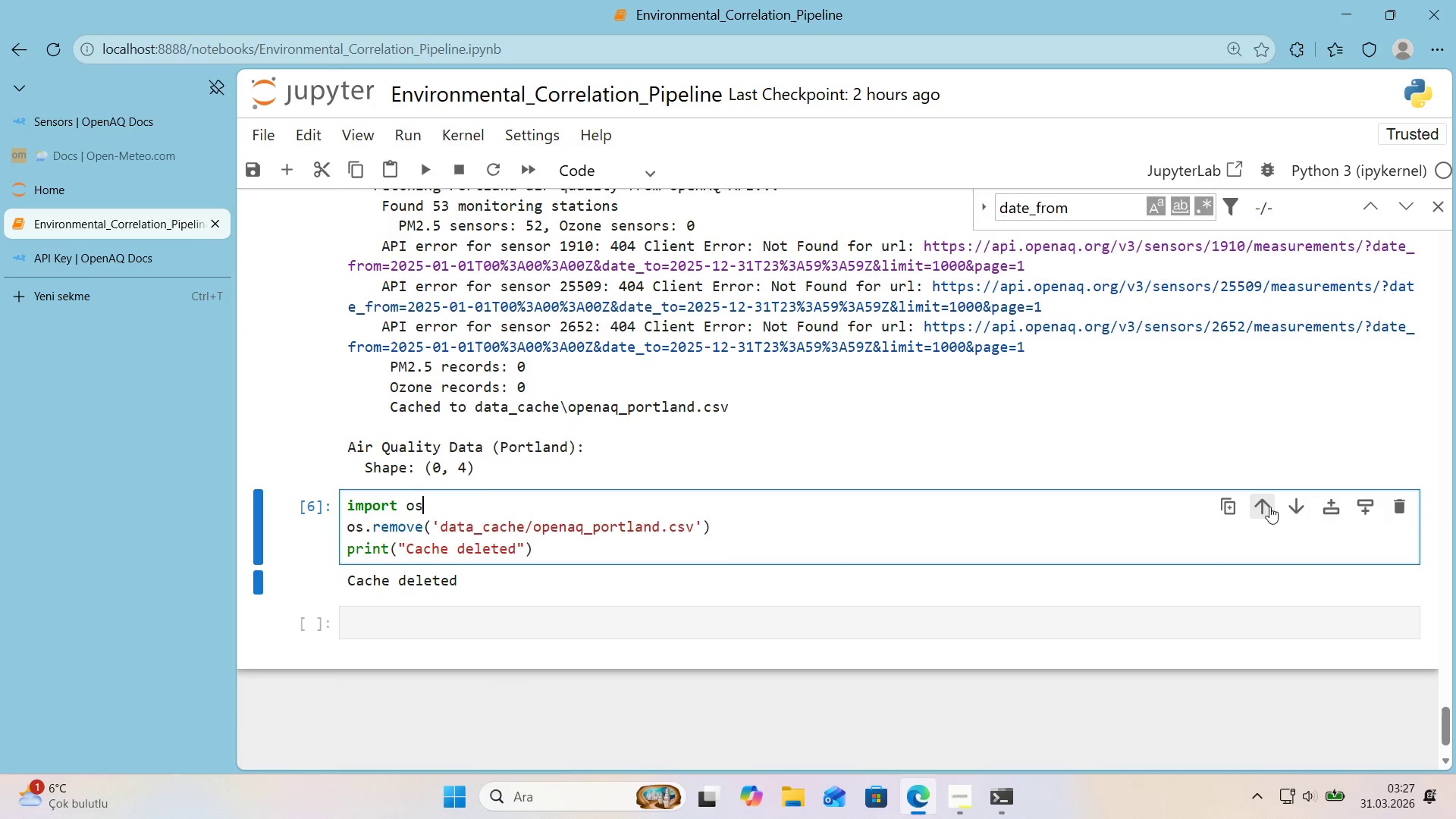 
left_click([1269, 507])
 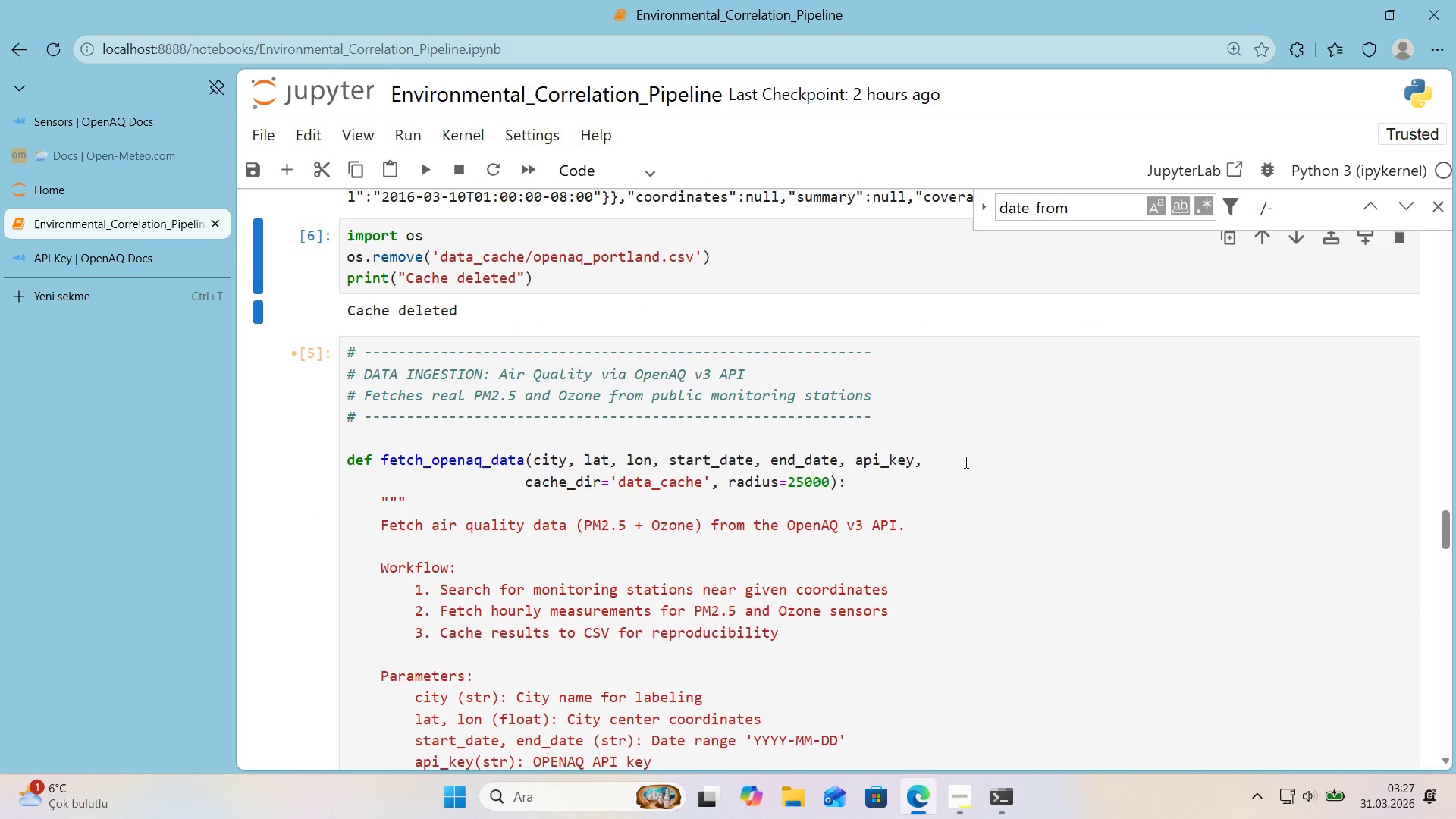 
scroll: coordinate [857, 457], scroll_direction: up, amount: 3.0
 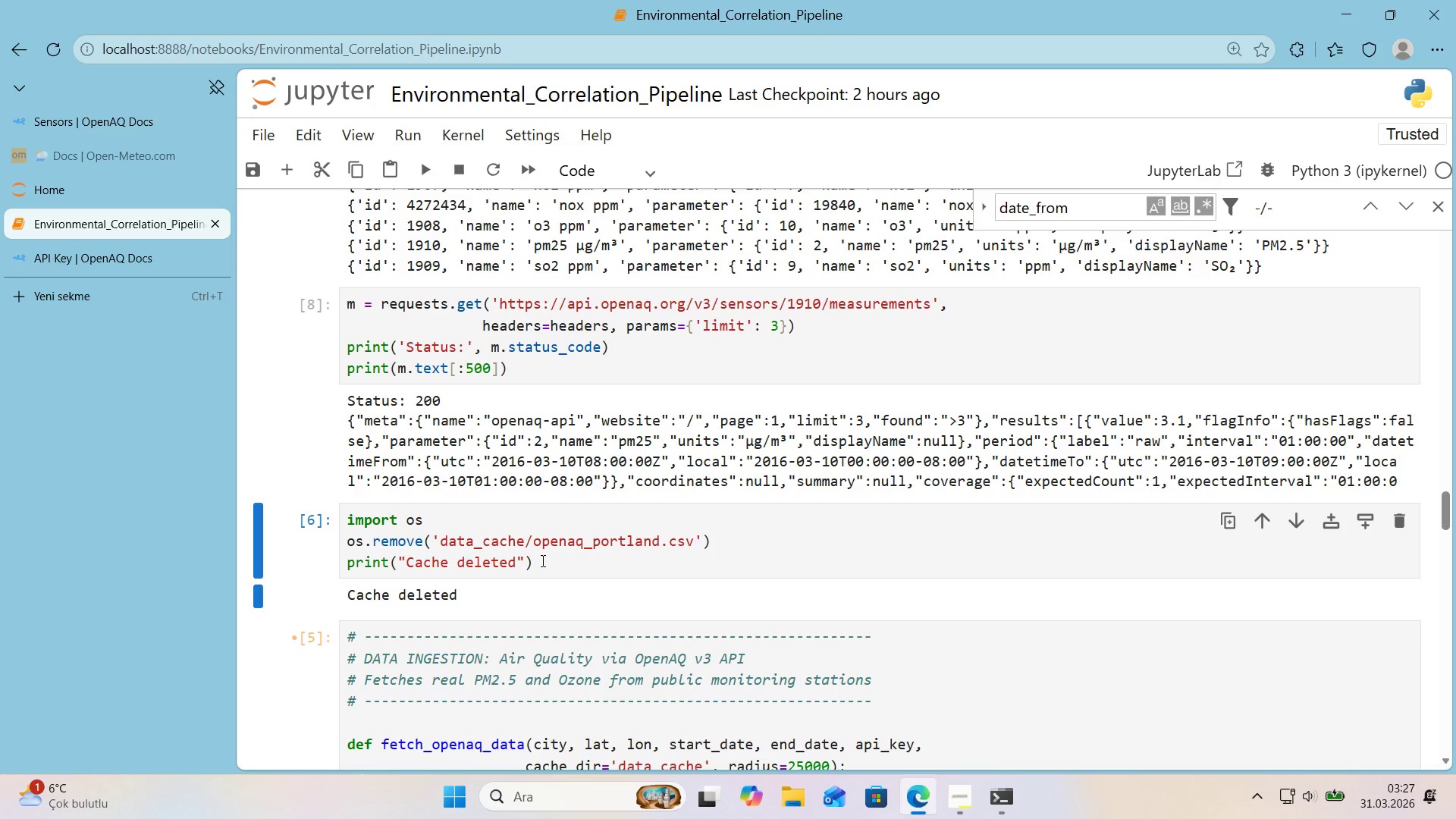 
left_click([532, 566])
 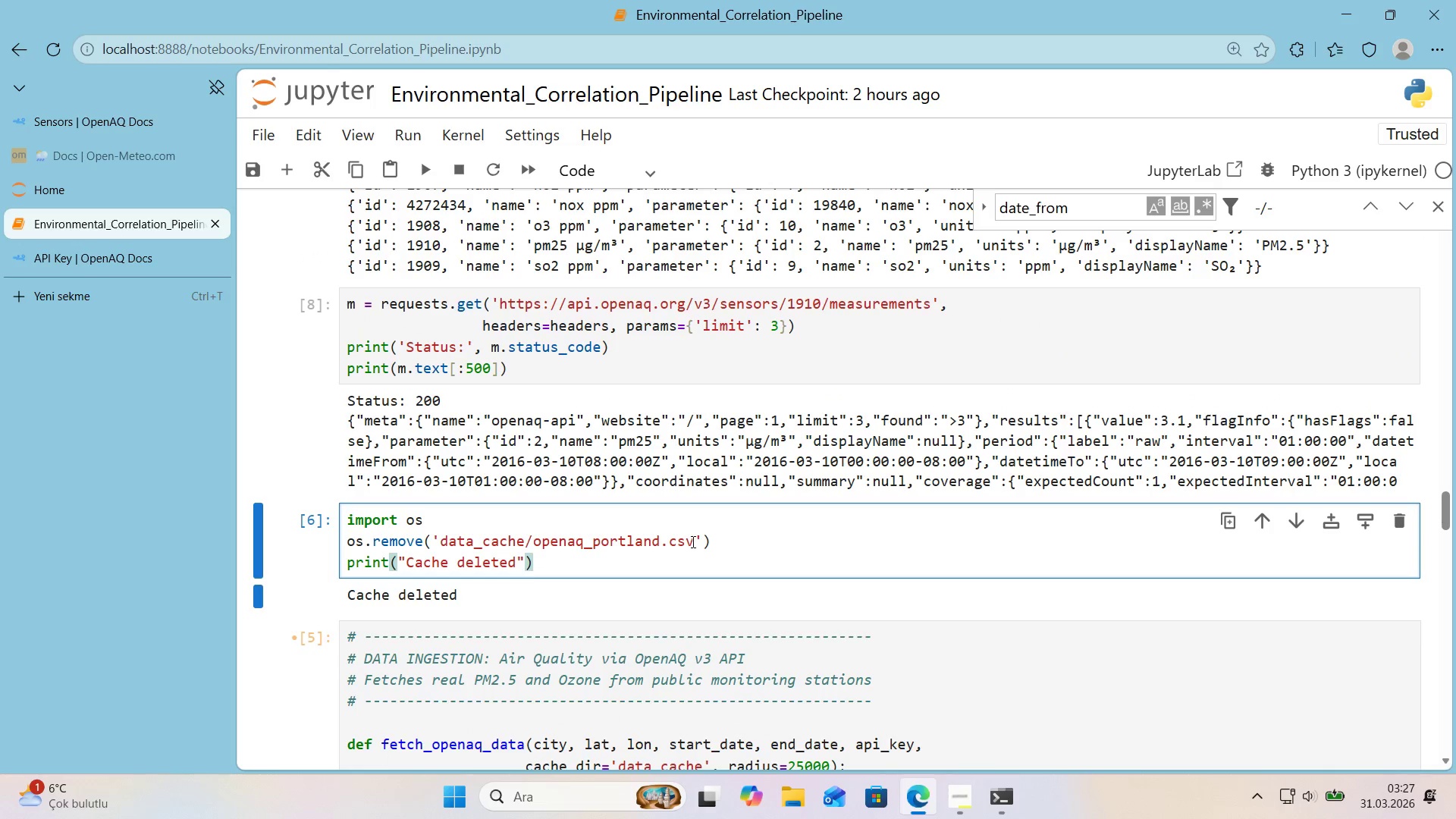 
left_click_drag(start_coordinate=[632, 566], to_coordinate=[332, 522])
 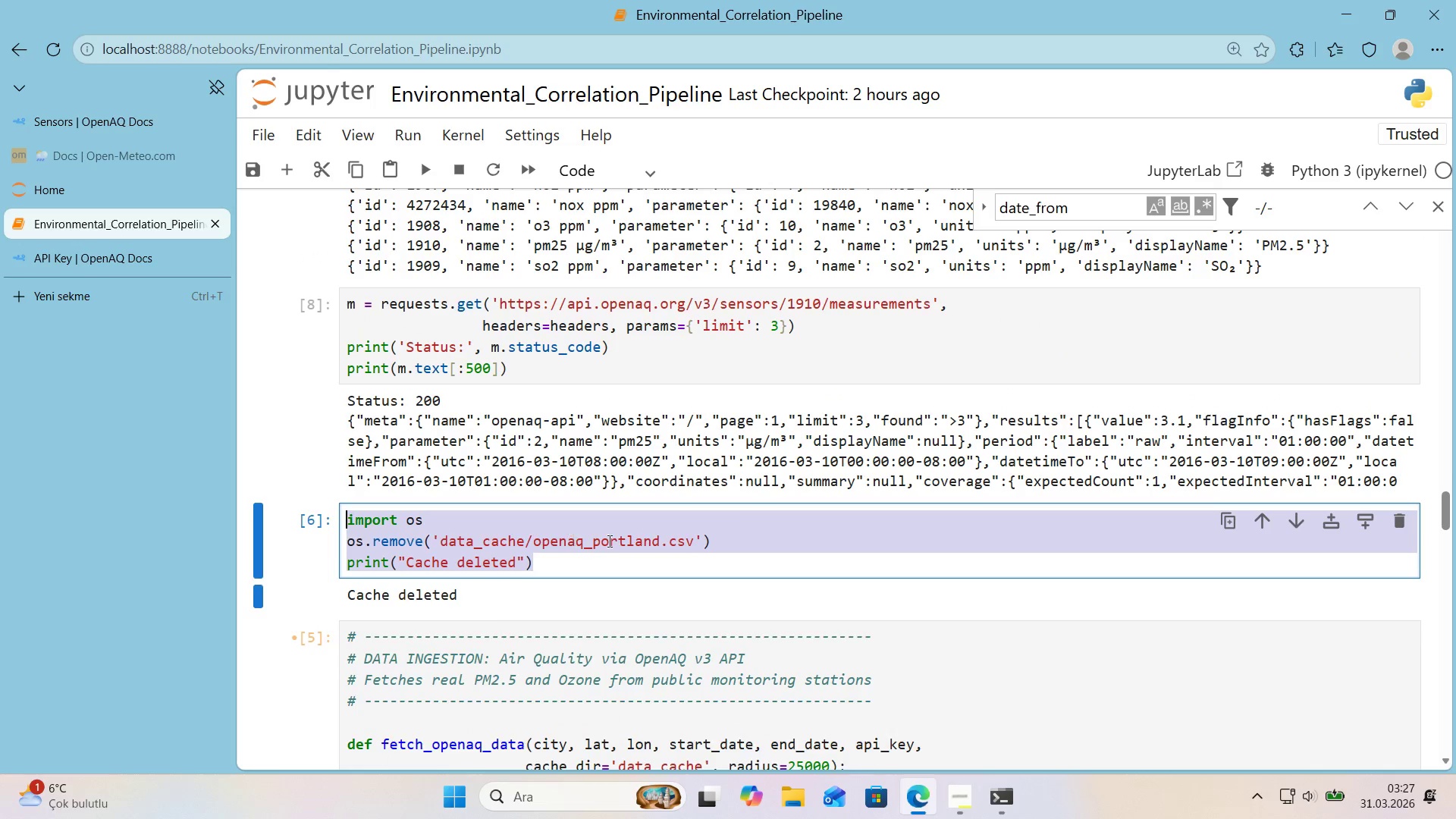 
key(Backspace)
type(FOR F )
key(Backspace)
key(Backspace)
key(Backspace)
key(Backspace)
key(Backspace)
key(Backspace)
type(for f 'n os.l'stdd'r)
key(Backspace)
key(Backspace)
key(Backspace)
type('r*()
 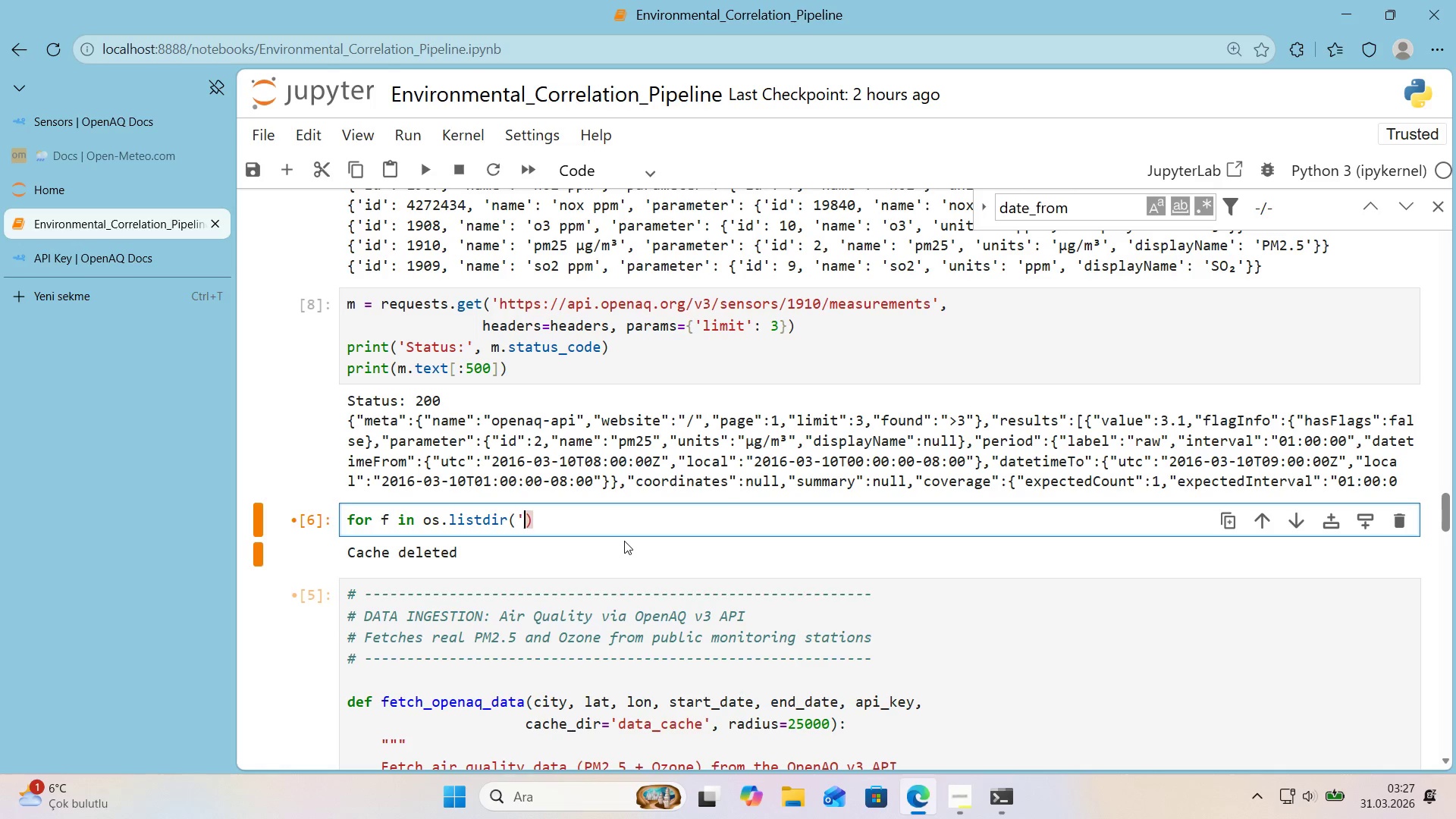 
 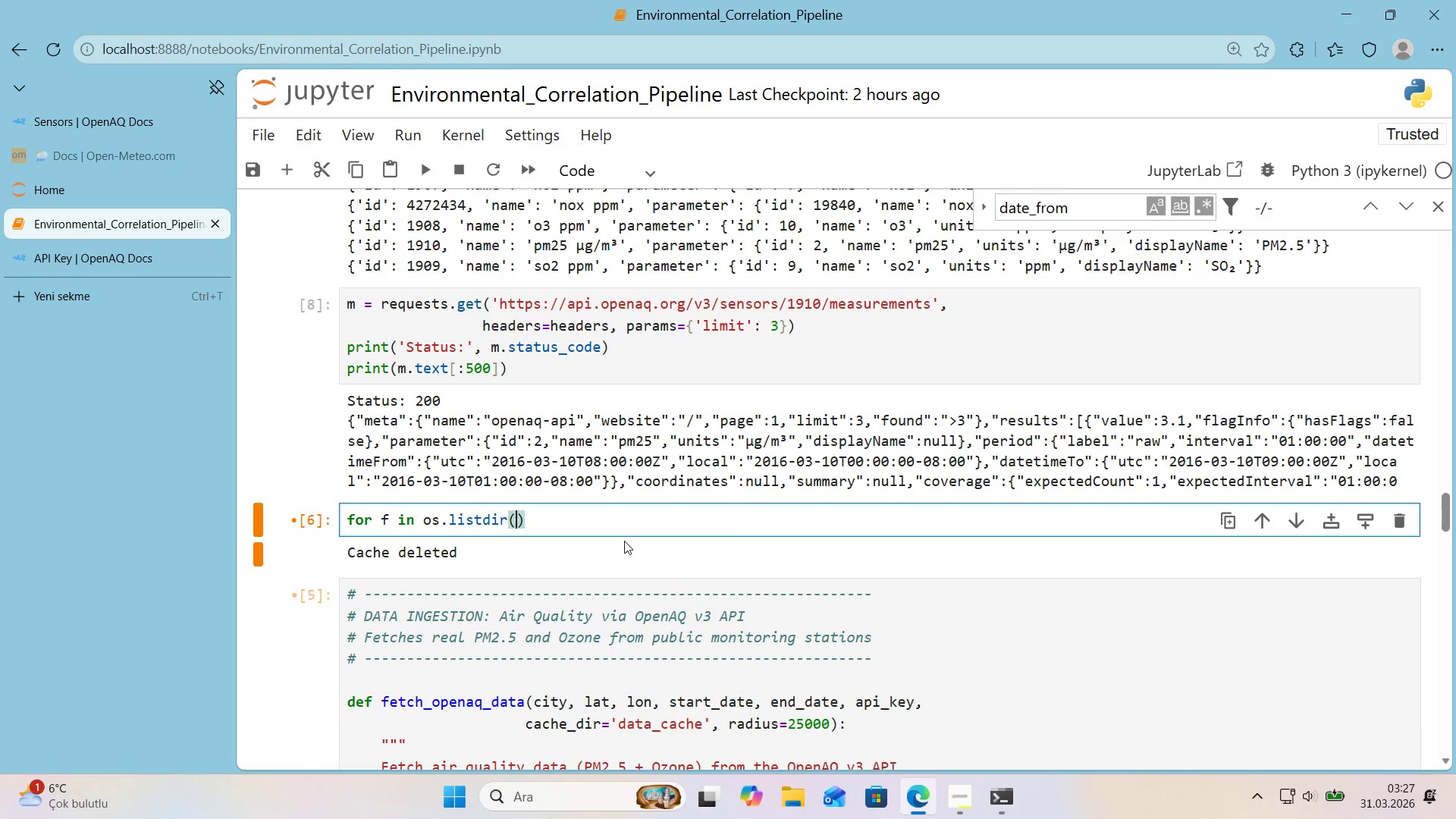 
key(ArrowLeft)
 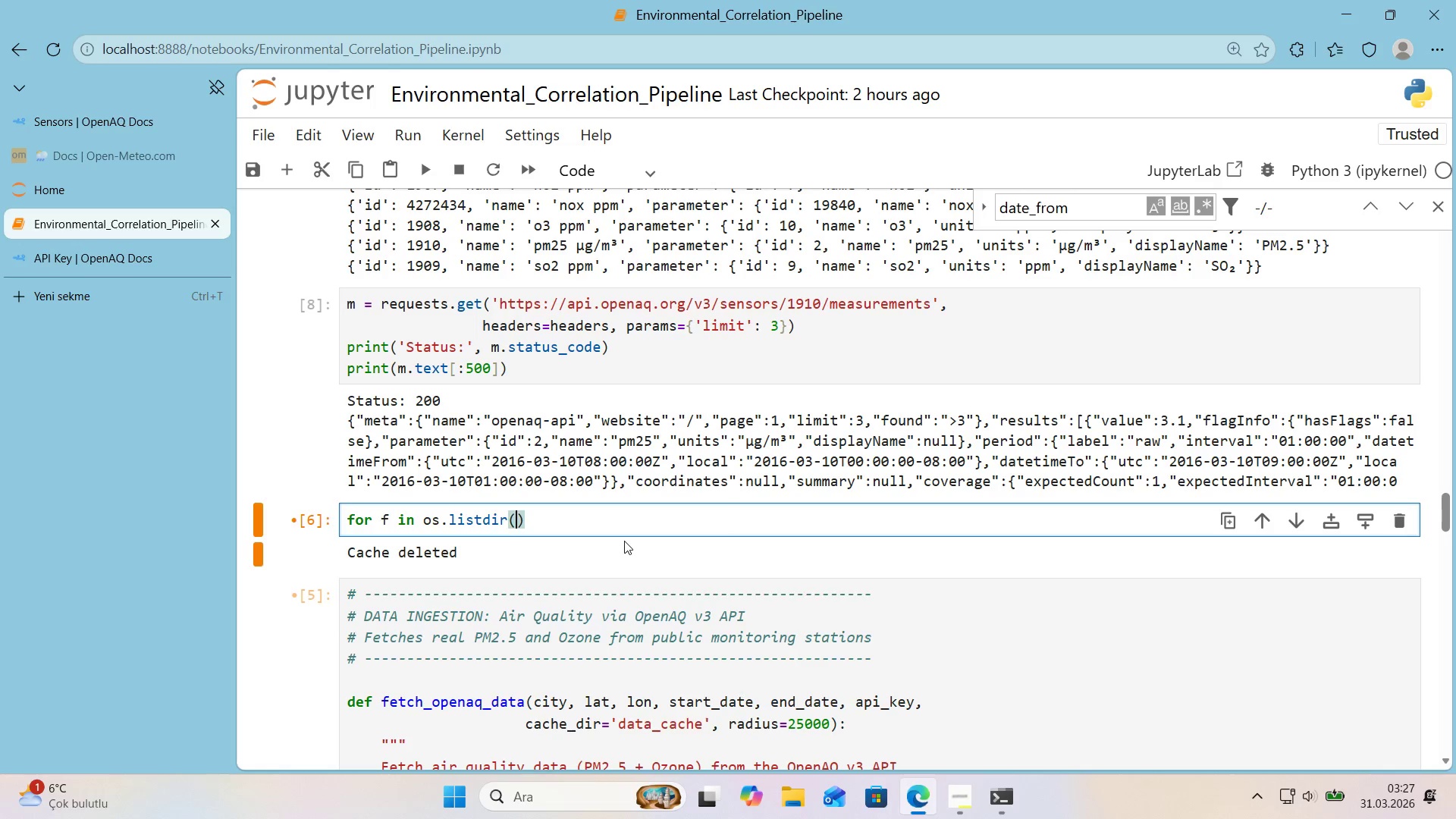 
type(@@)
 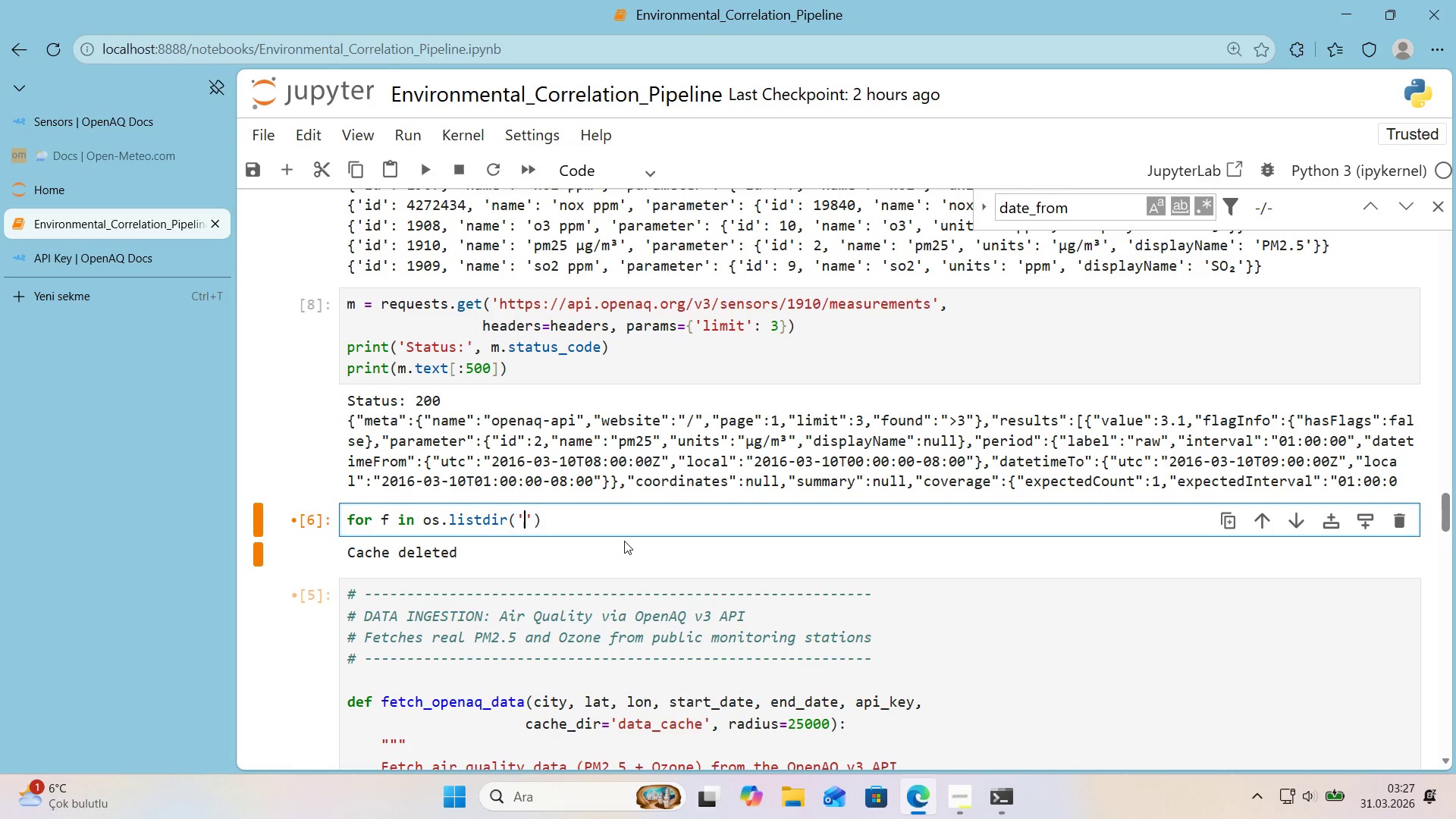 
key(ArrowLeft)
 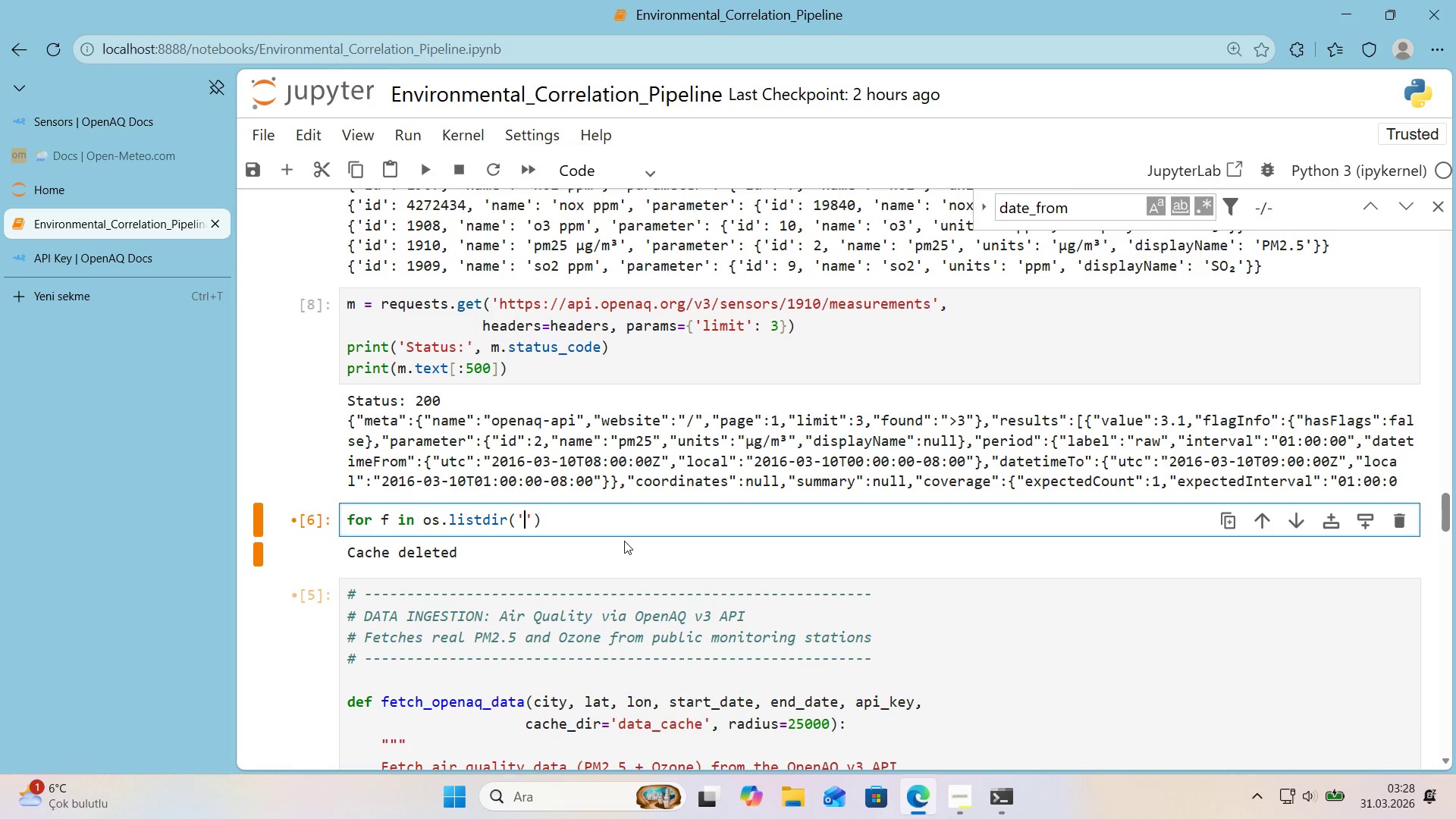 
type(data_ac)
key(Backspace)
key(Backspace)
type(ac)
key(Backspace)
key(Backspace)
type(cache)
 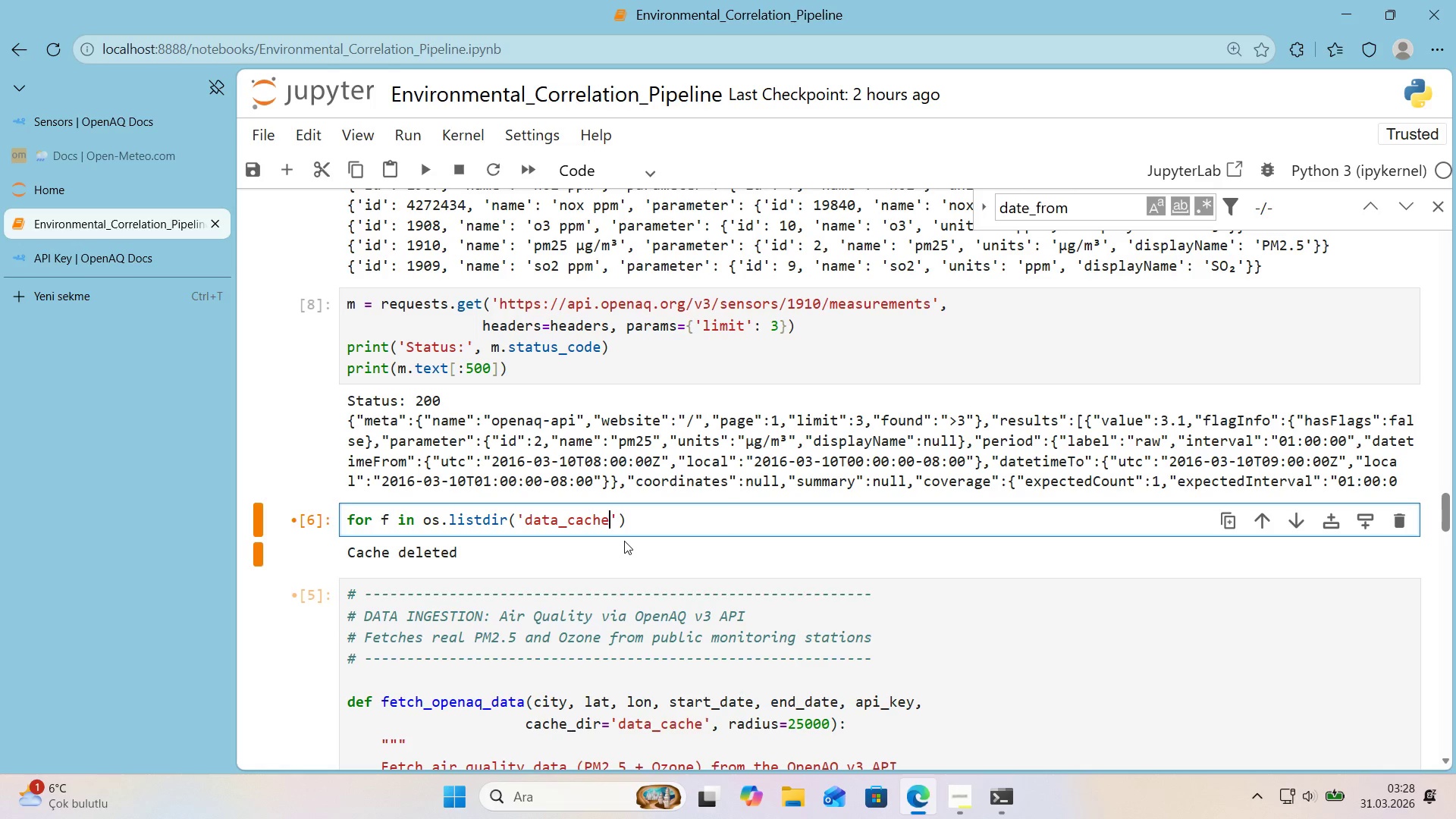 
key(ArrowRight)
 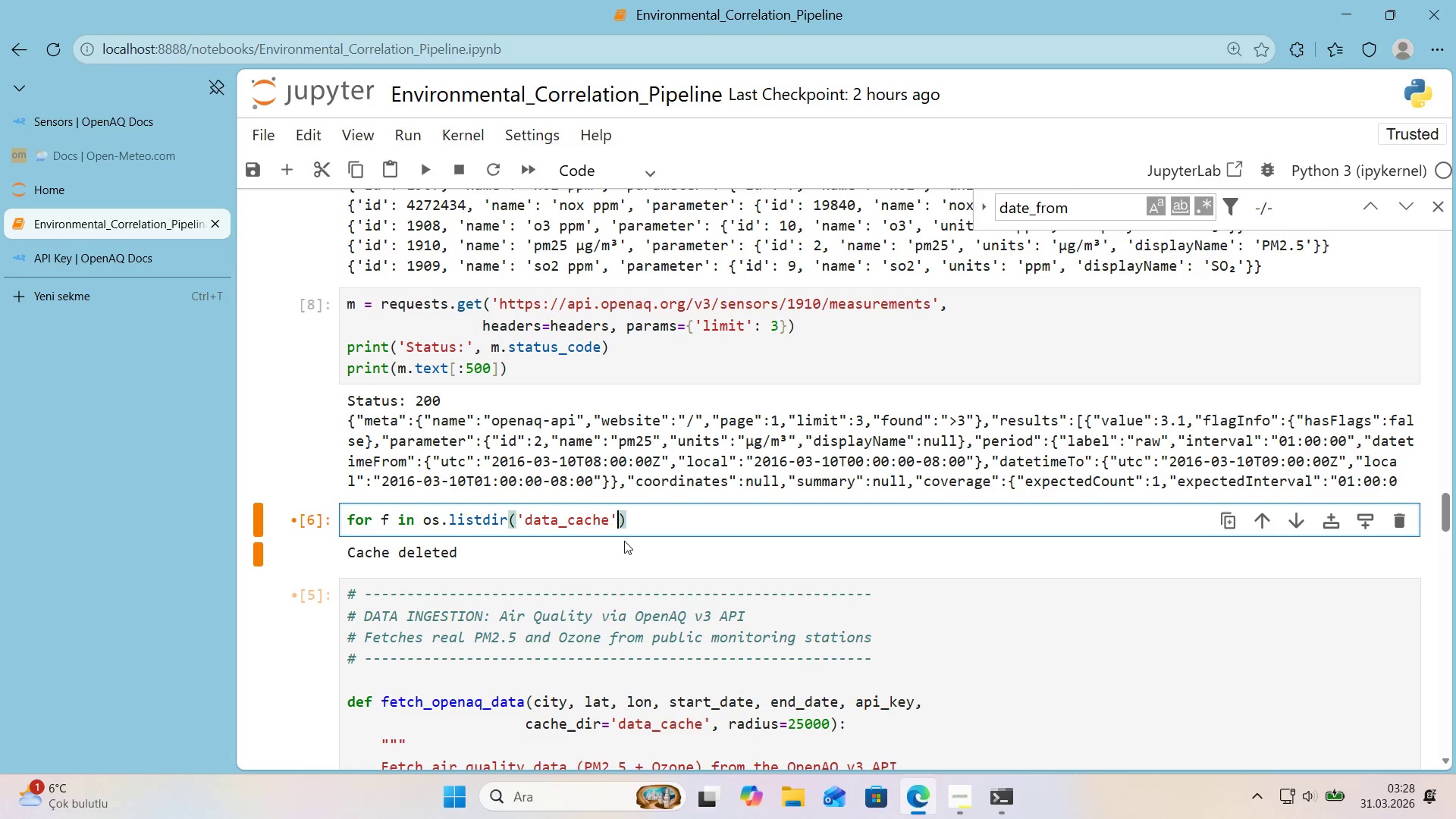 
key(ArrowRight)
 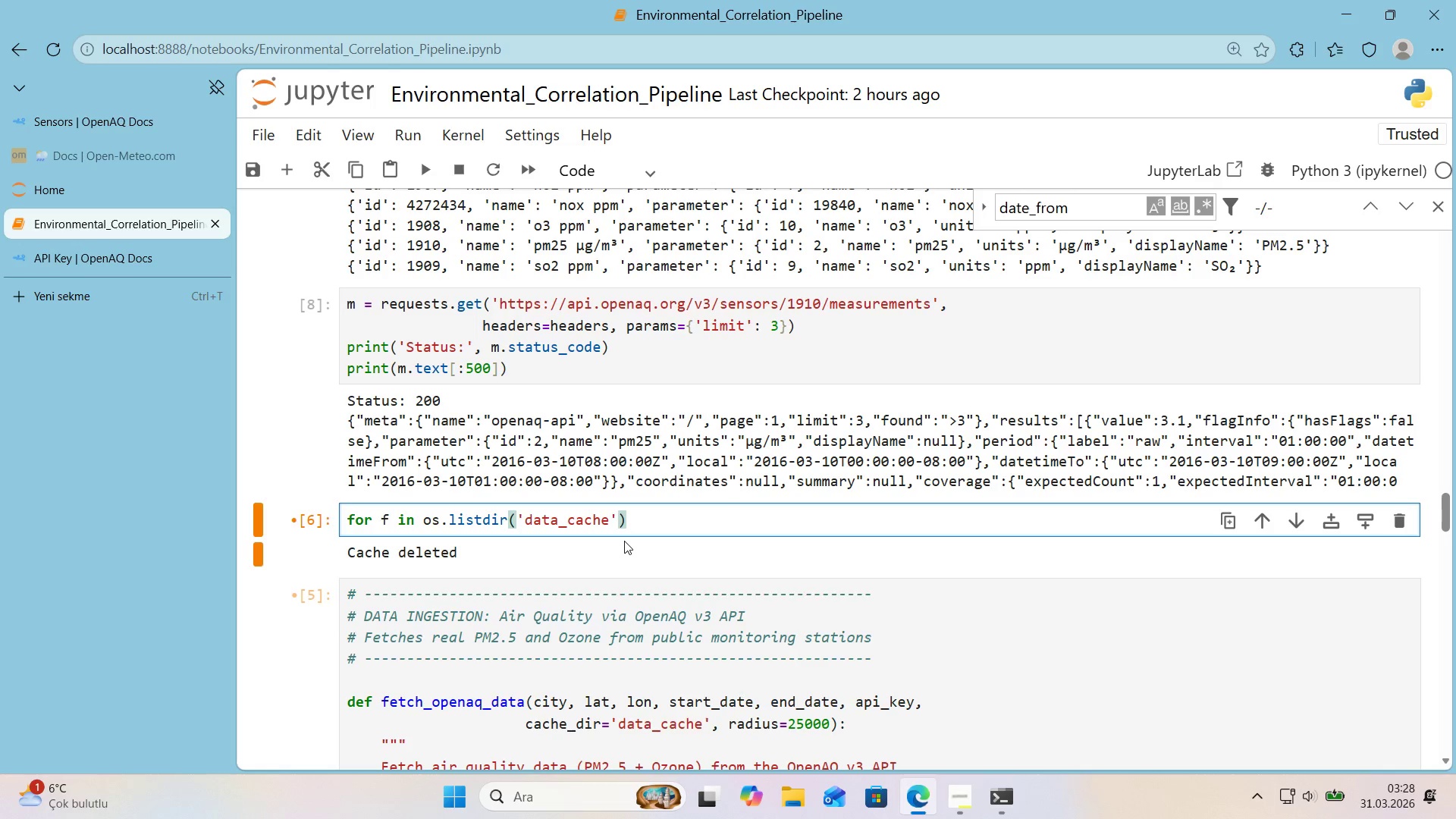 
key(Shift+ShiftRight)
 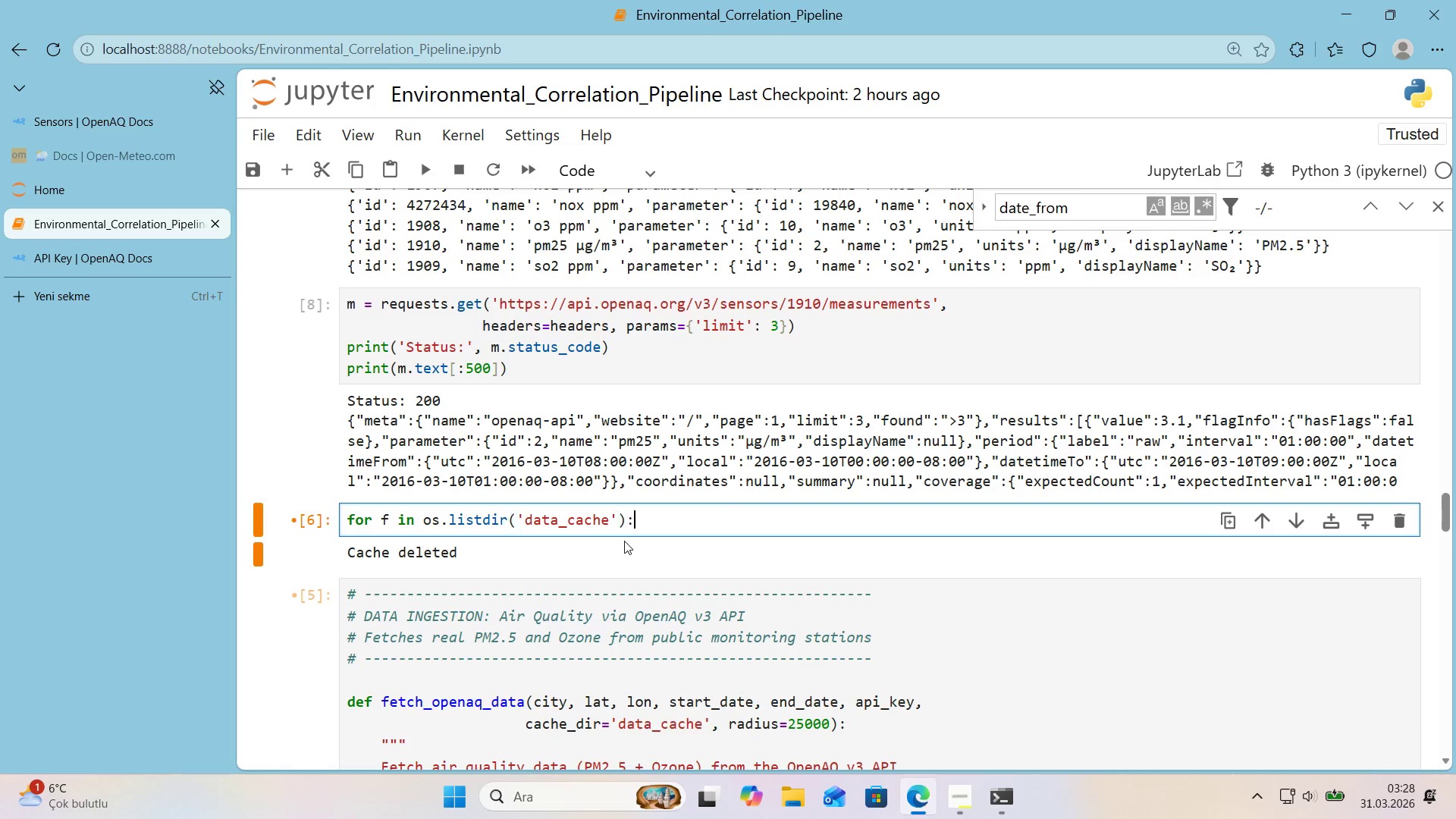 
key(Shift+Period)
 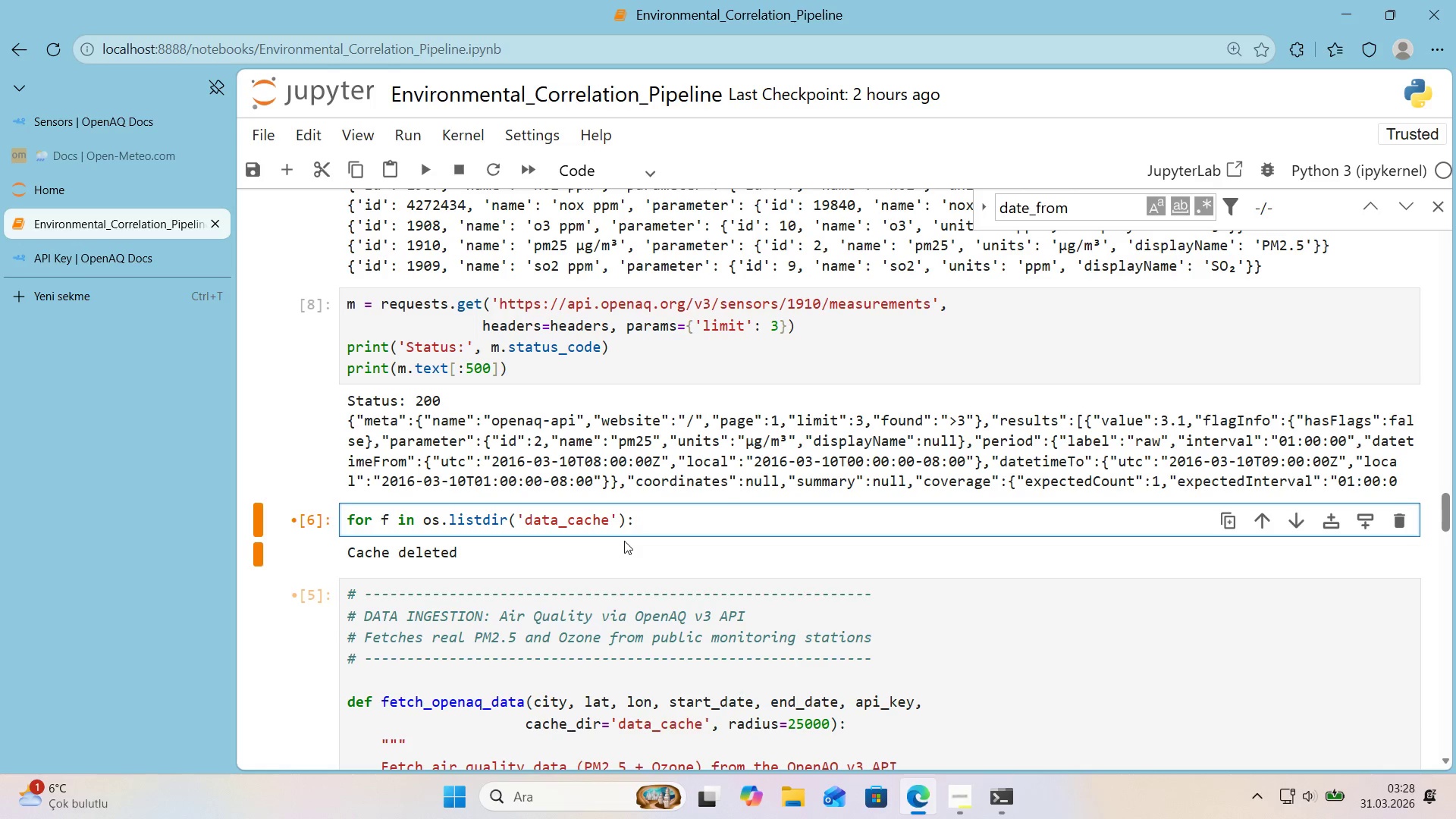 
key(Enter)
 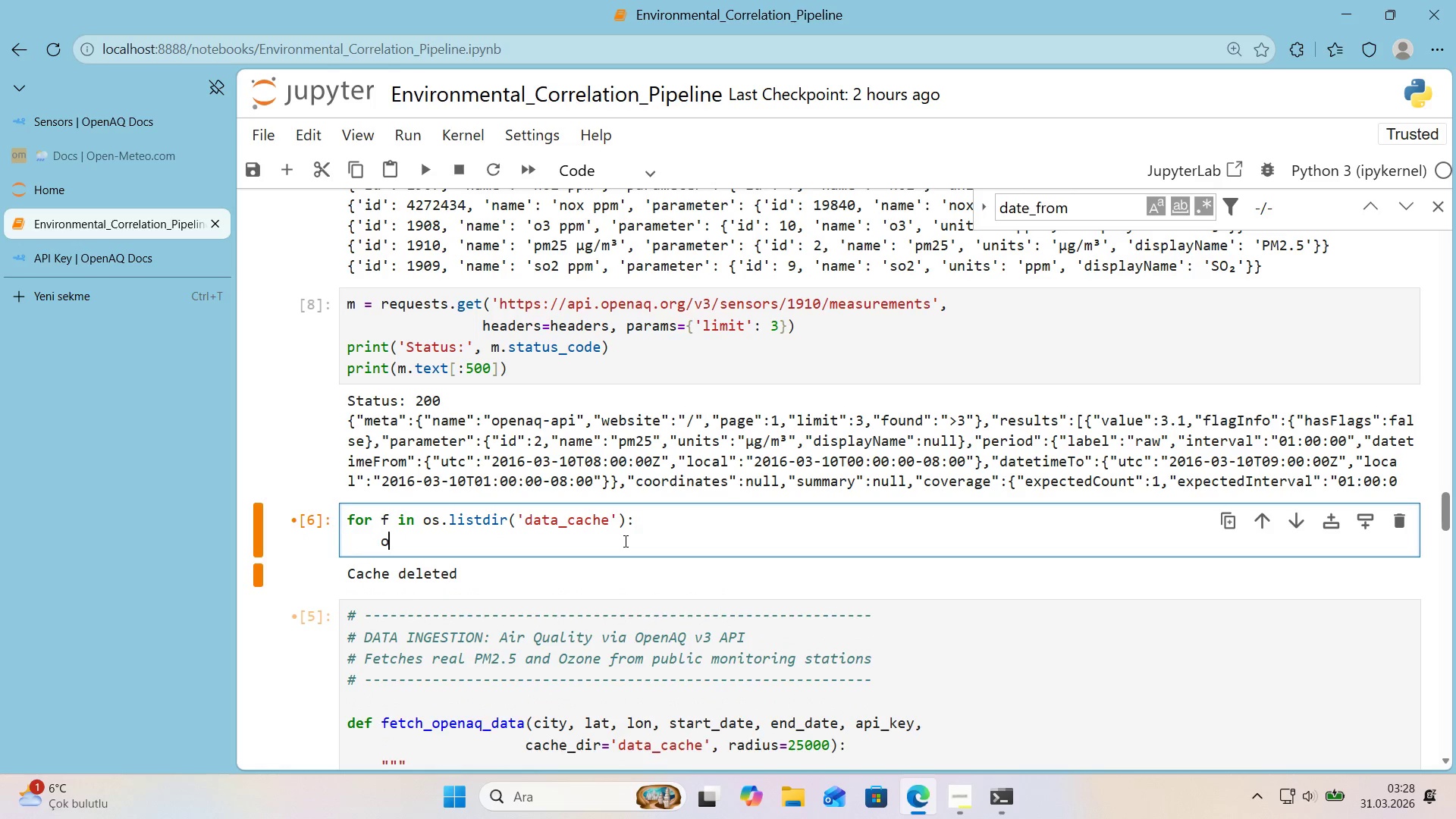 
type(os.remove*()
 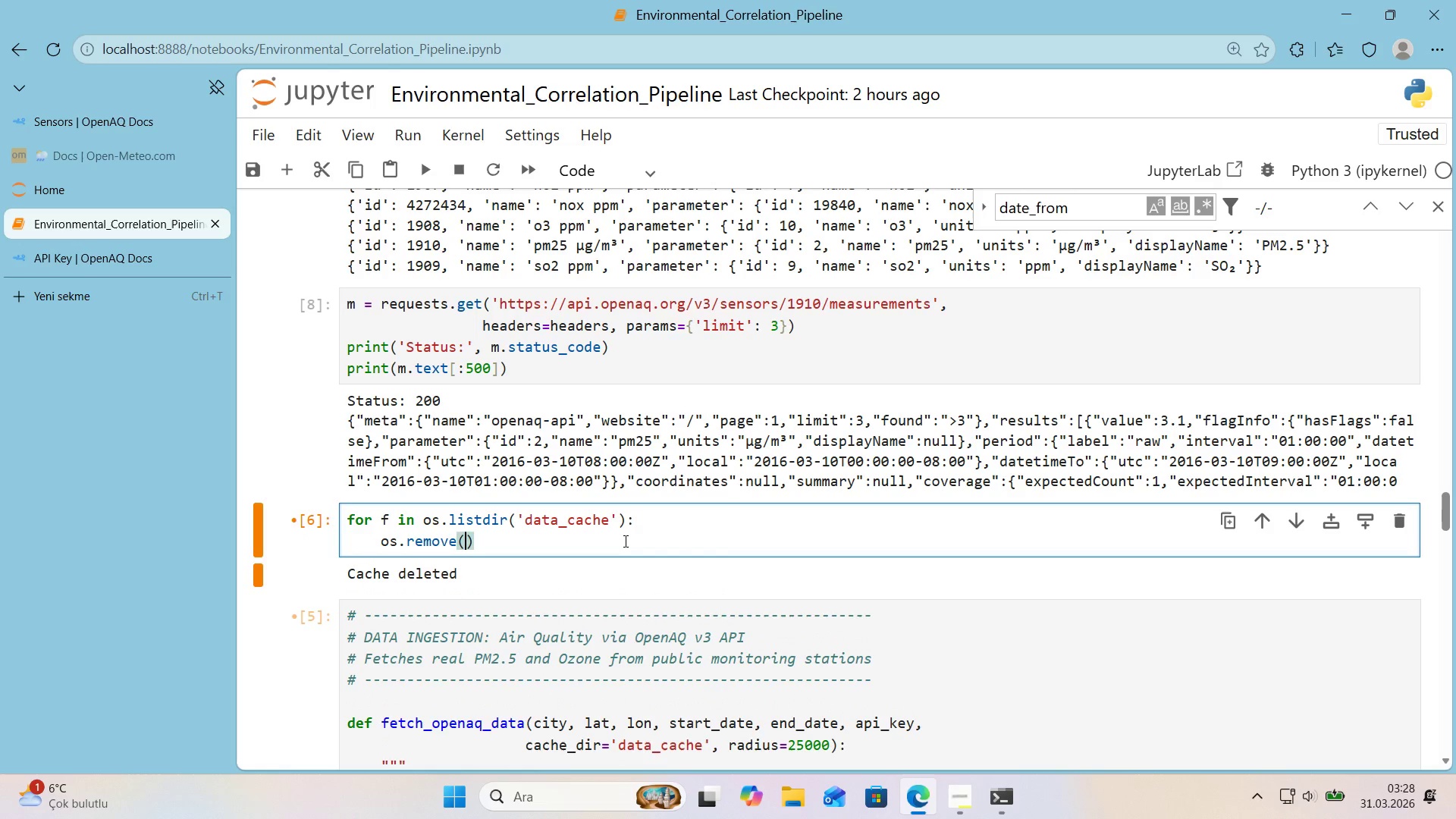 
 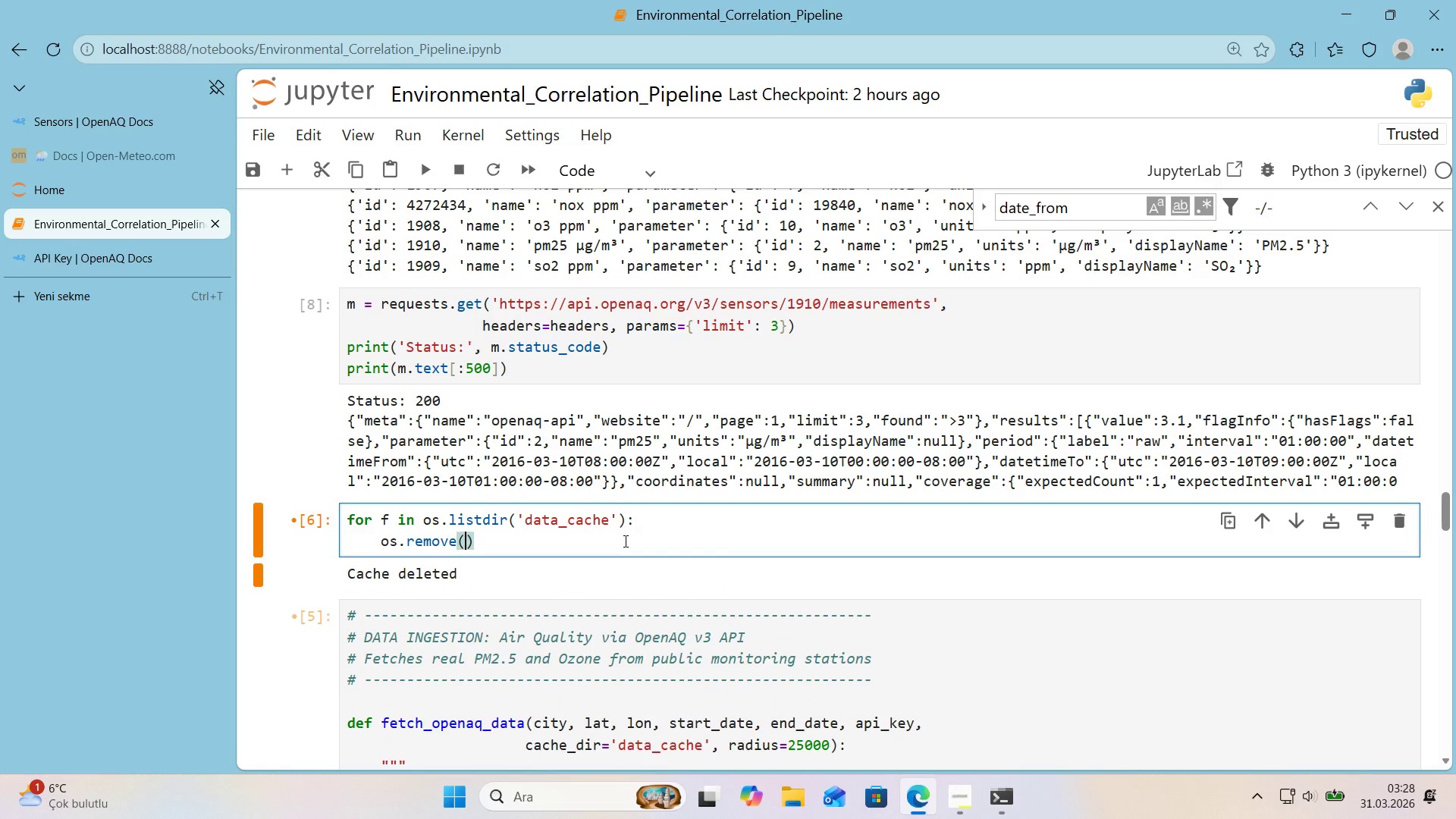 
key(ArrowLeft)
 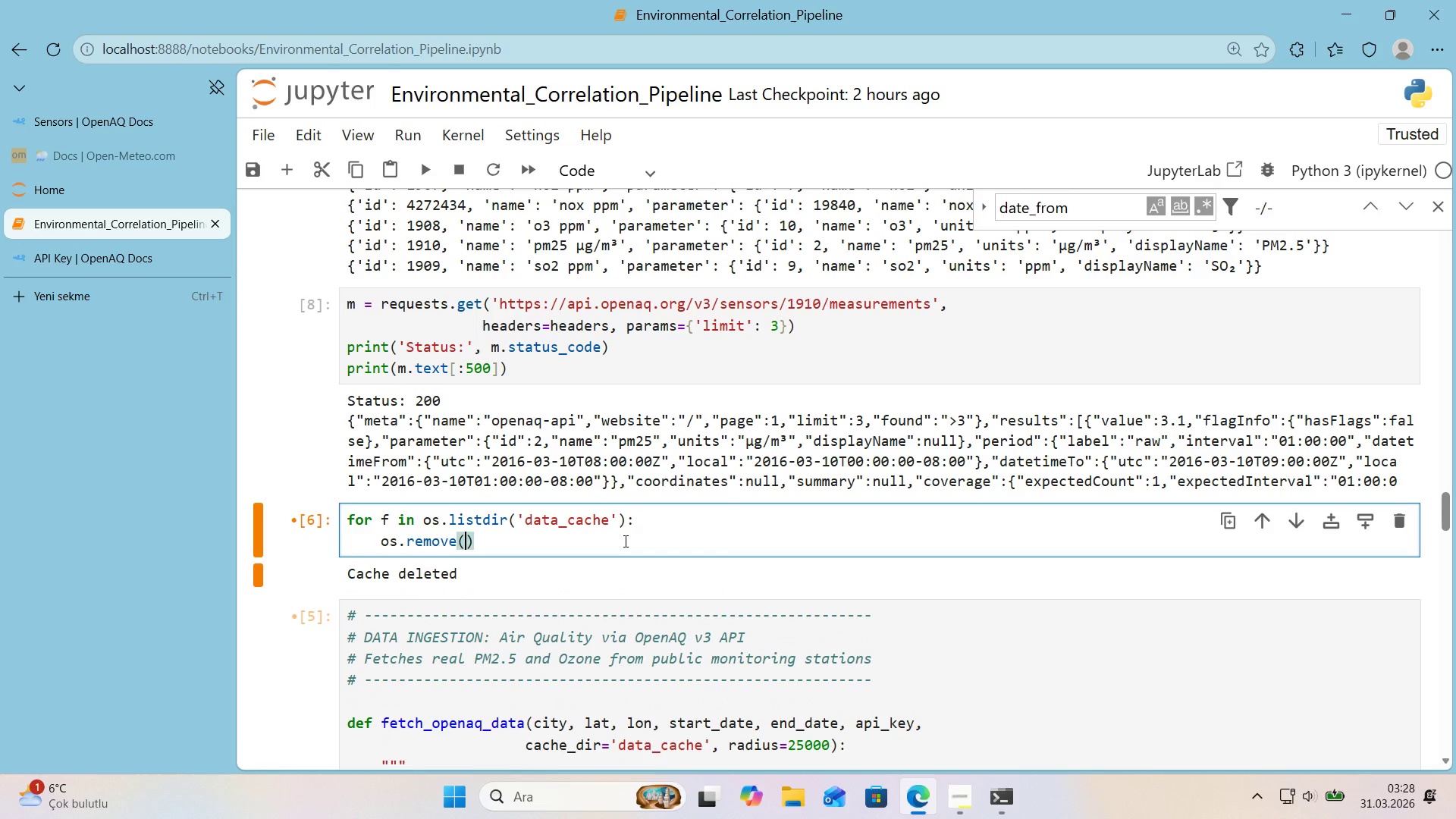 
type(os.a)
key(Backspace)
type(path.jo'n*()
 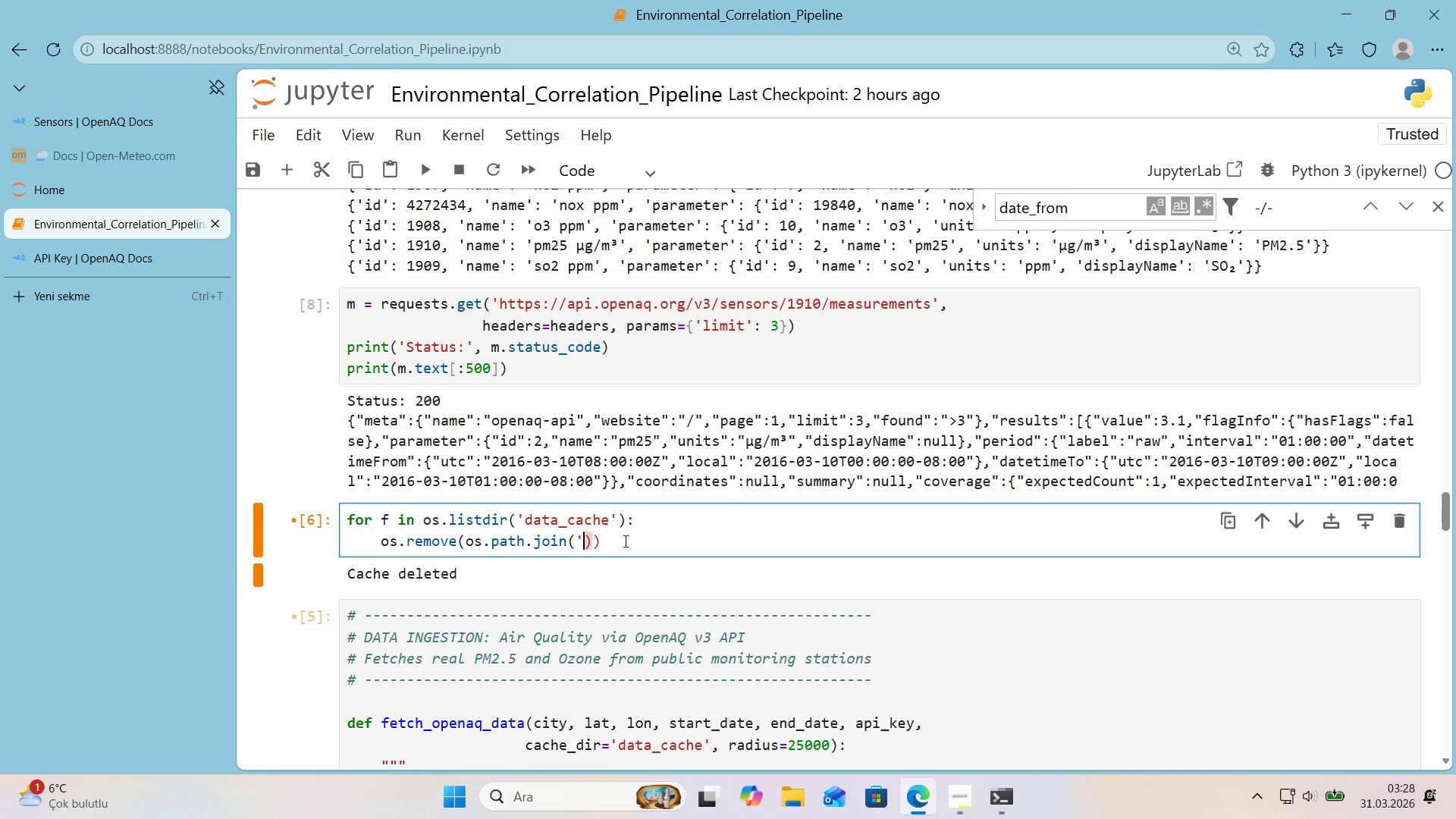 
 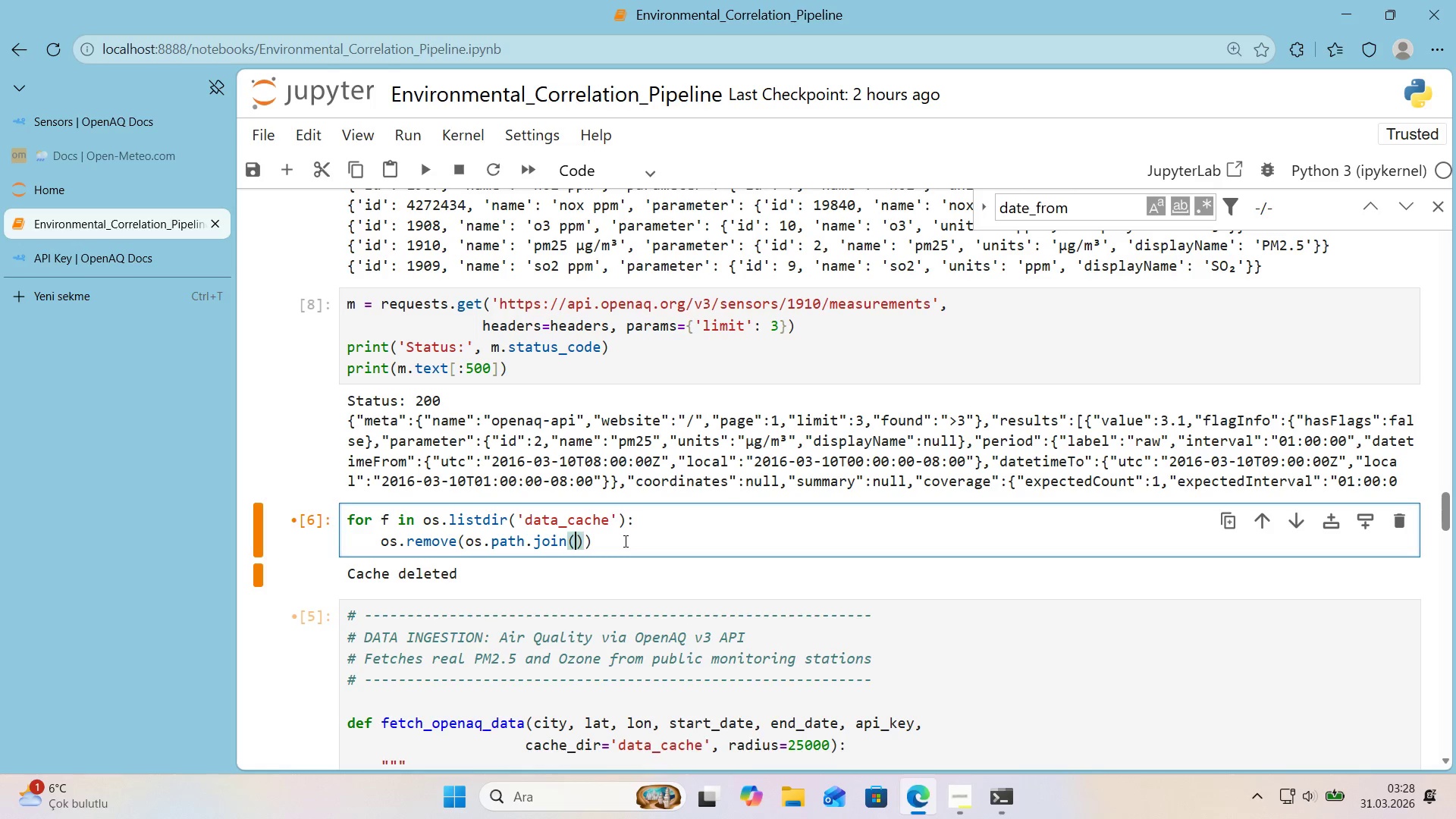 
key(ArrowLeft)
 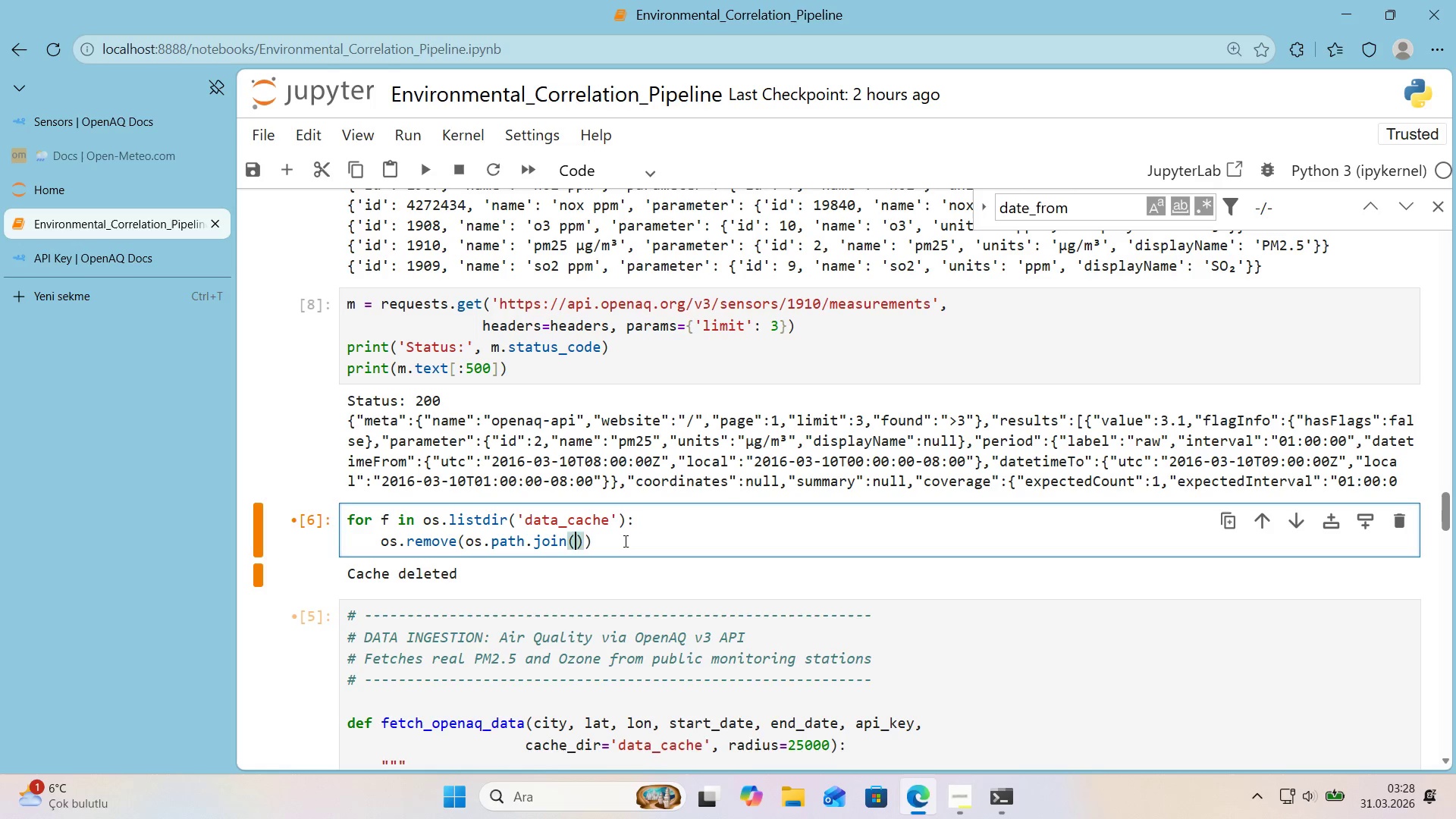 
type(@@)
 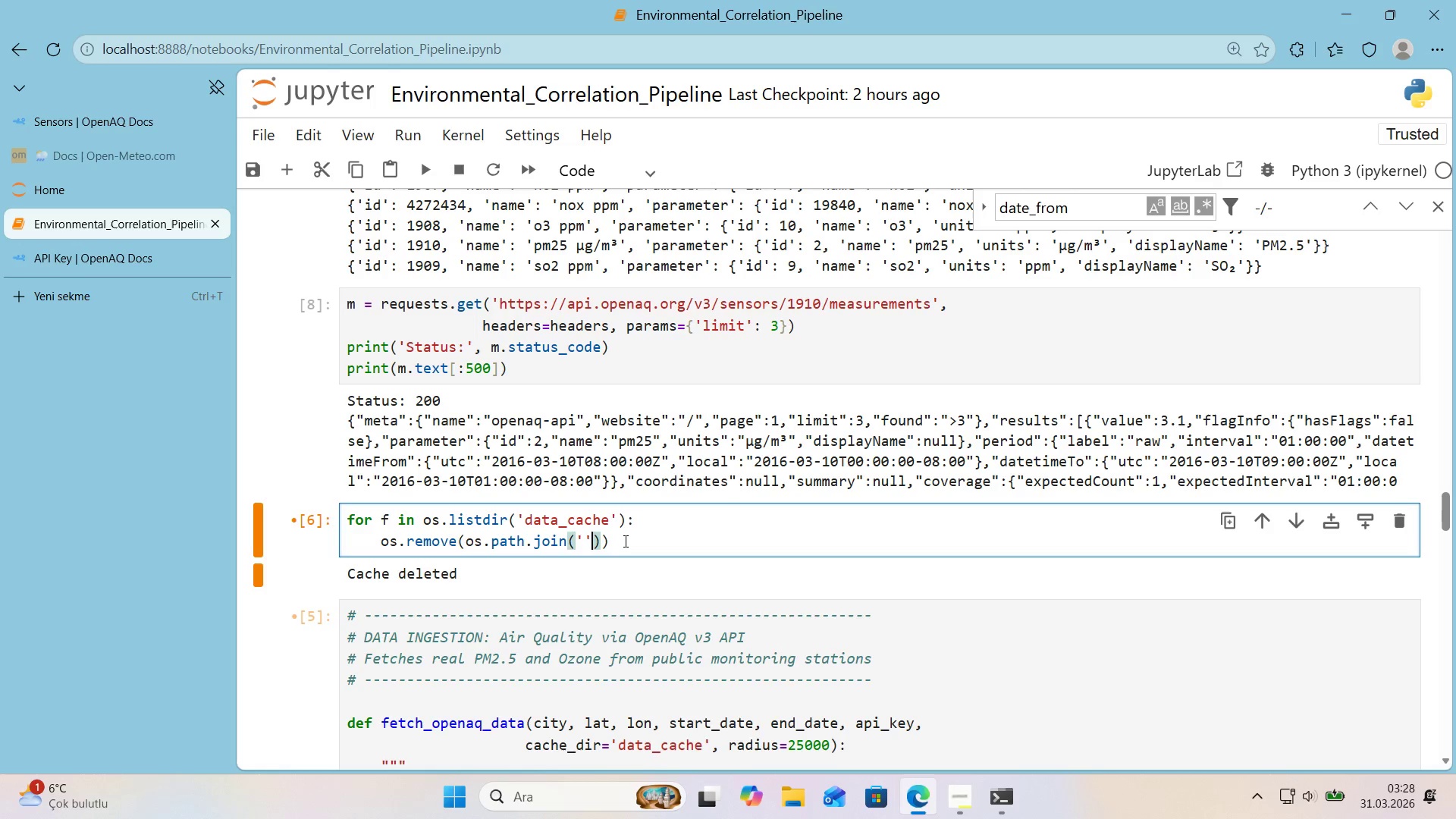 
key(ArrowLeft)
 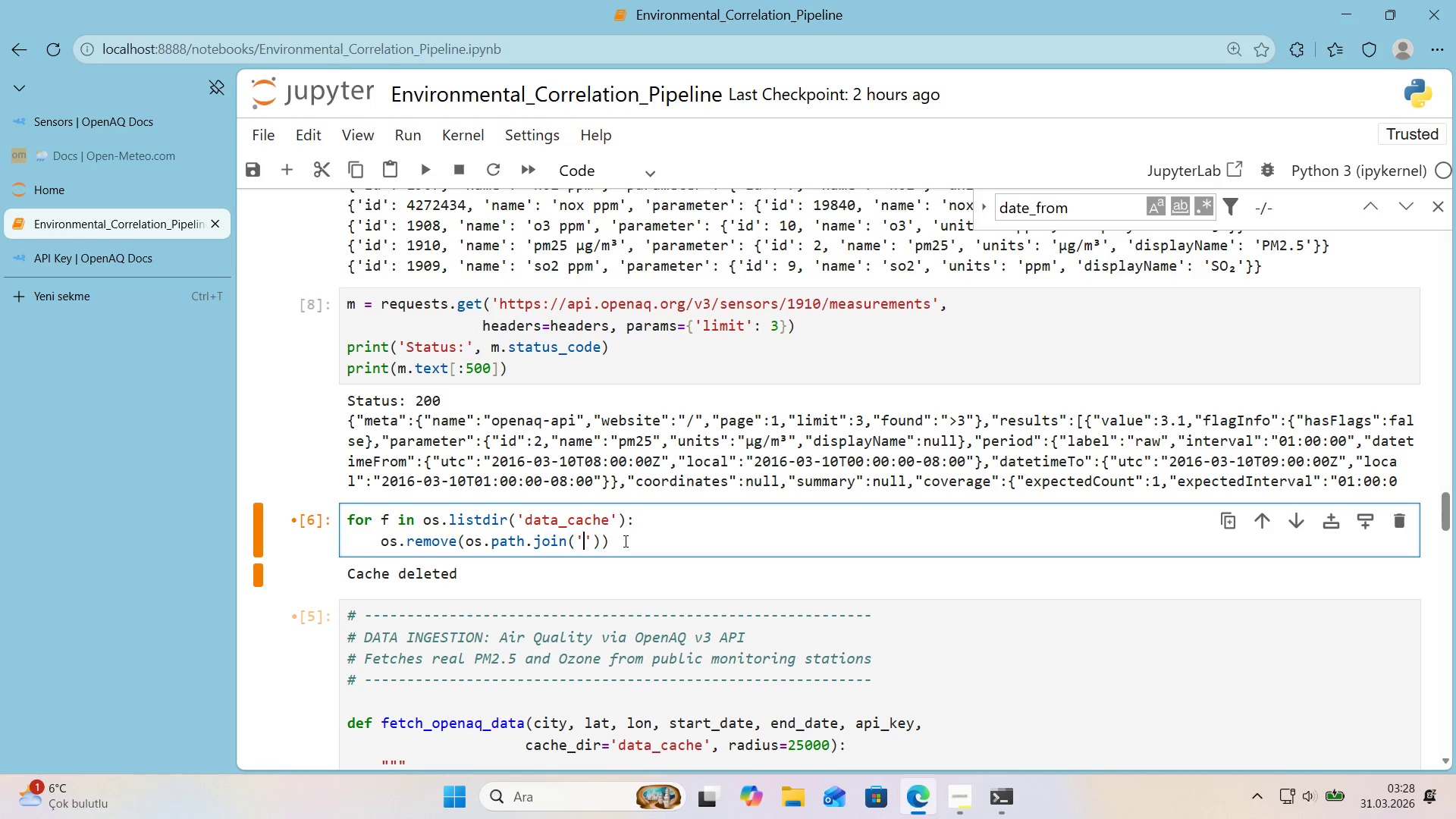 
type(daa)
key(Backspace)
type(ta_cache)
 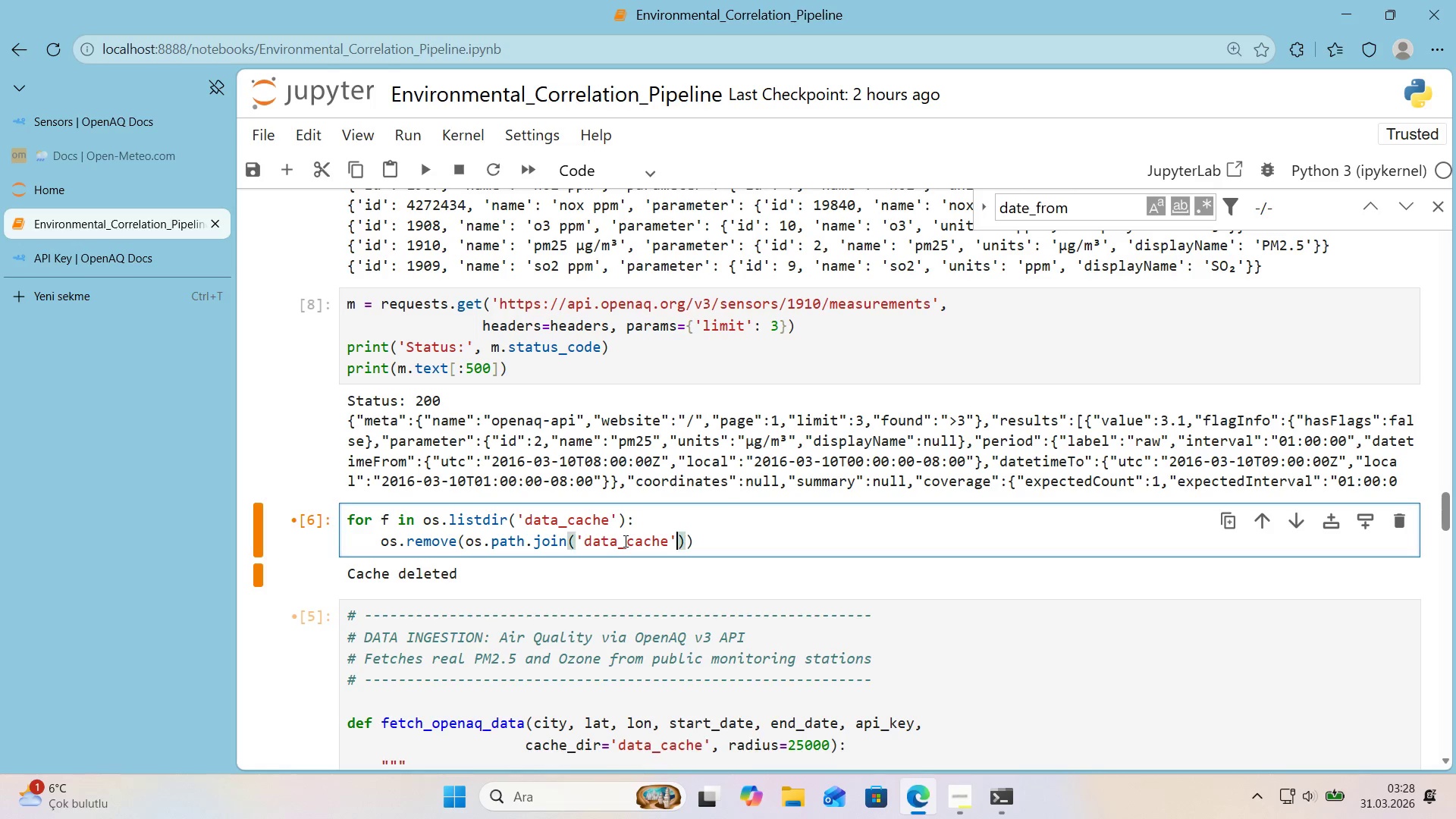 
key(ArrowRight)
 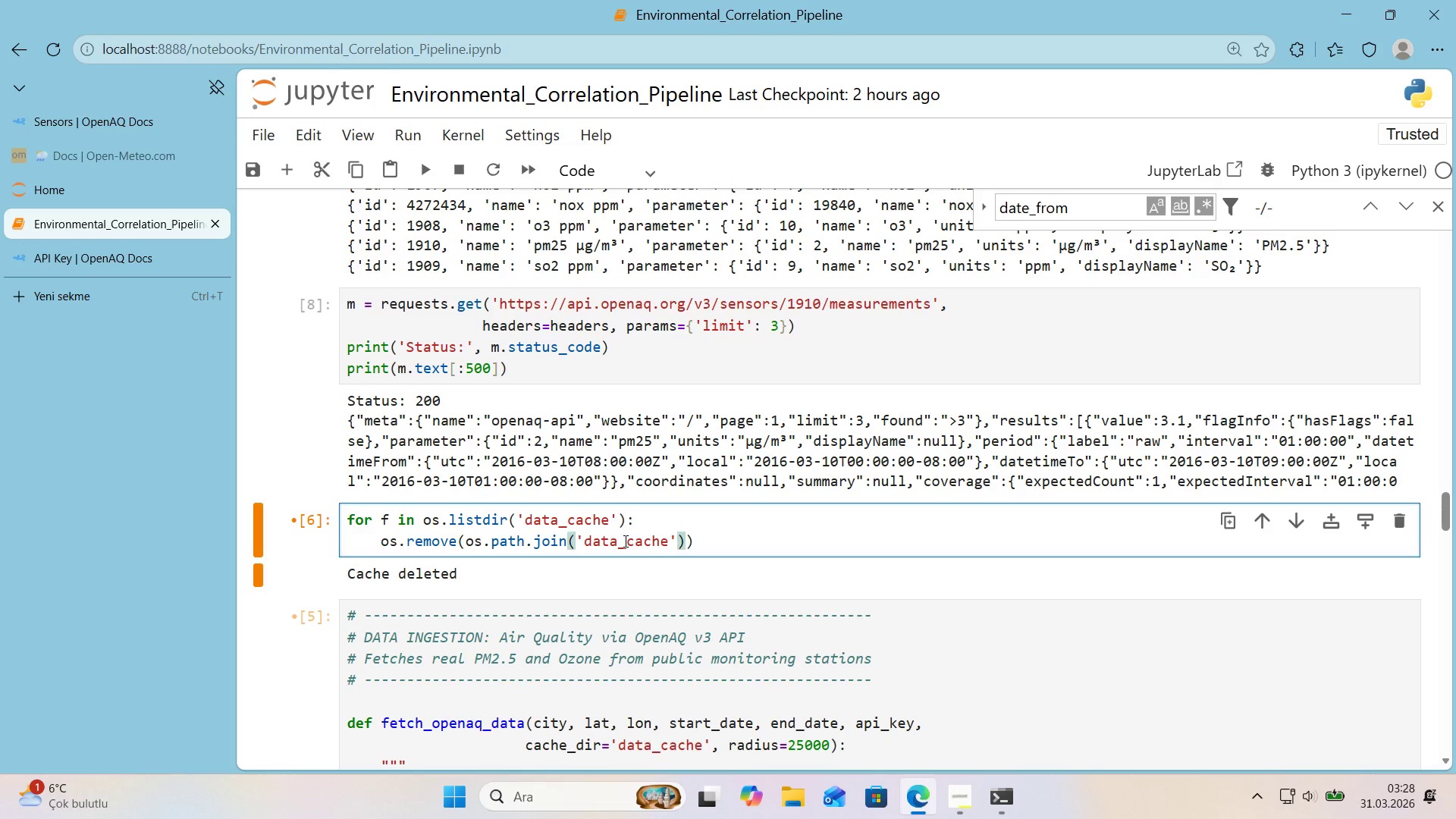 
key(ArrowRight)
 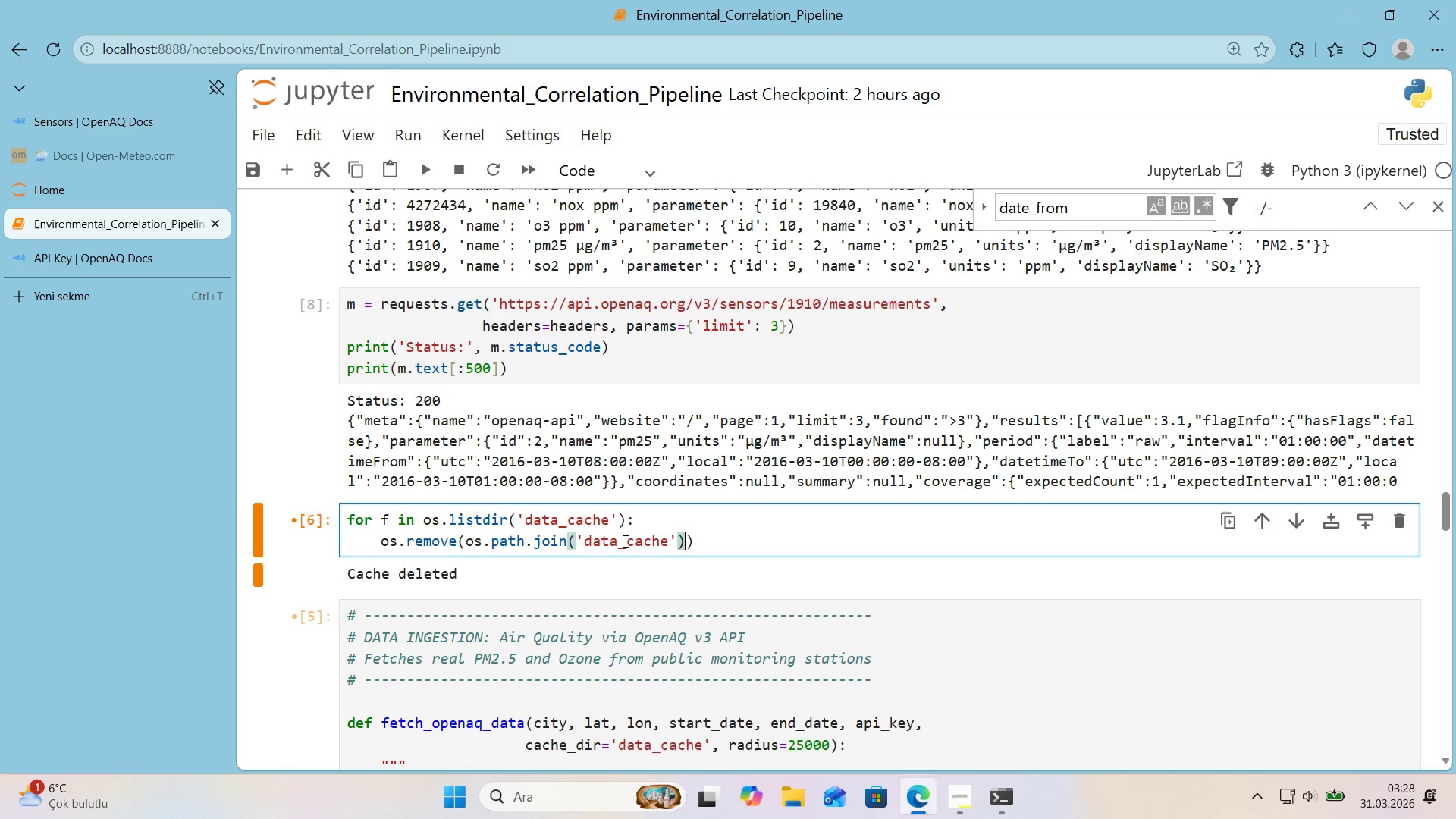 
key(ArrowLeft)
 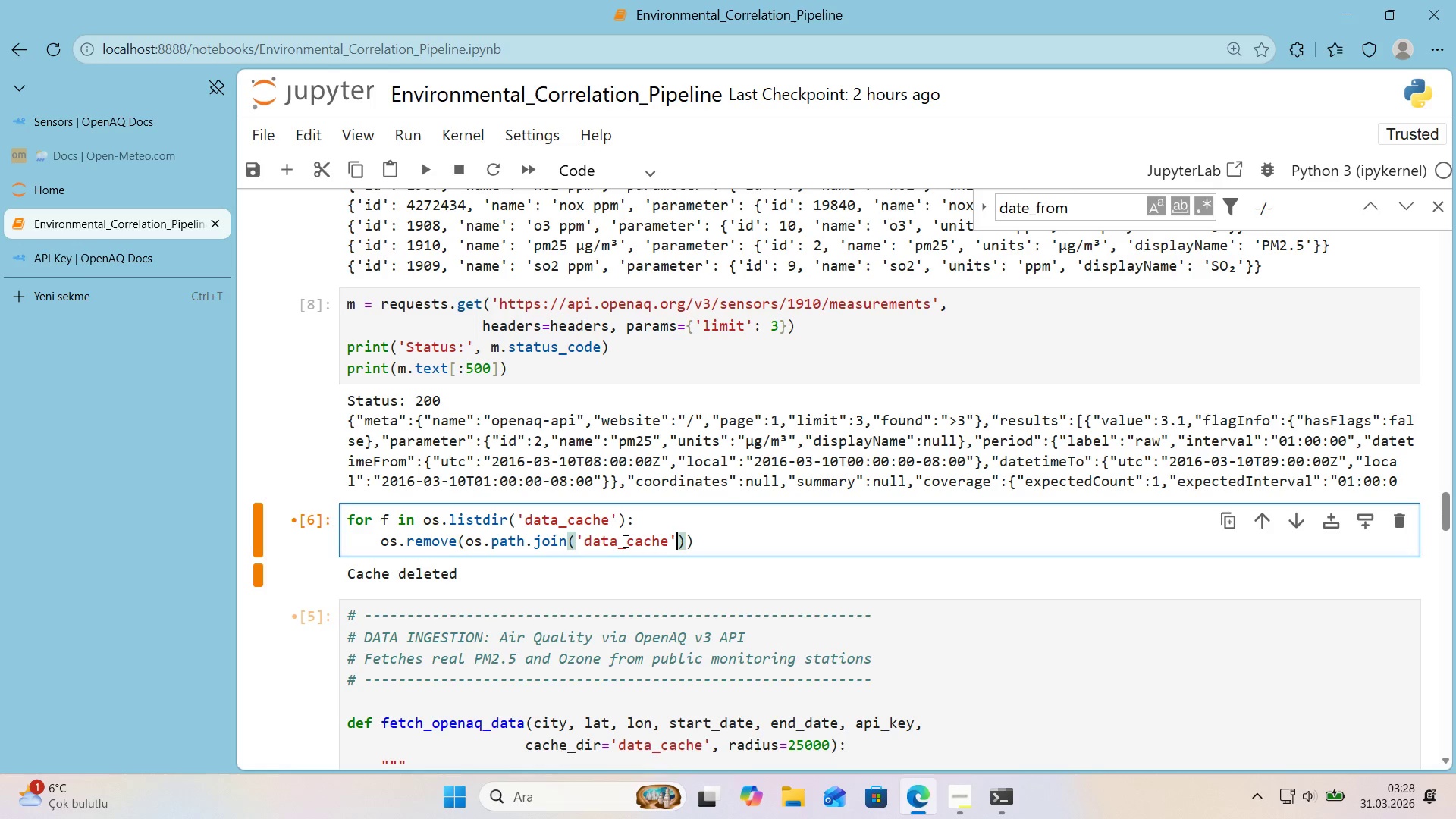 
key(Comma)
 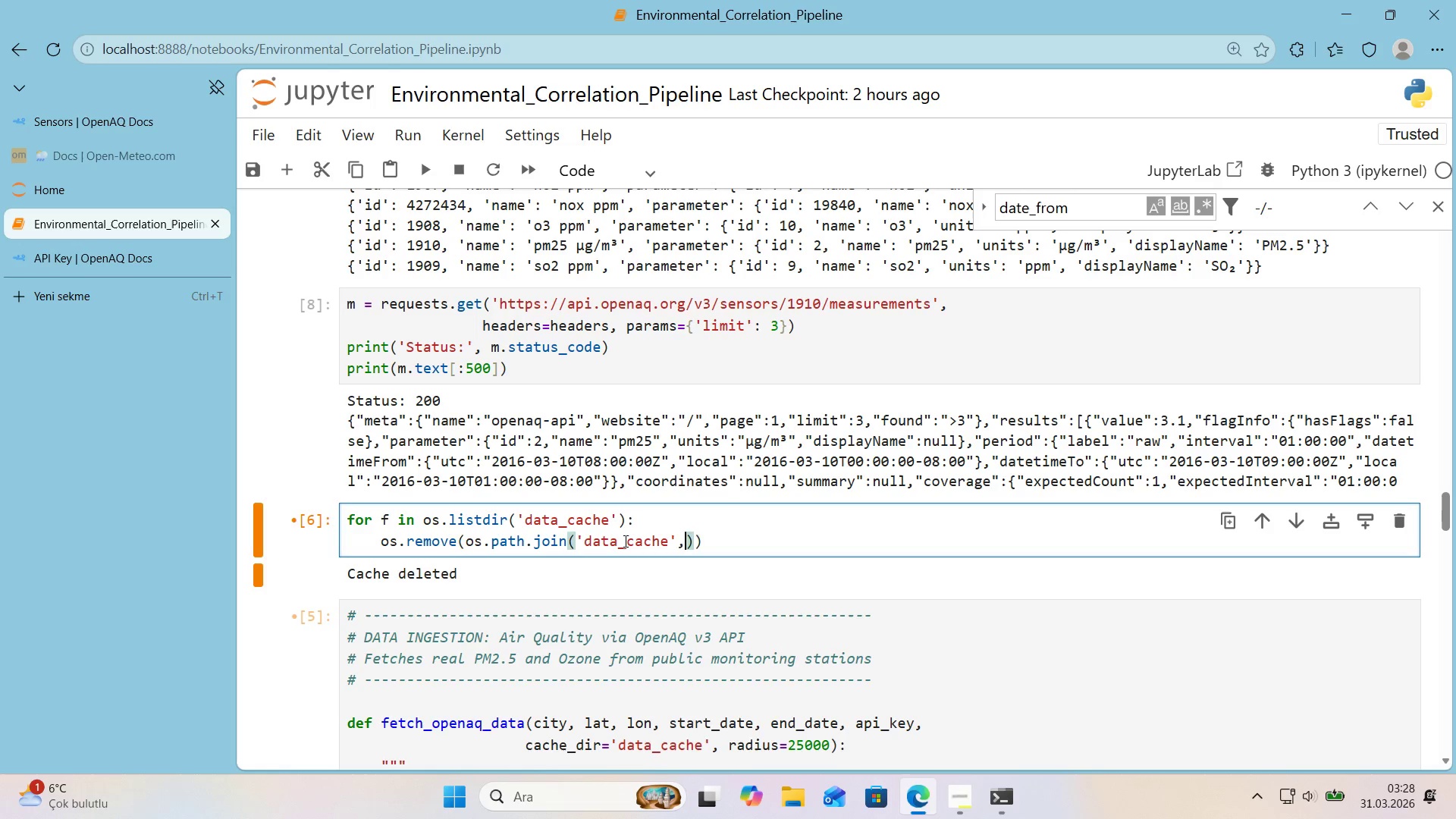 
key(Space)
 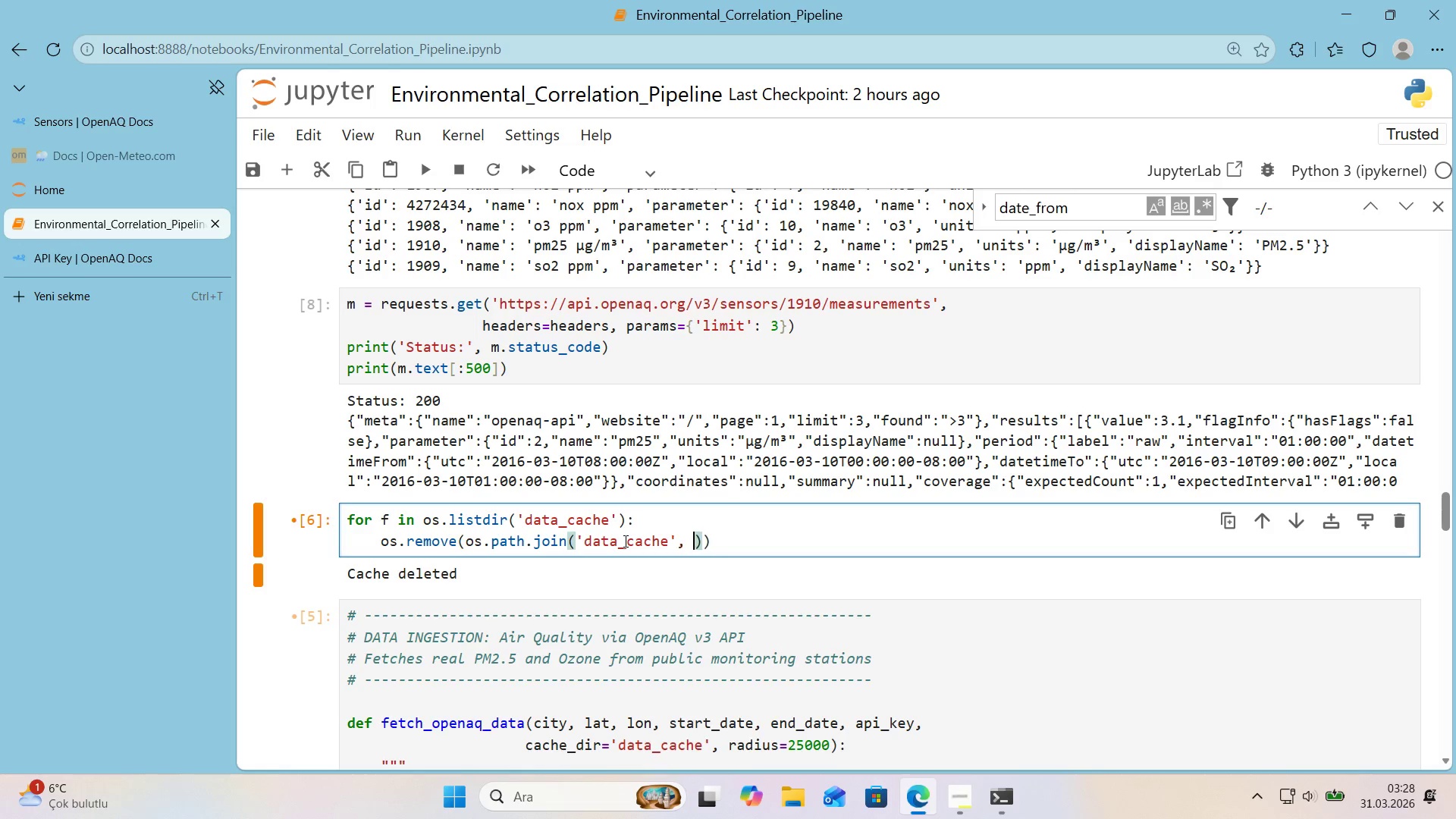 
key(F)
 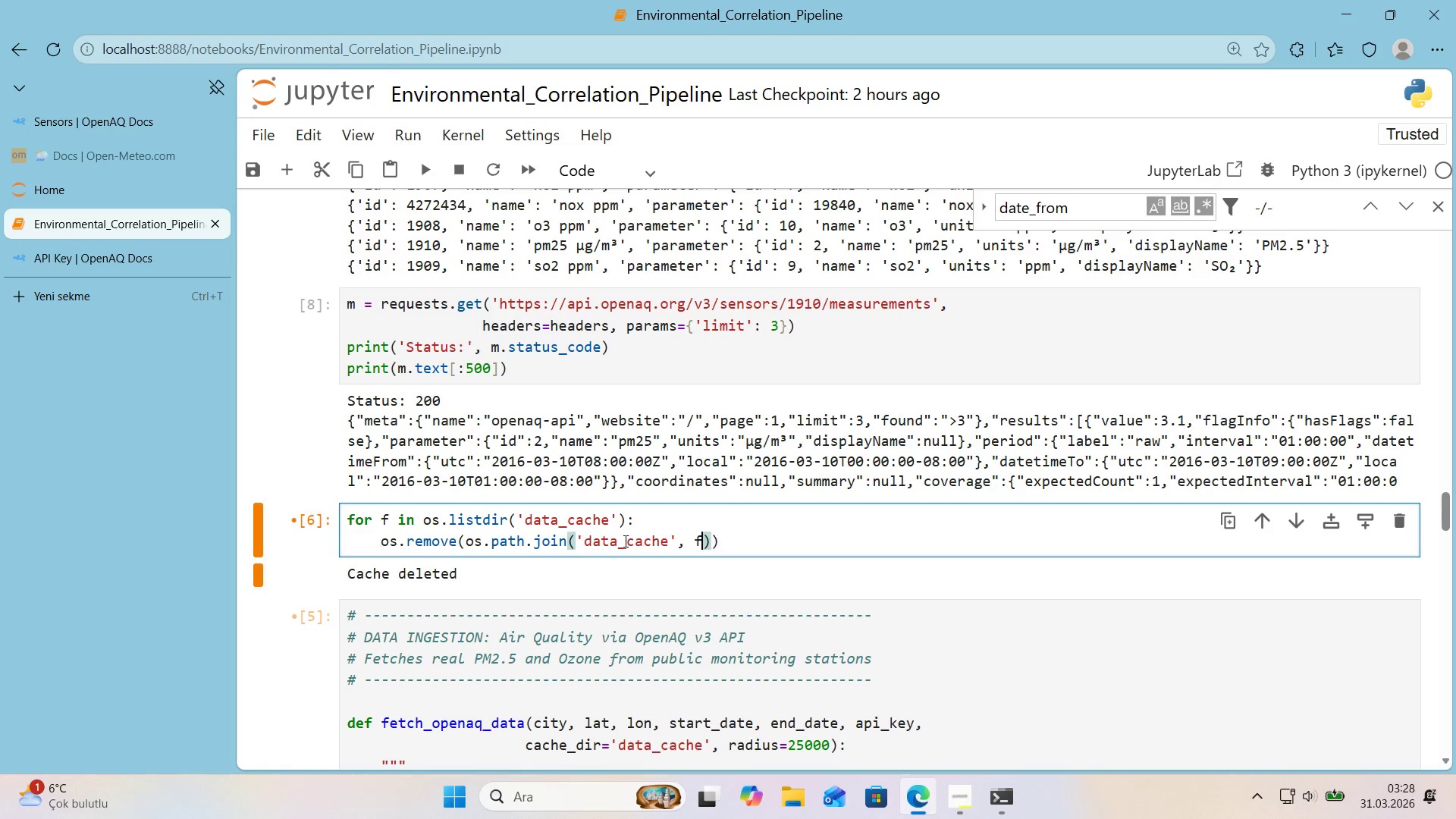 
key(ArrowRight)
 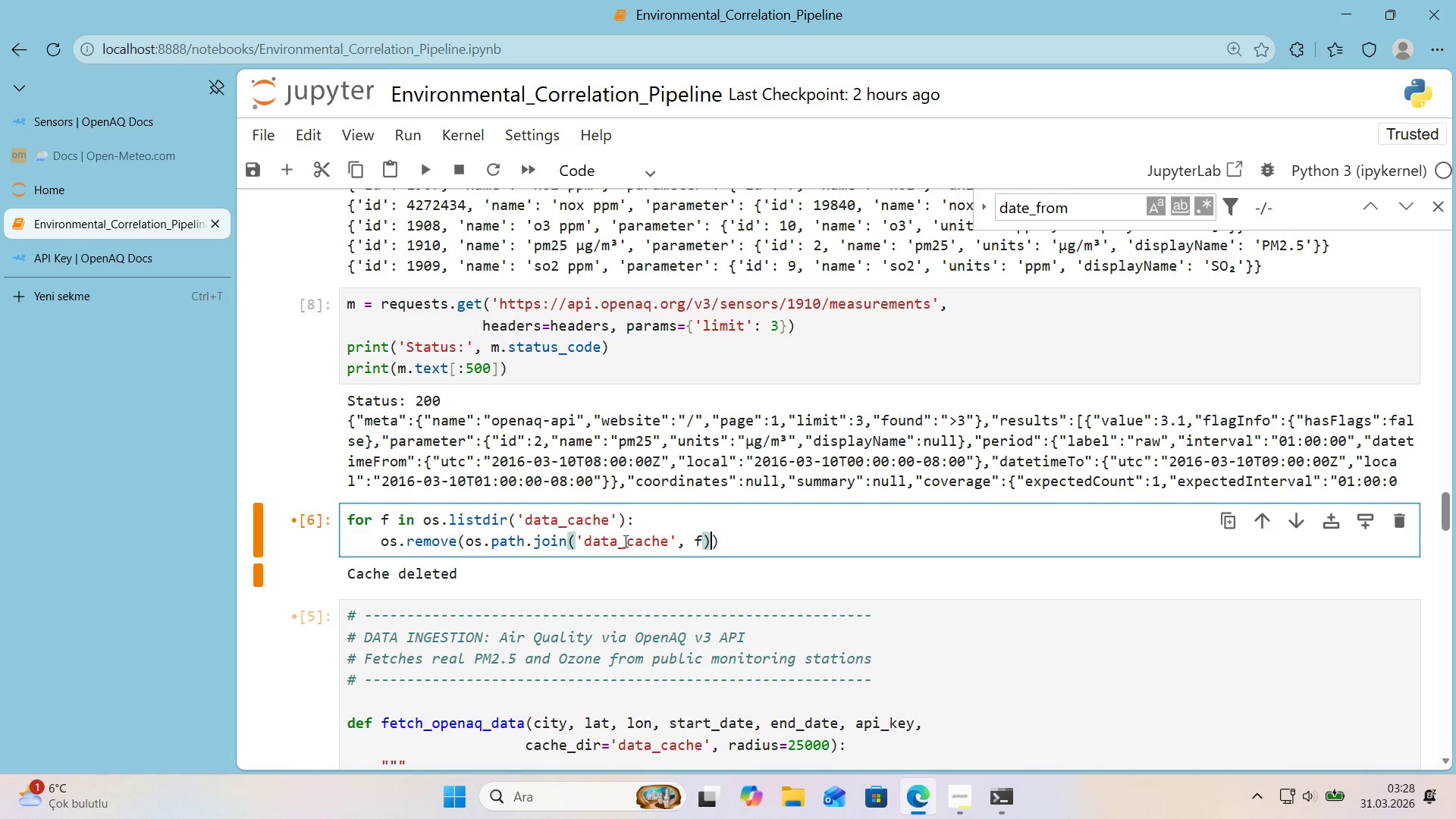 
key(ArrowRight)
 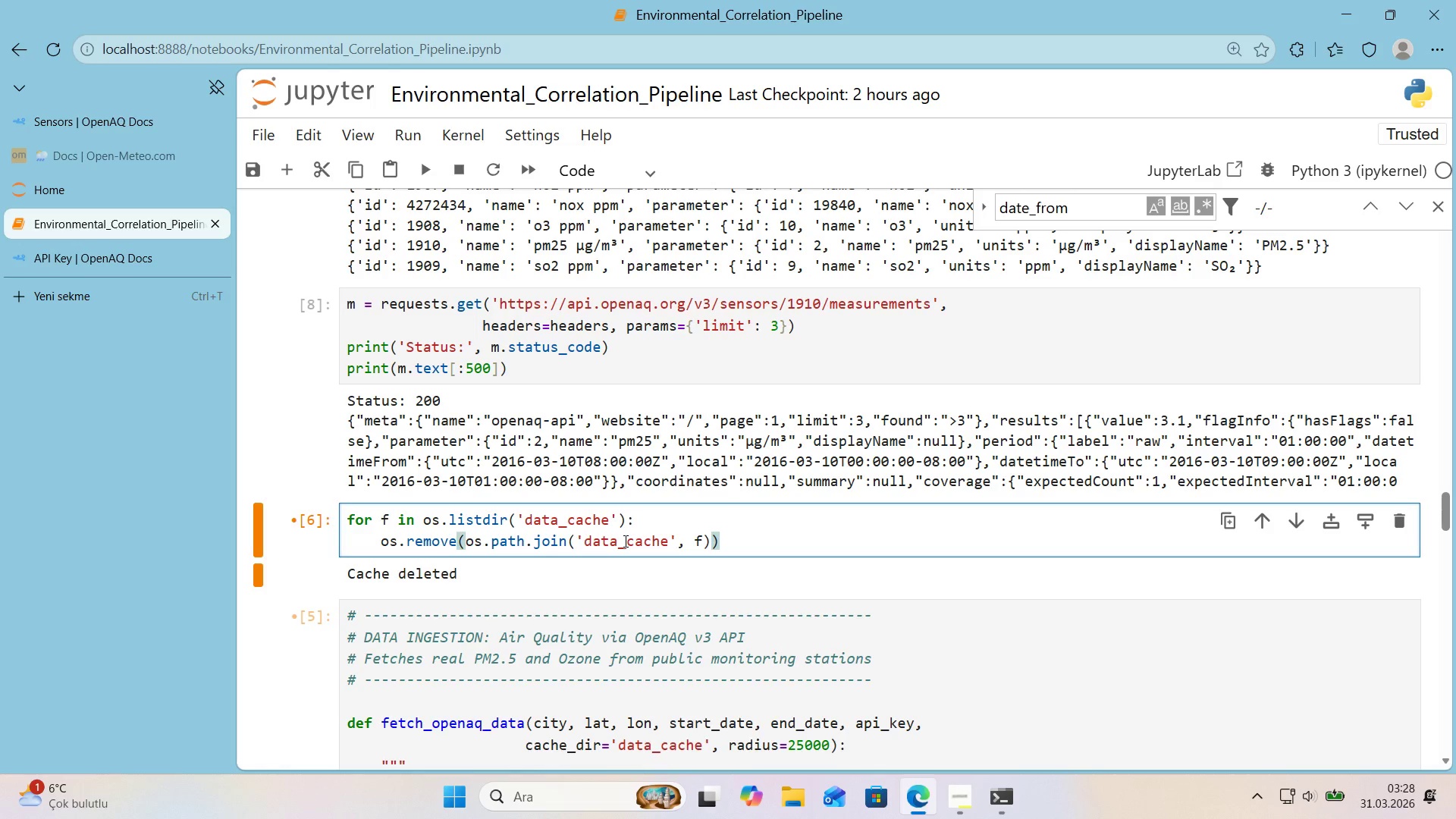 
key(Enter)
 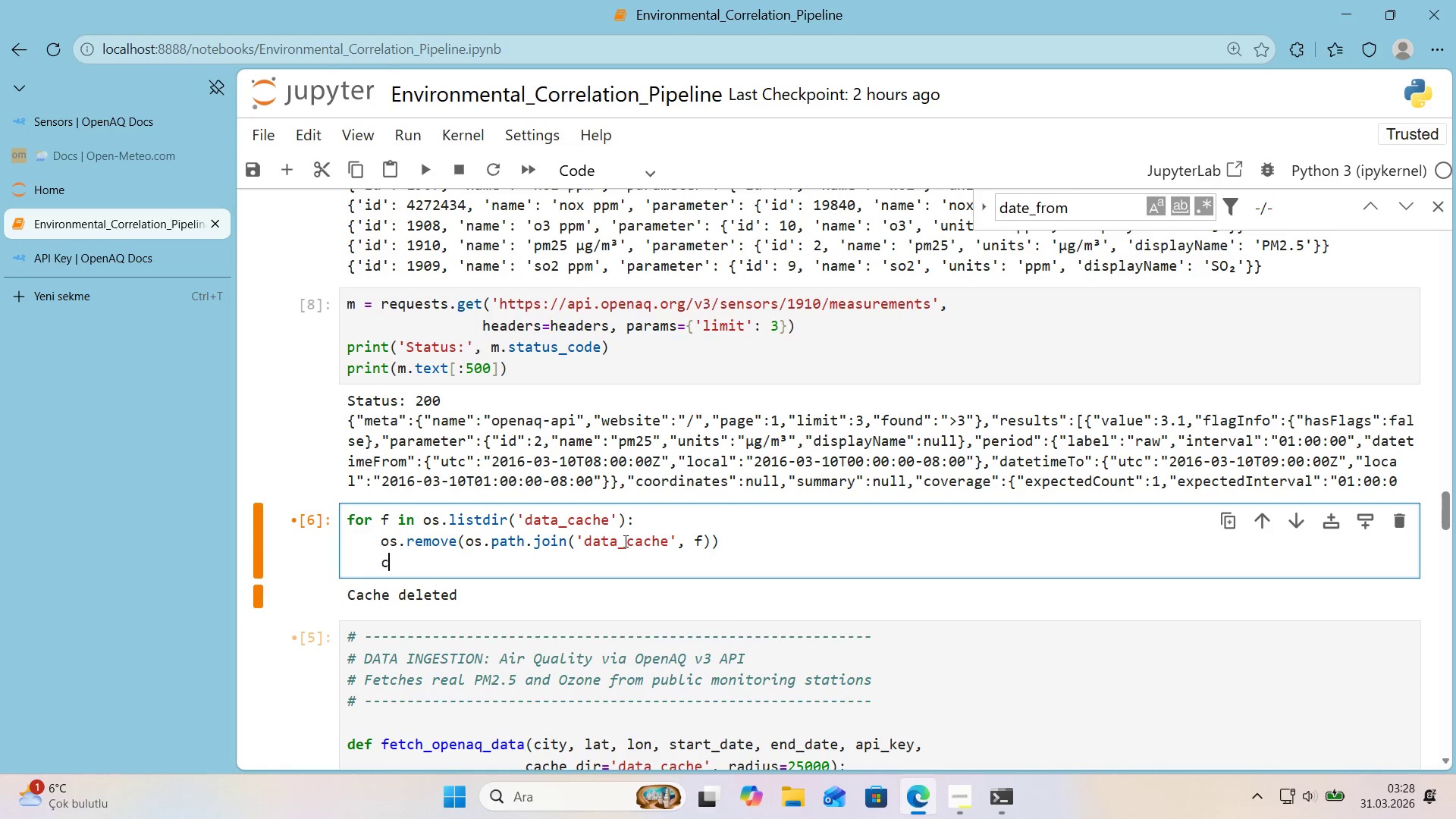 
type(ca)
key(Backspace)
key(Backspace)
key(Backspace)
type(pr'nt*()
 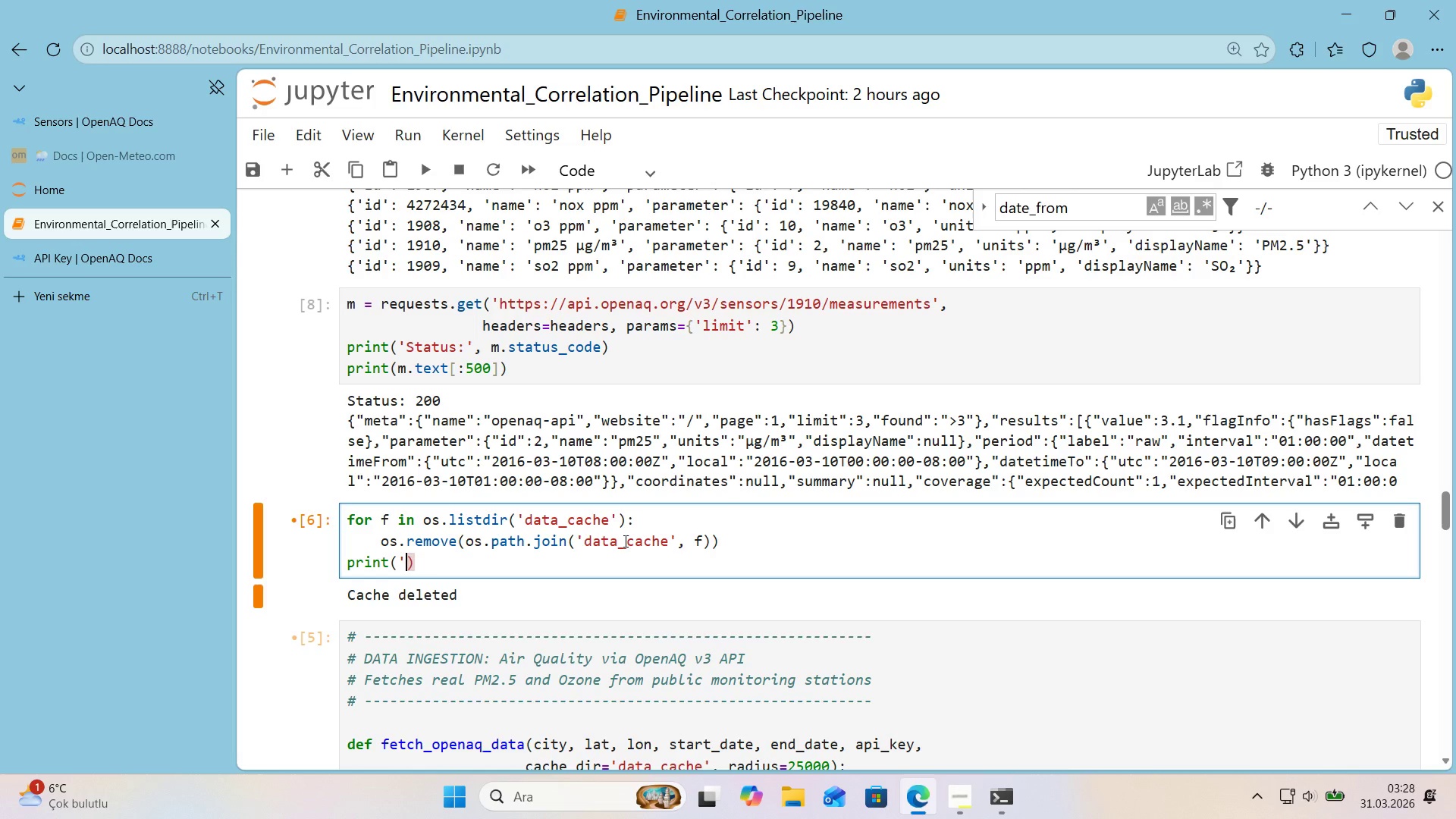 
 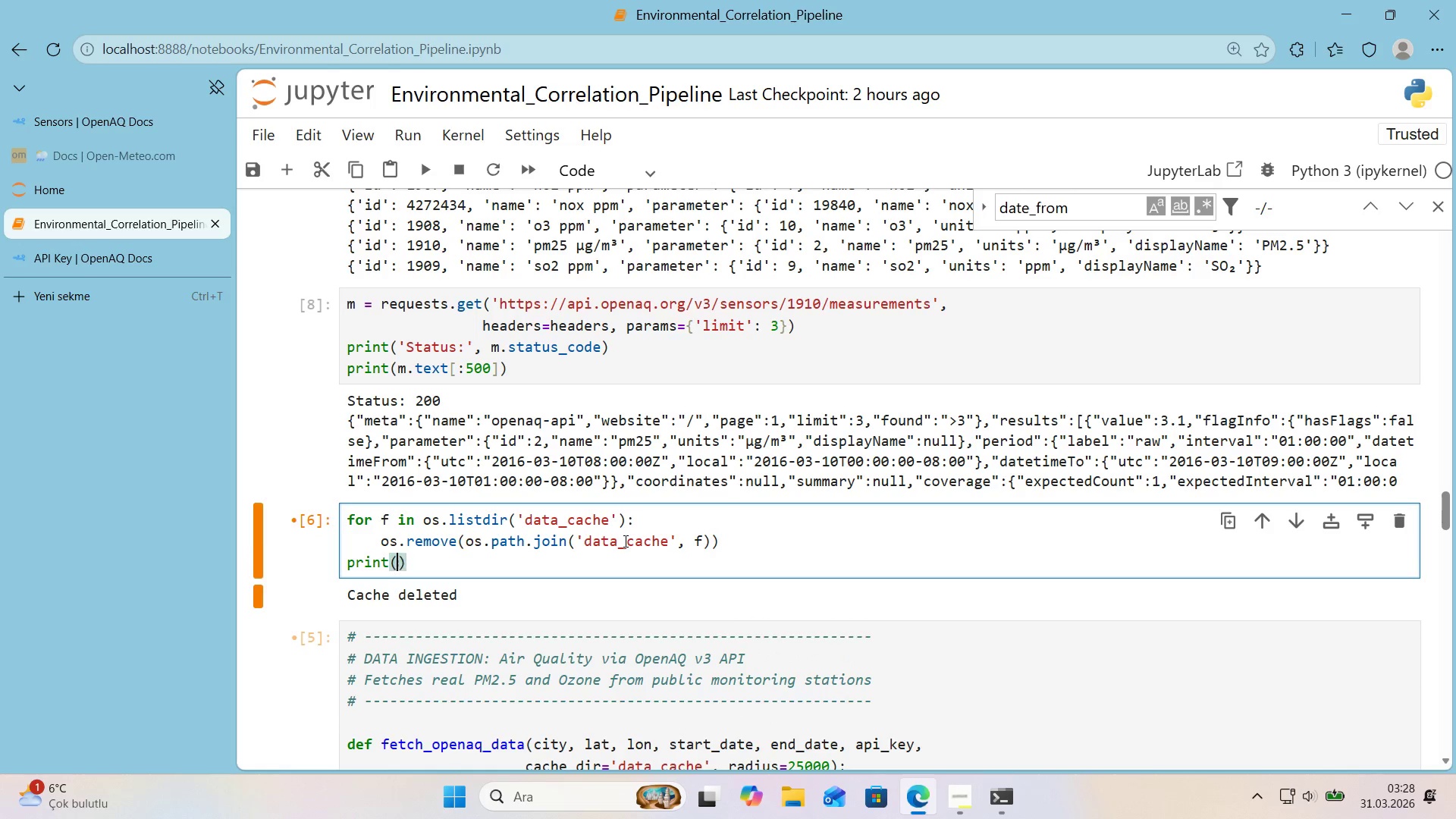 
key(ArrowLeft)
 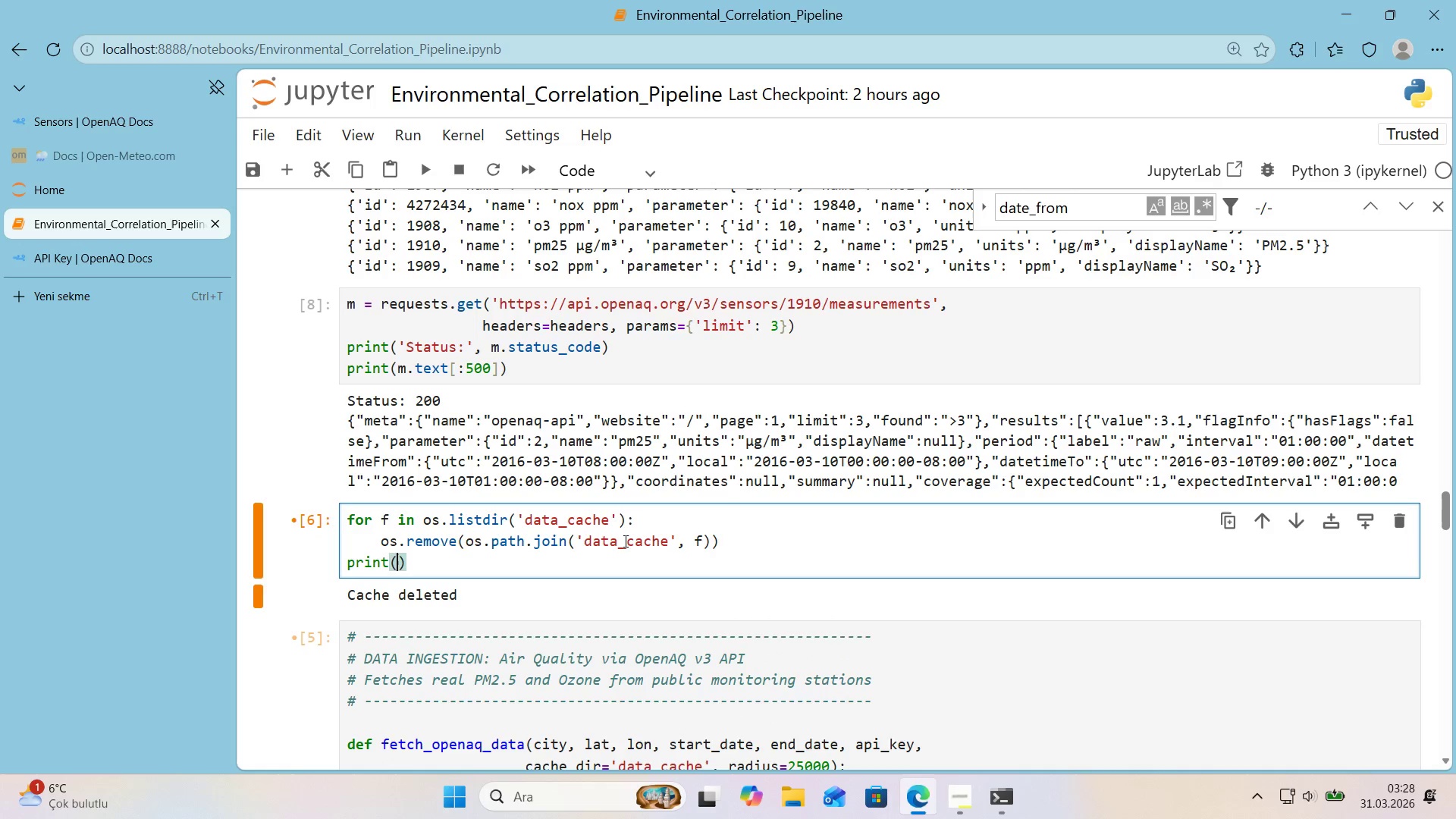 
type(@@)
 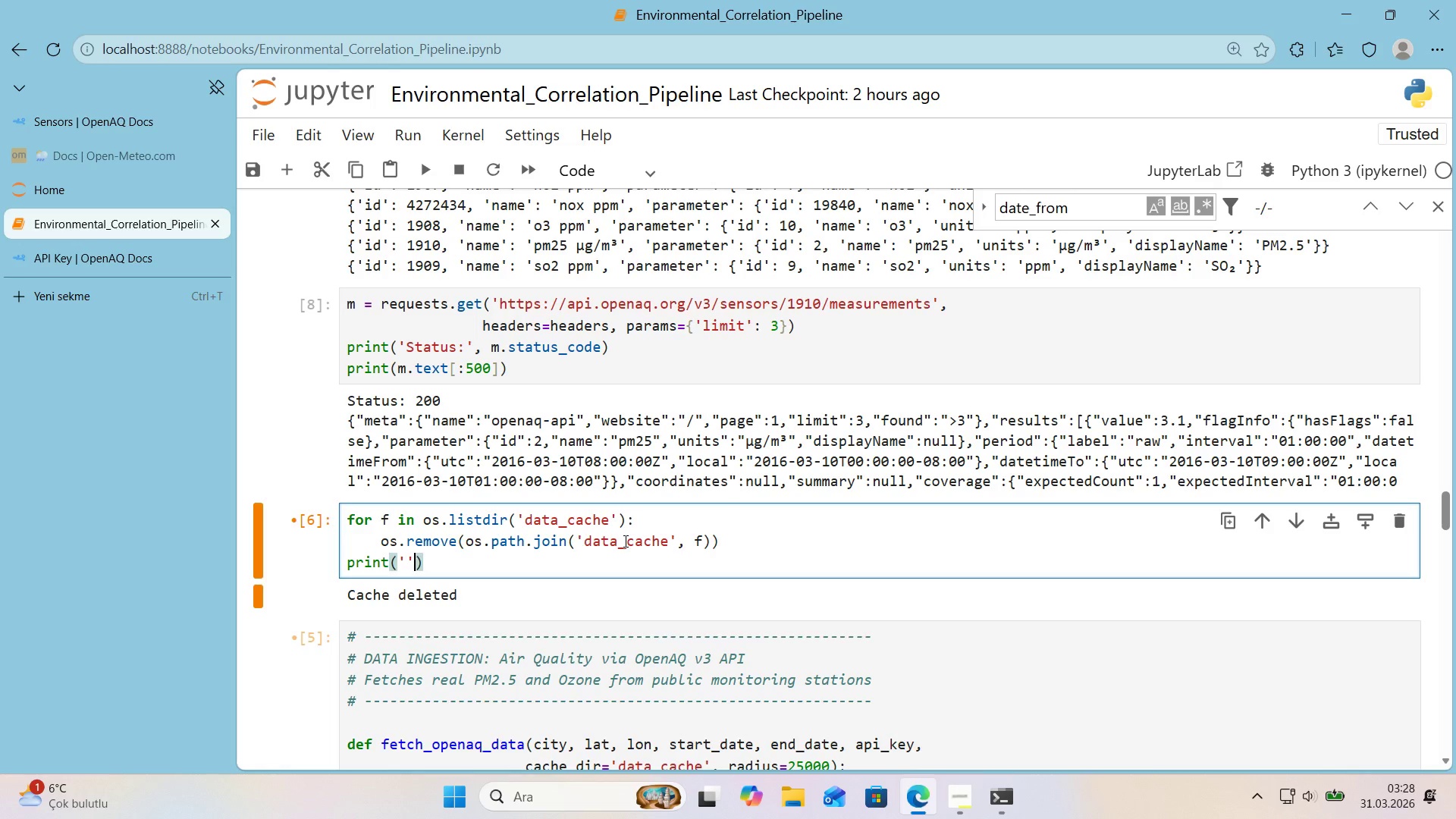 
key(ArrowLeft)
 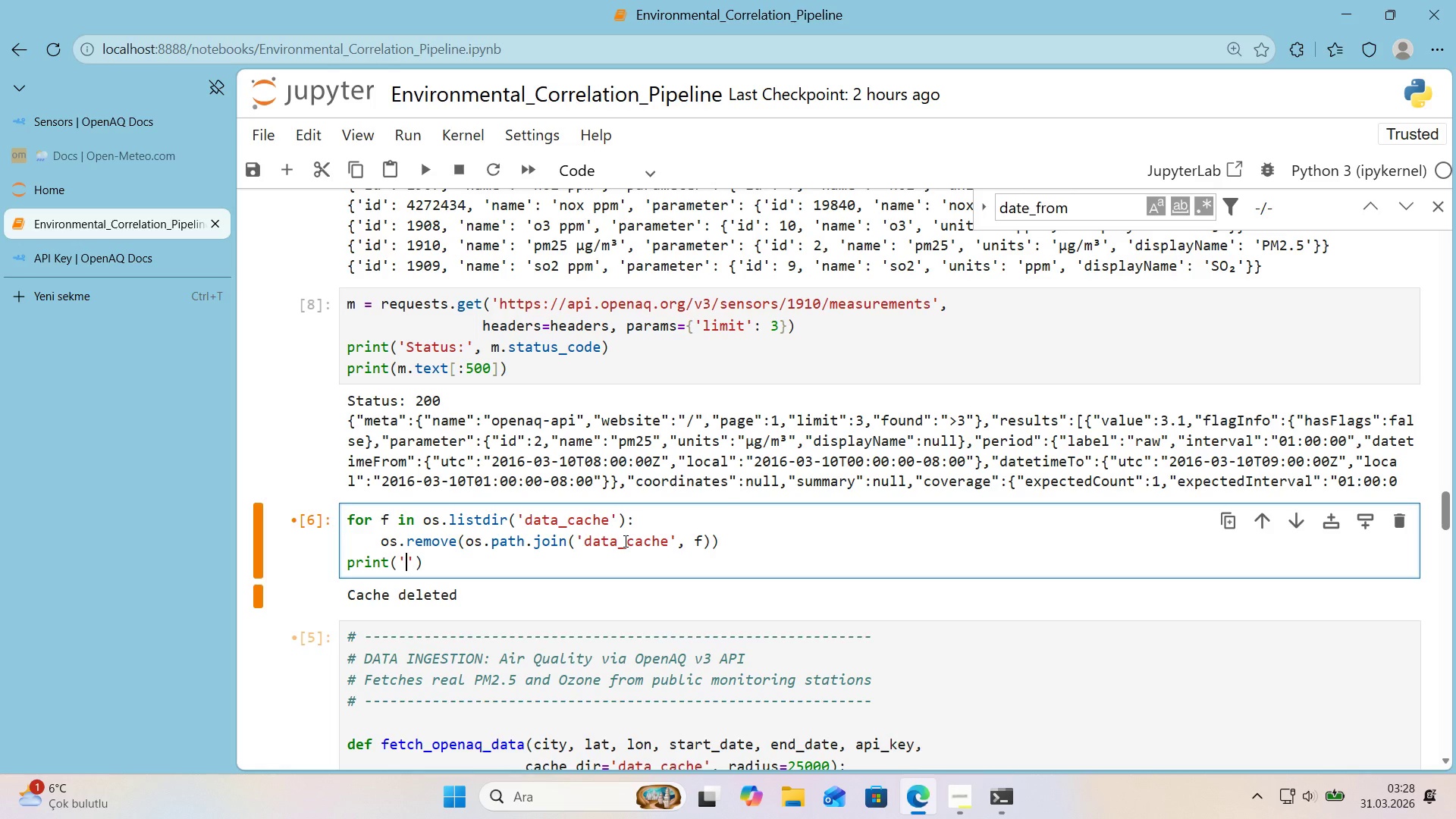 
type(All cache cleared)
 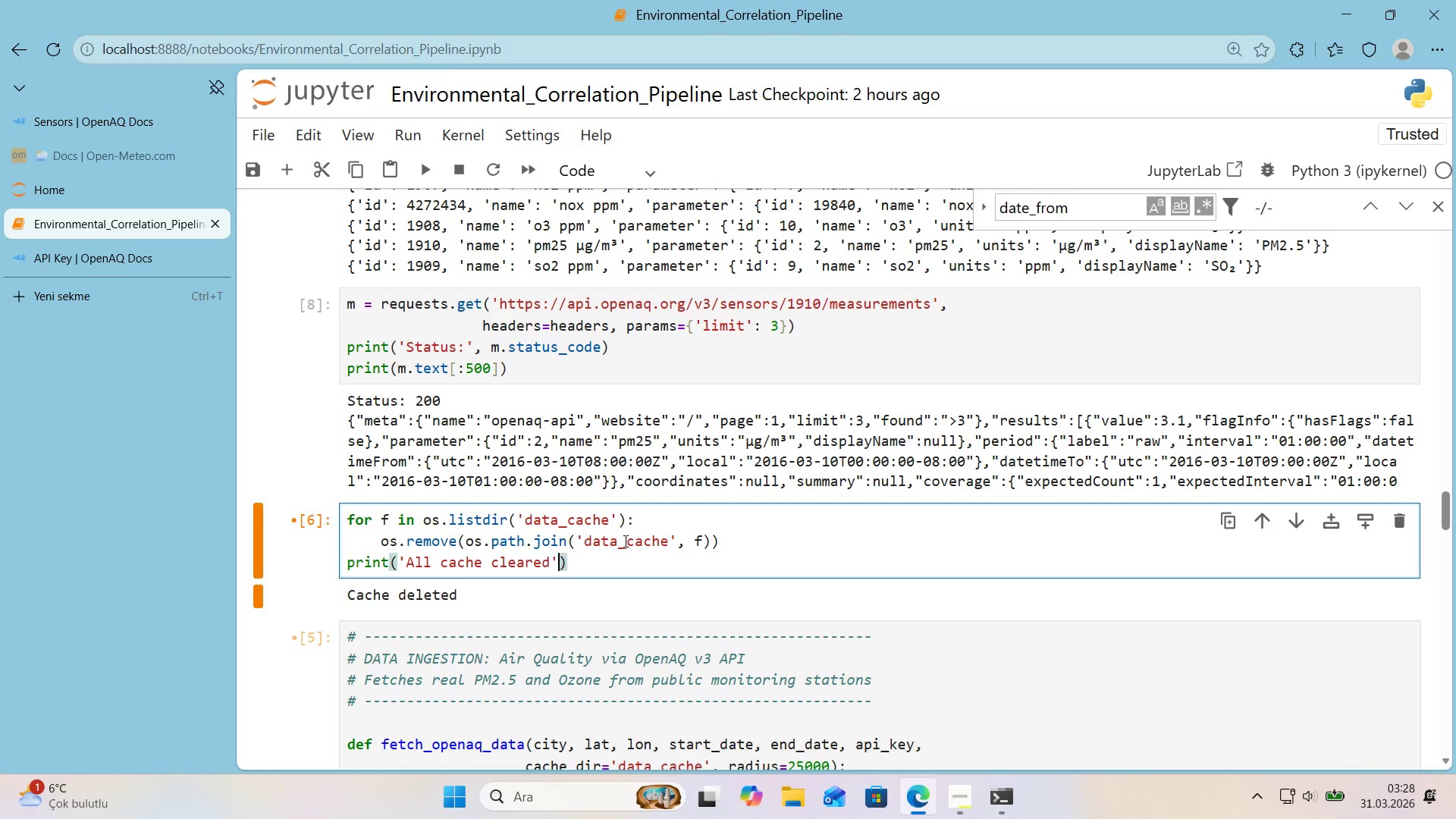 
key(ArrowRight)
 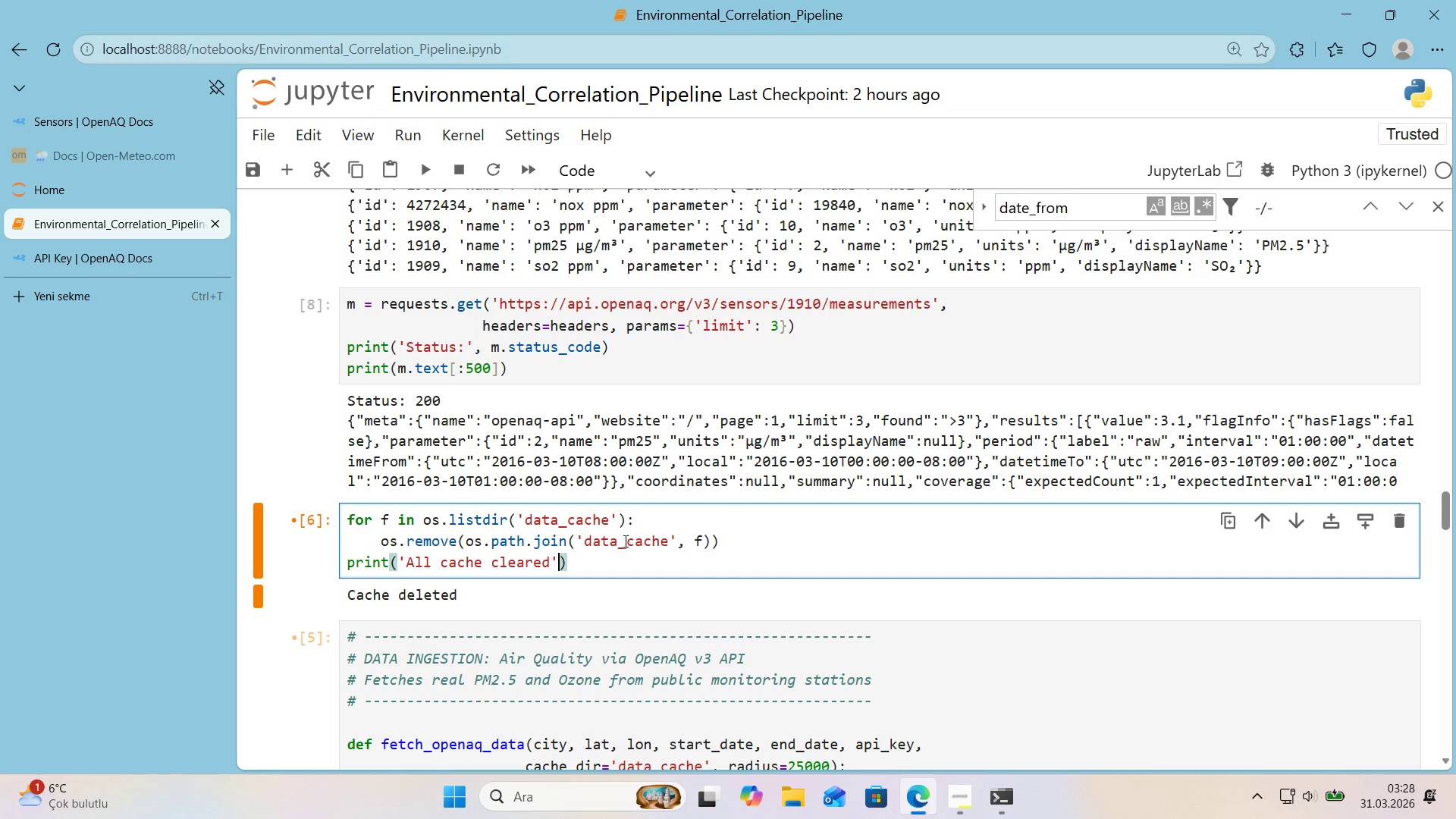 
key(ArrowRight)
 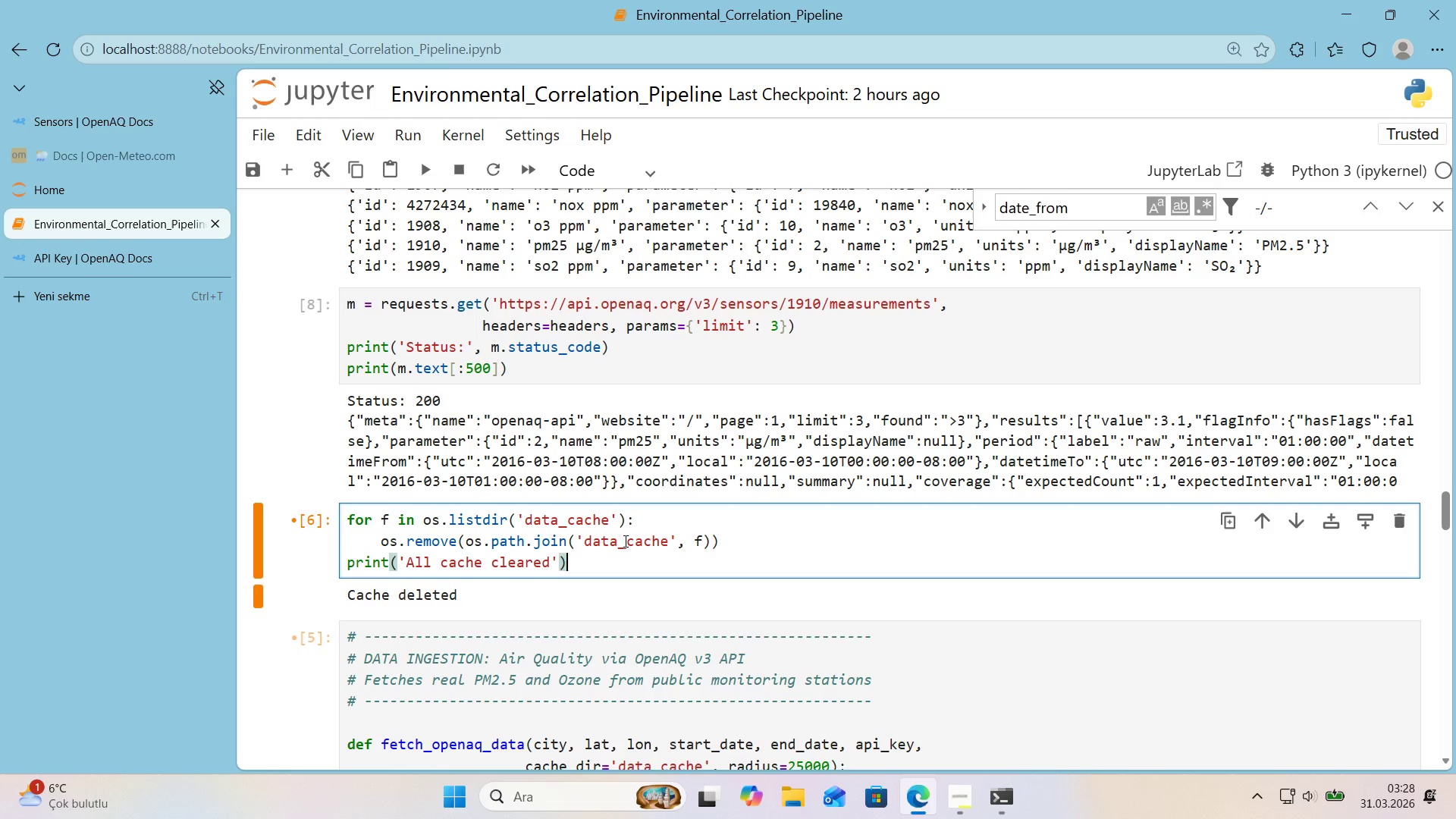 
key(Shift+Enter)
 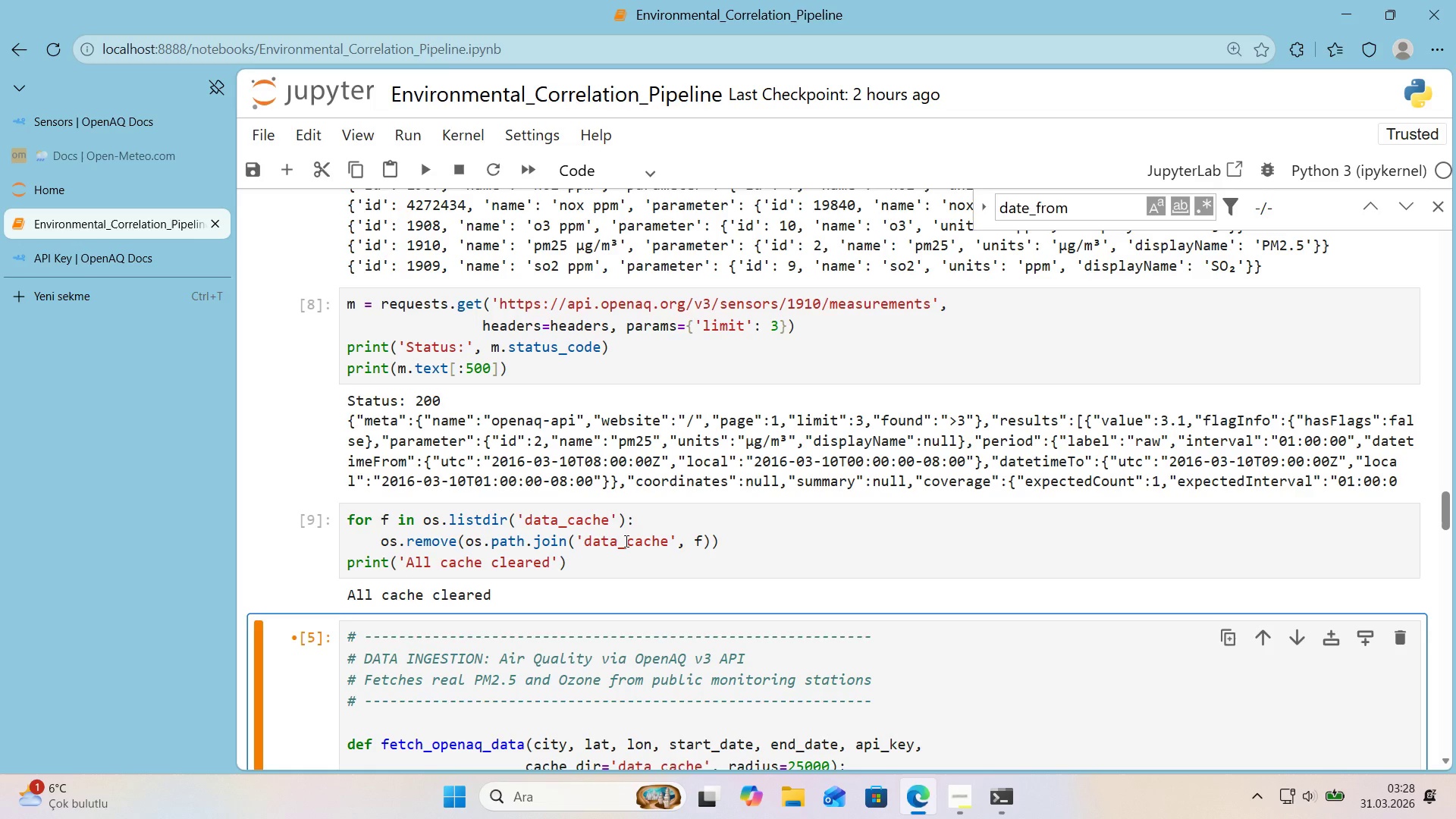 
left_click([626, 551])
 